 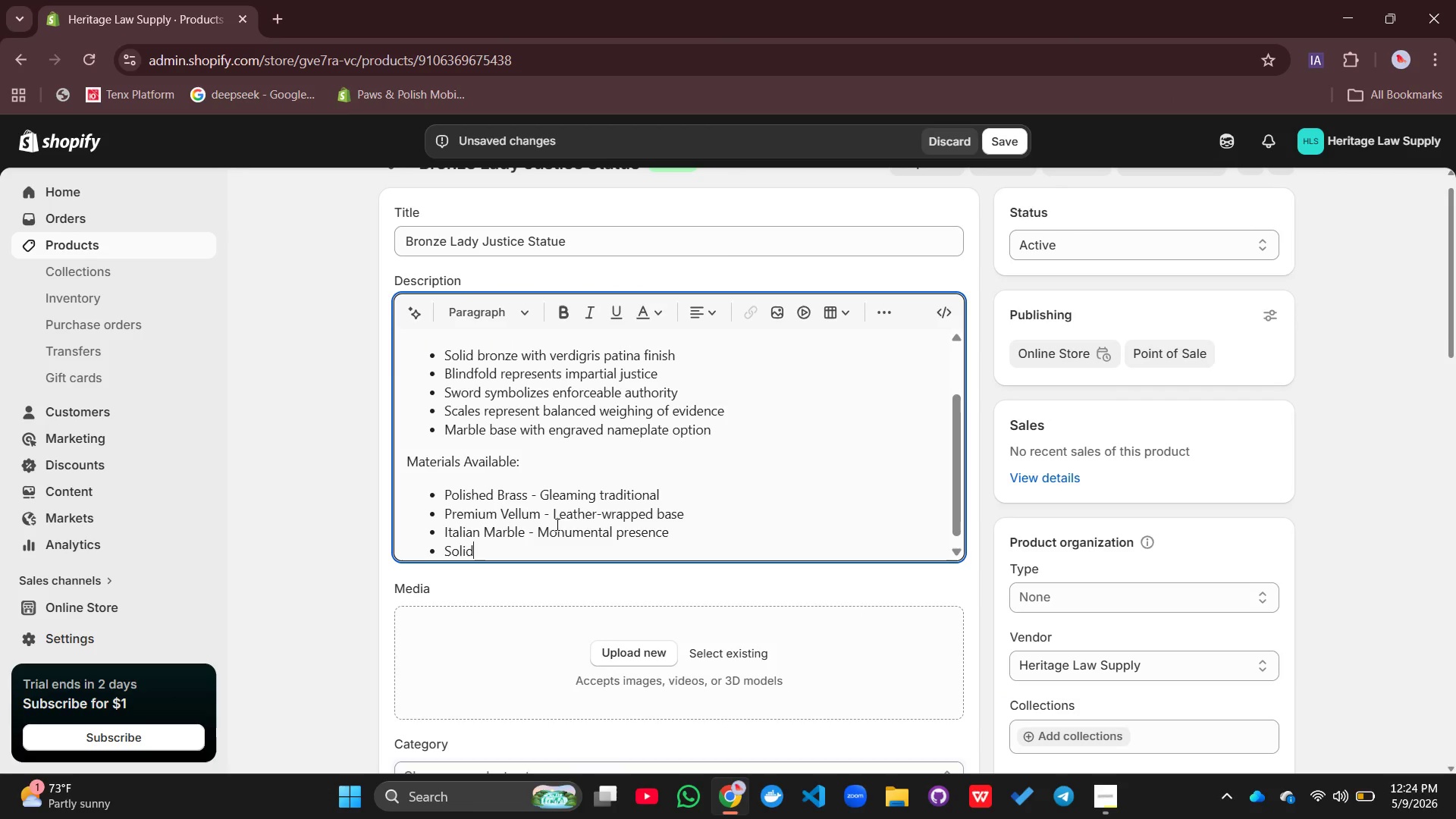 
hold_key(key=ShiftLeft, duration=0.38)
 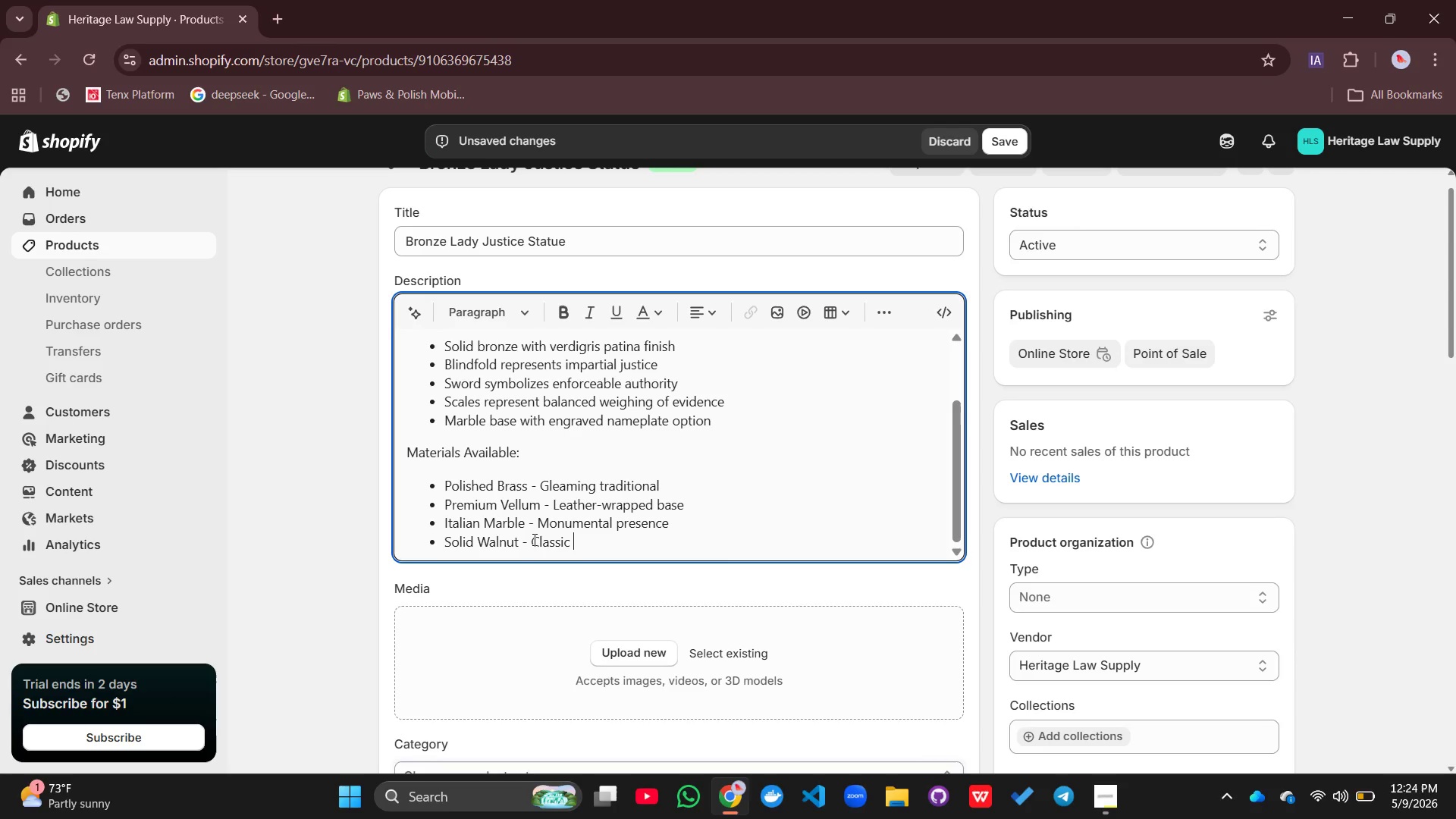 
wait(13.2)
 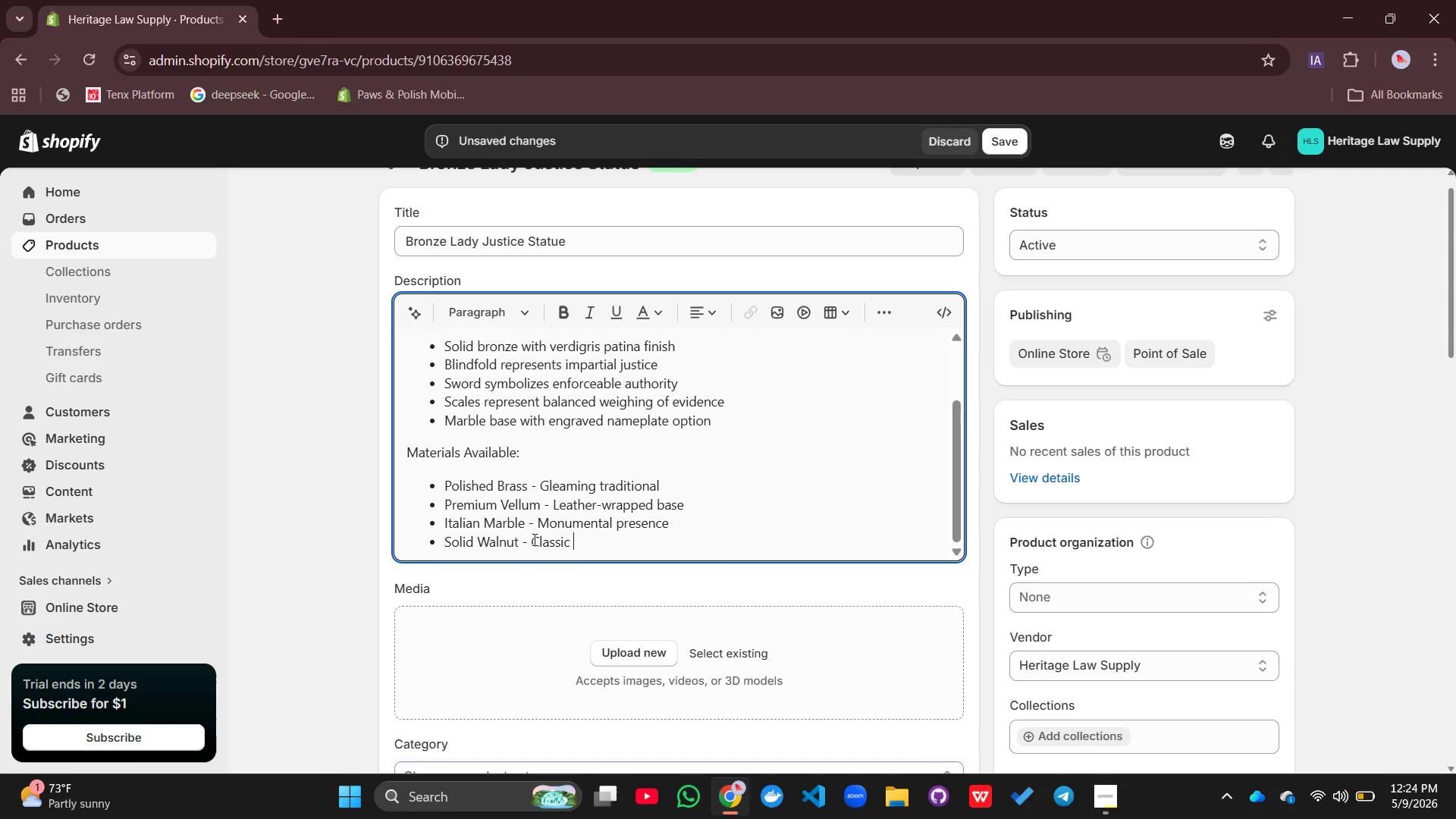 
key(Enter)
 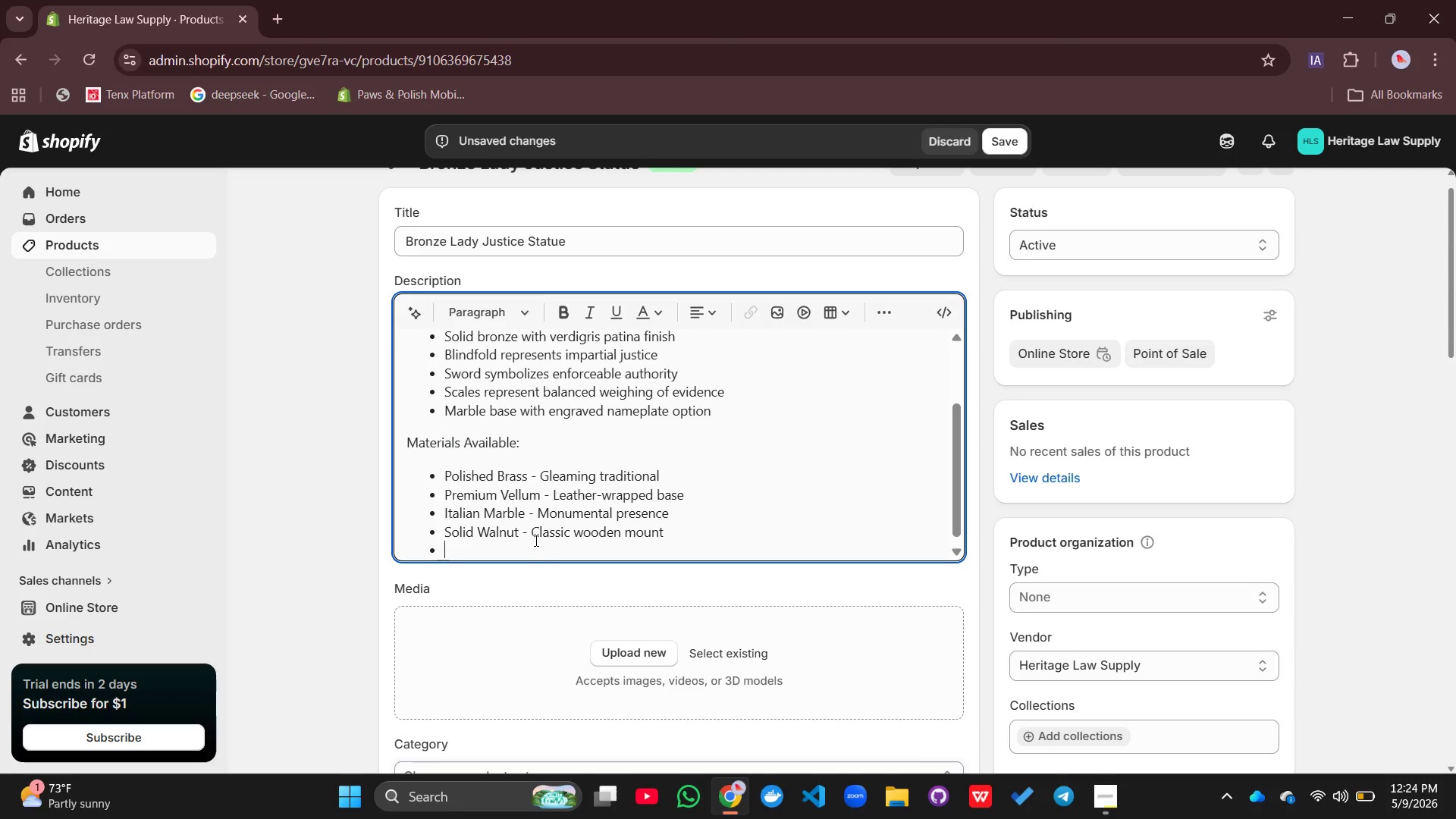 
type(Frosted Glass - Contemporary interp)
 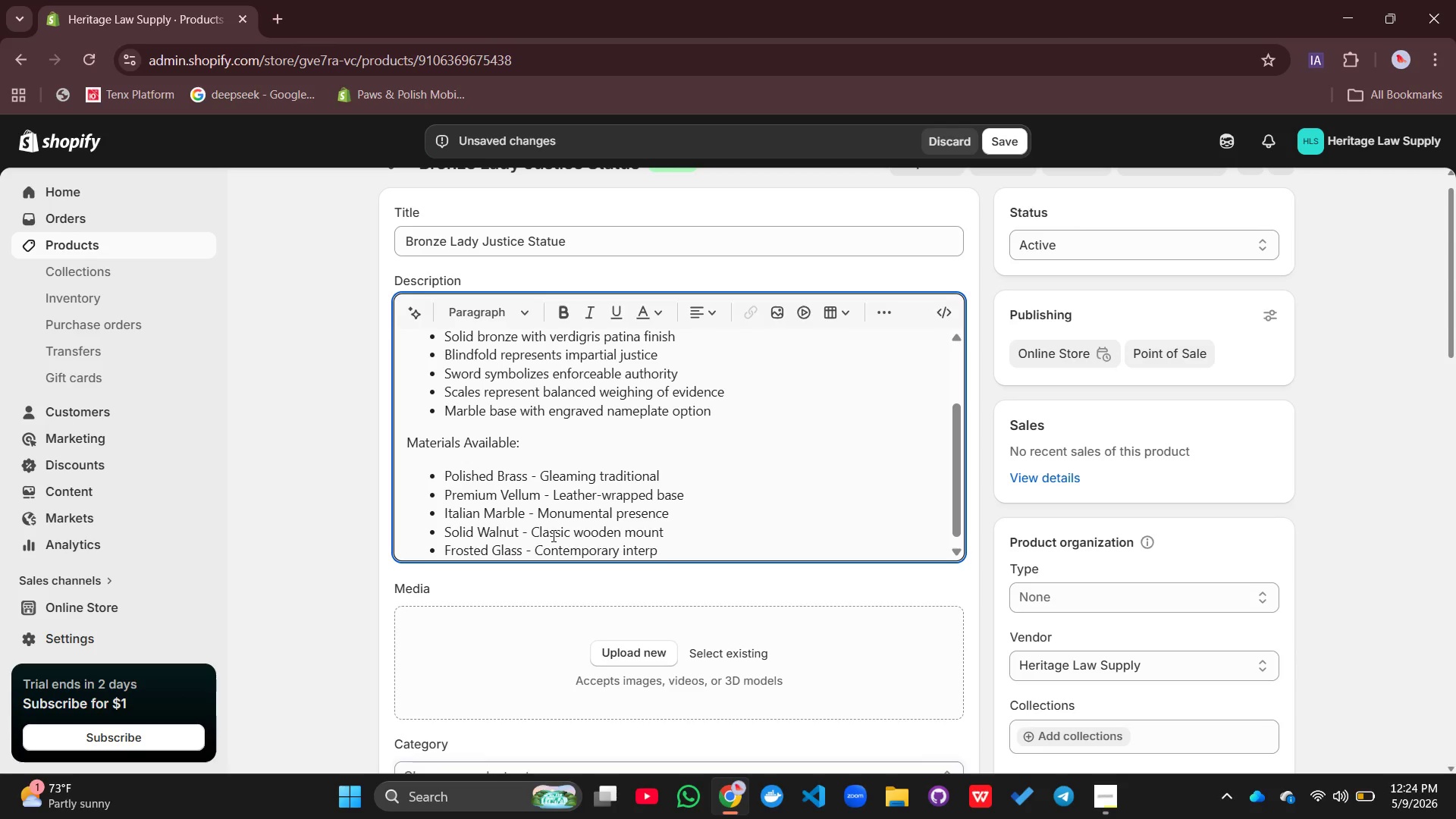 
type(retation)
 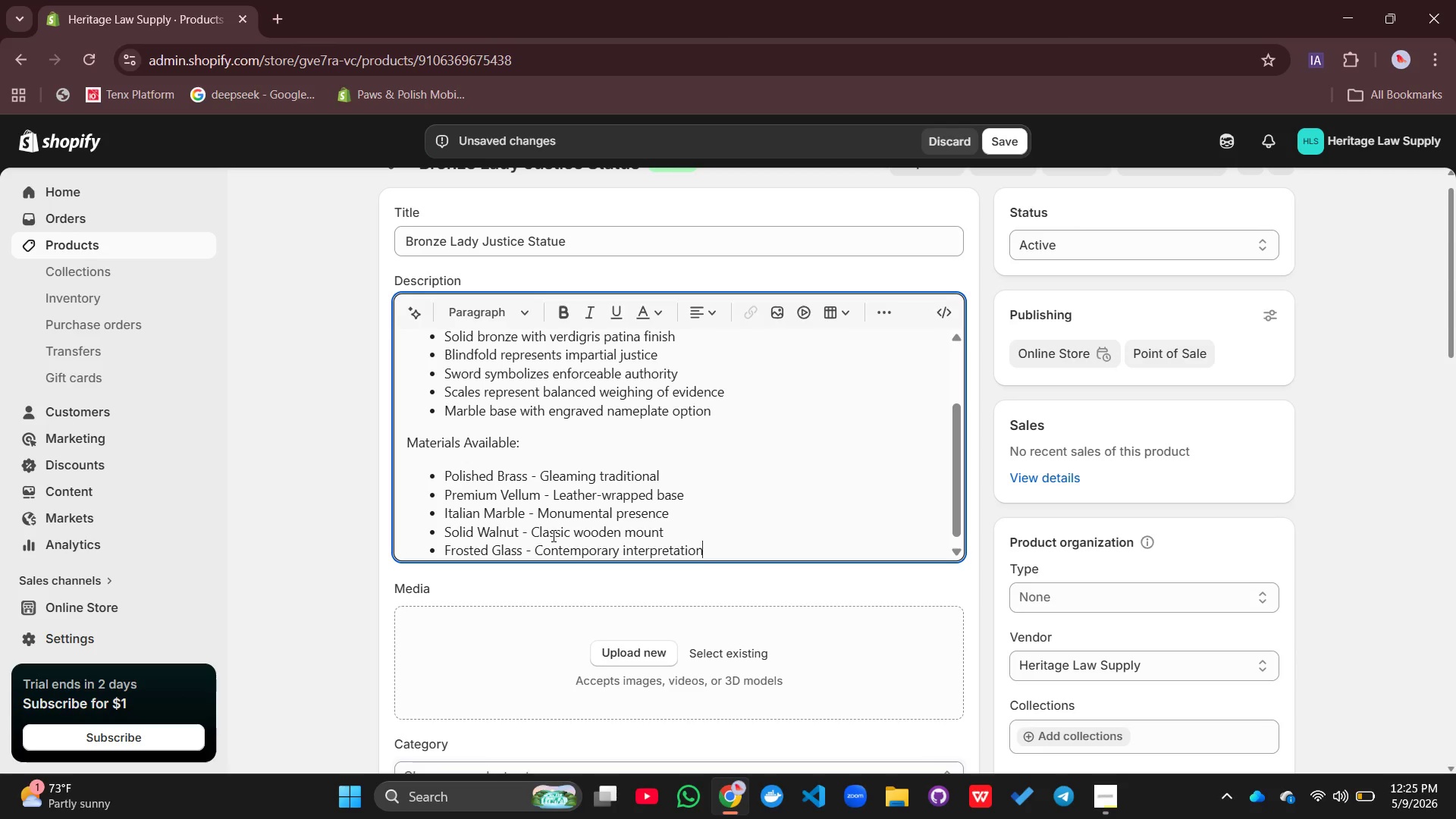 
wait(12.34)
 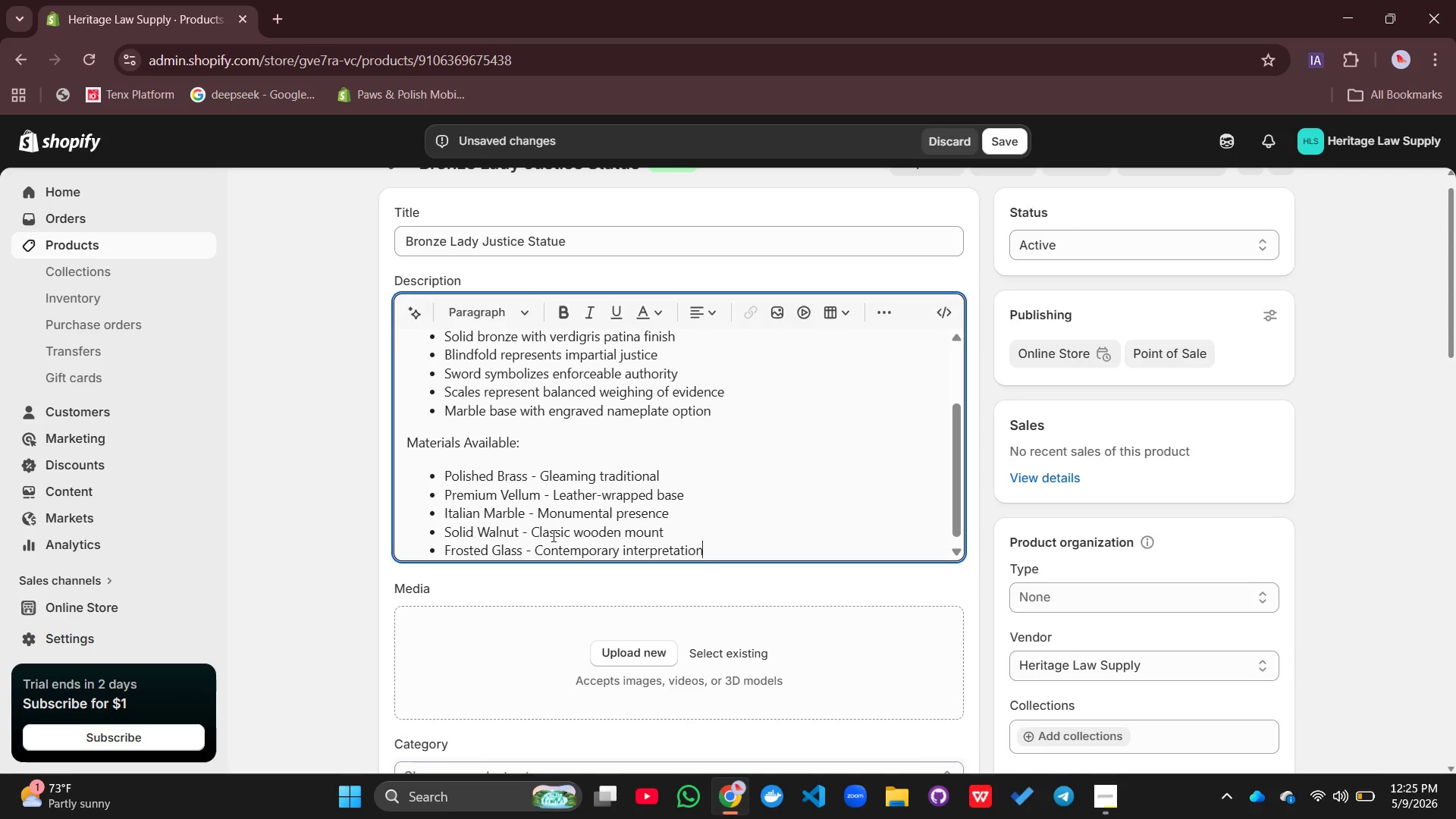 
key(Enter)
 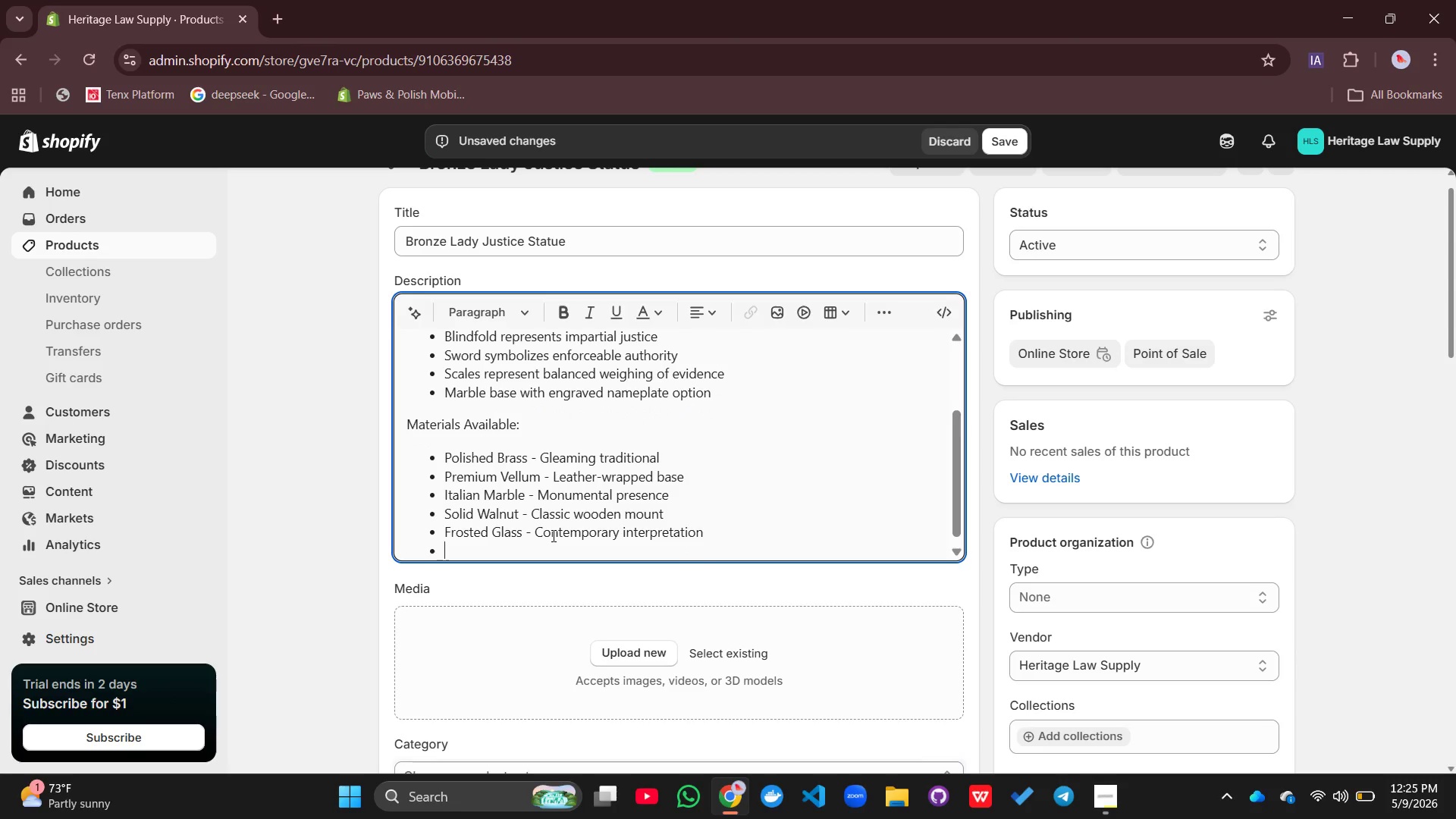 
type(Polished Chrome - Modern)
 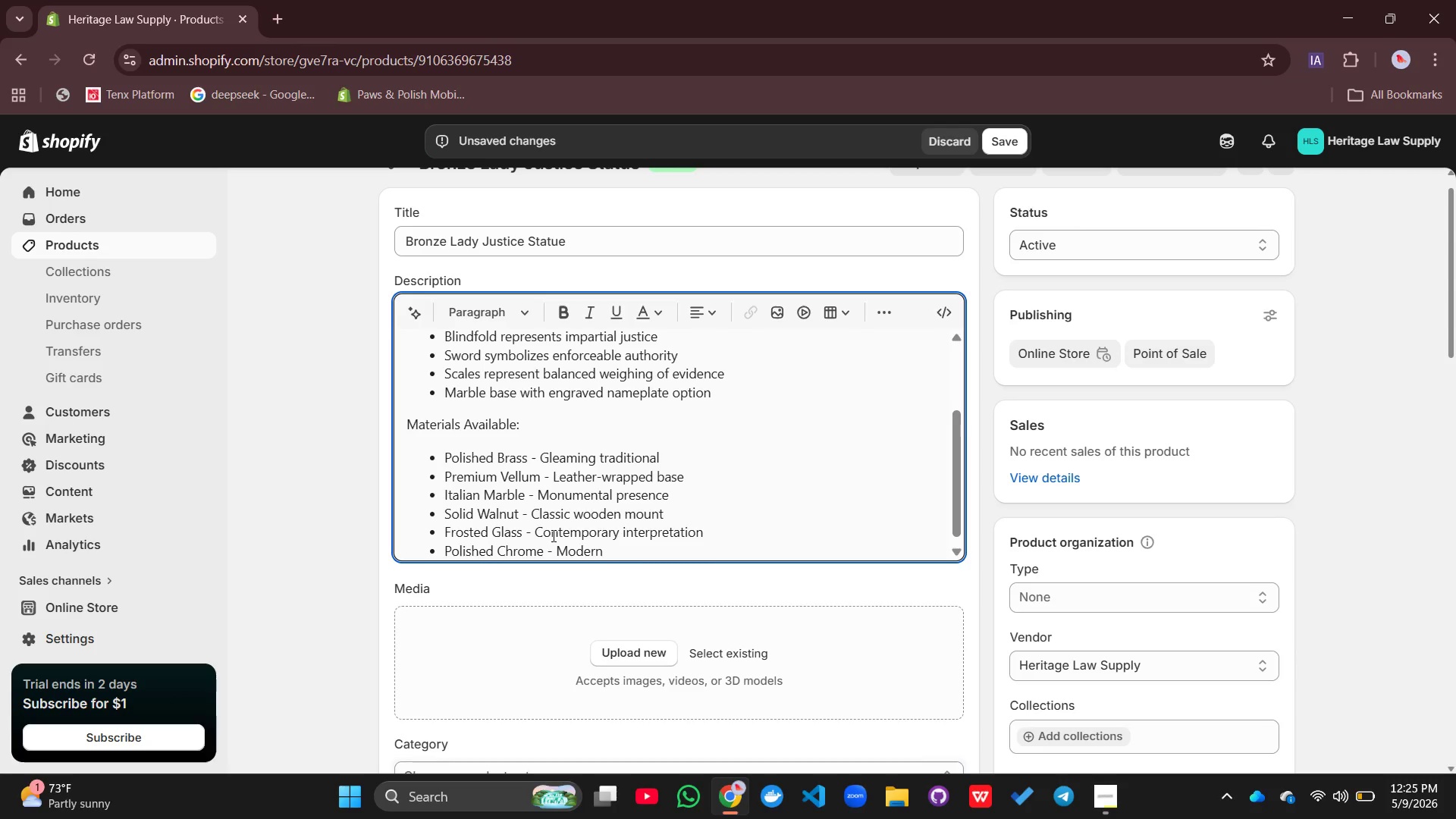 
wait(8.78)
 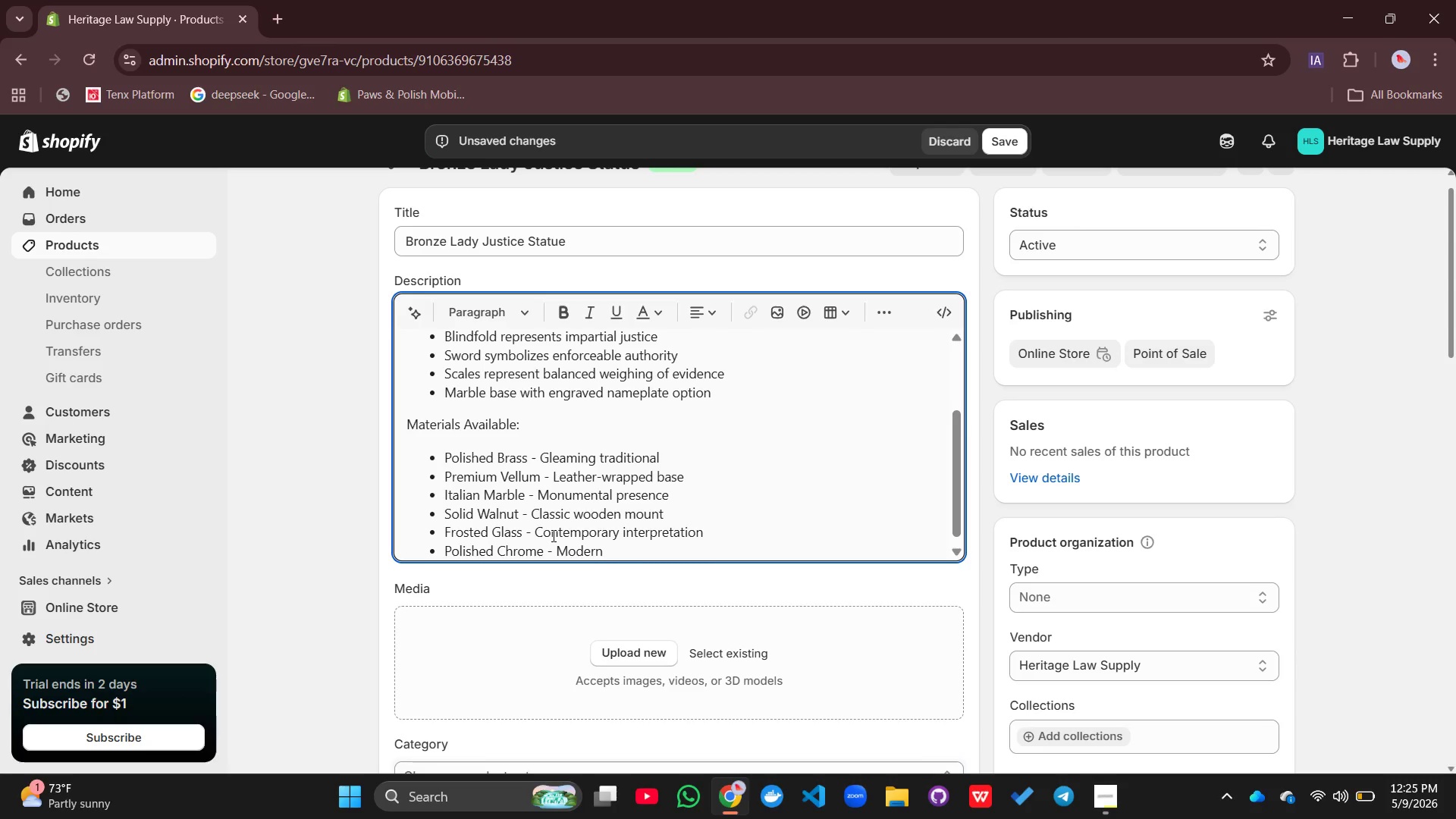 
type( reflecrion)
 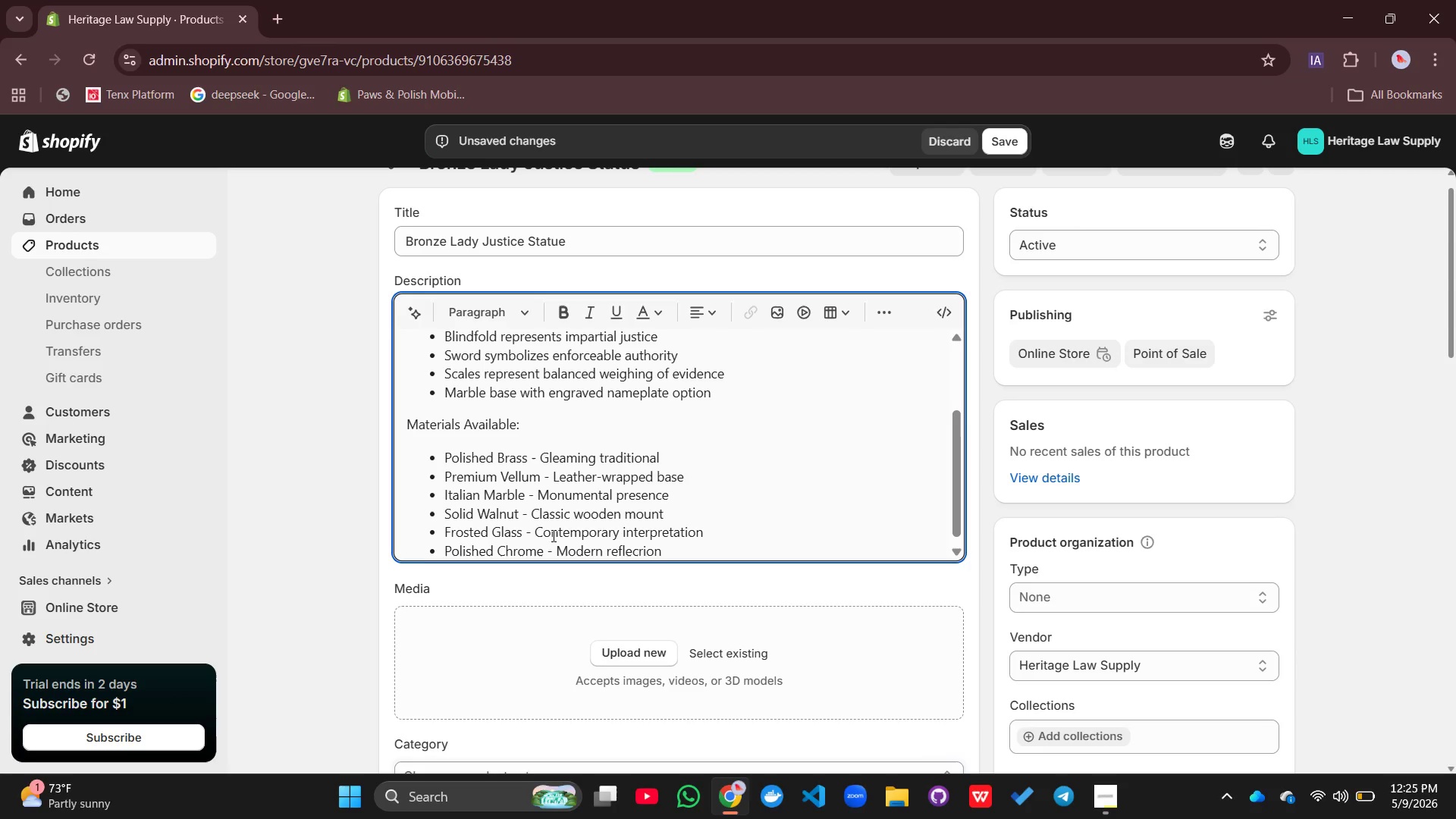 
key(Enter)
 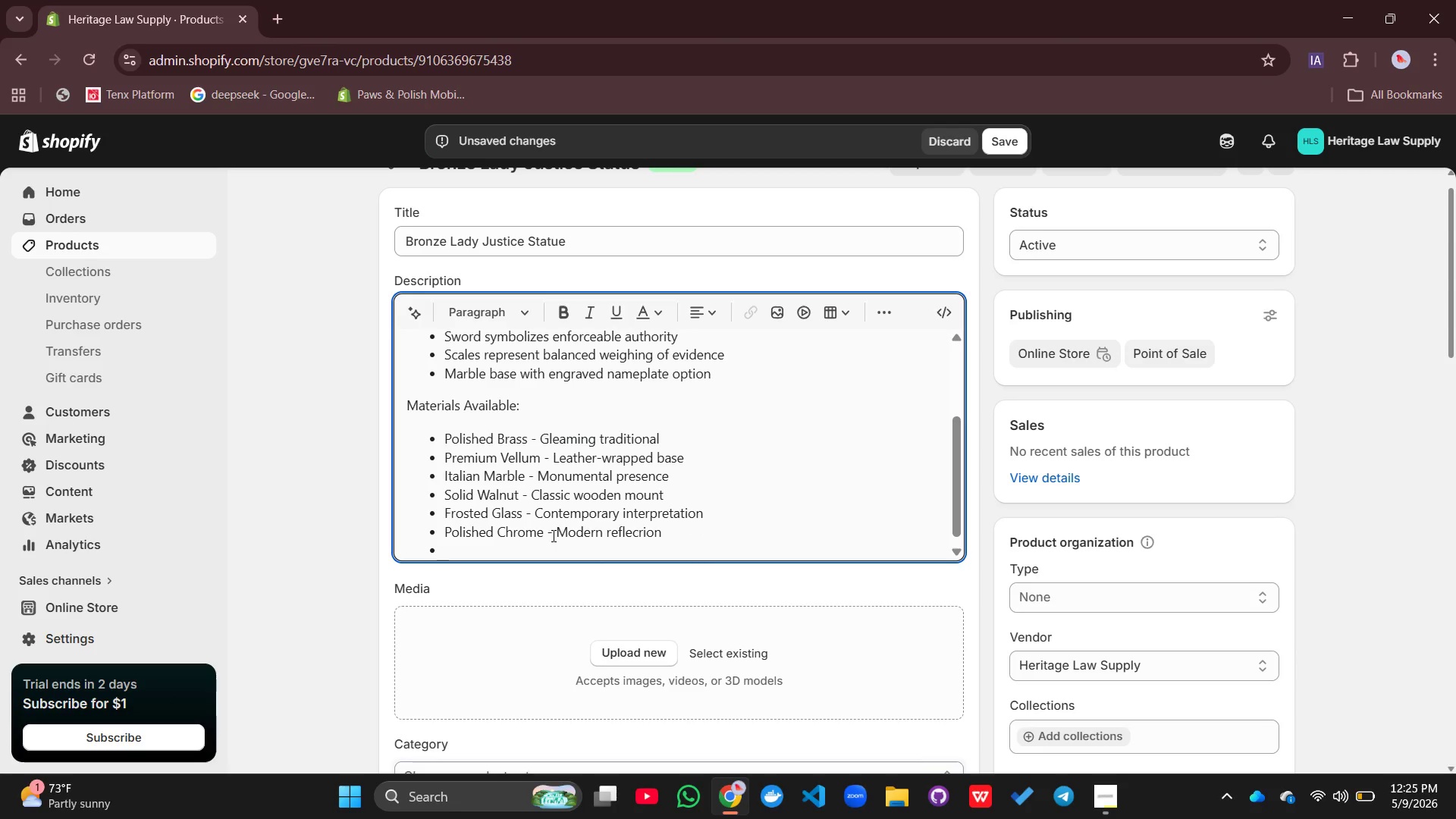 
key(Backspace)
key(Backspace)
key(Backspace)
key(Backspace)
key(Backspace)
type(tion)
 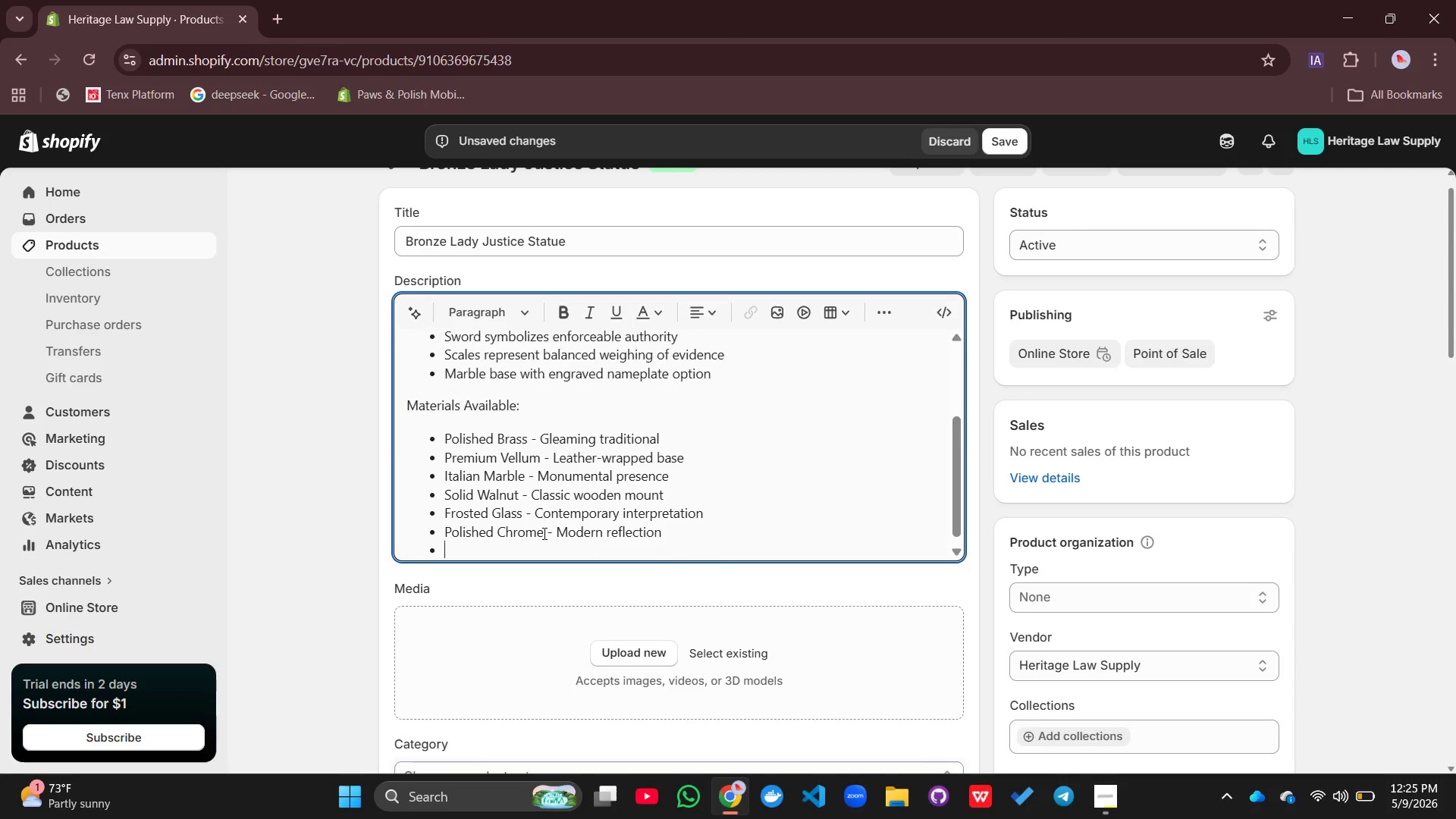 
key(Enter)
 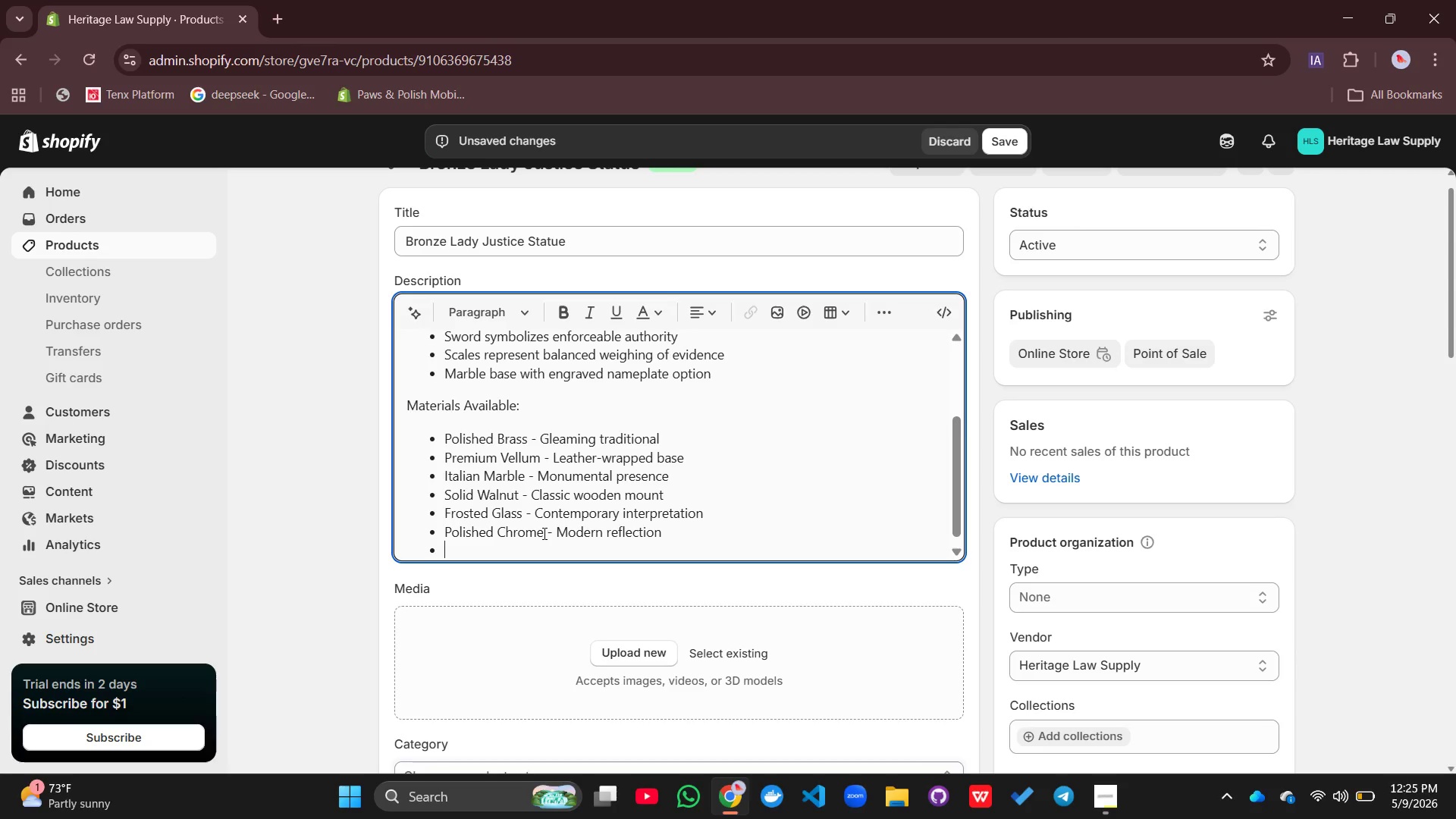 
type(Genuine Mahogany - Rich dark display)
 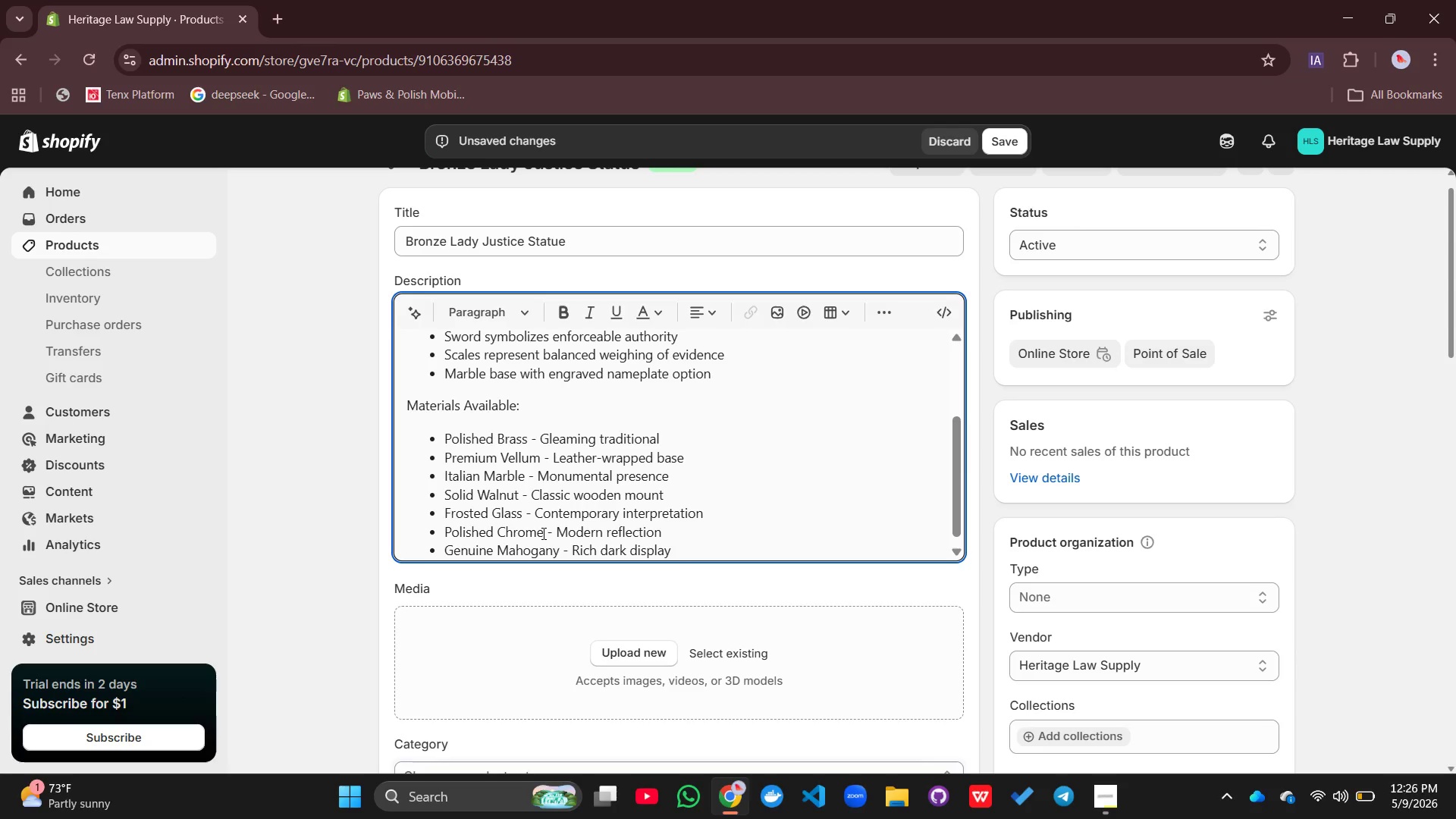 
key(Enter)
 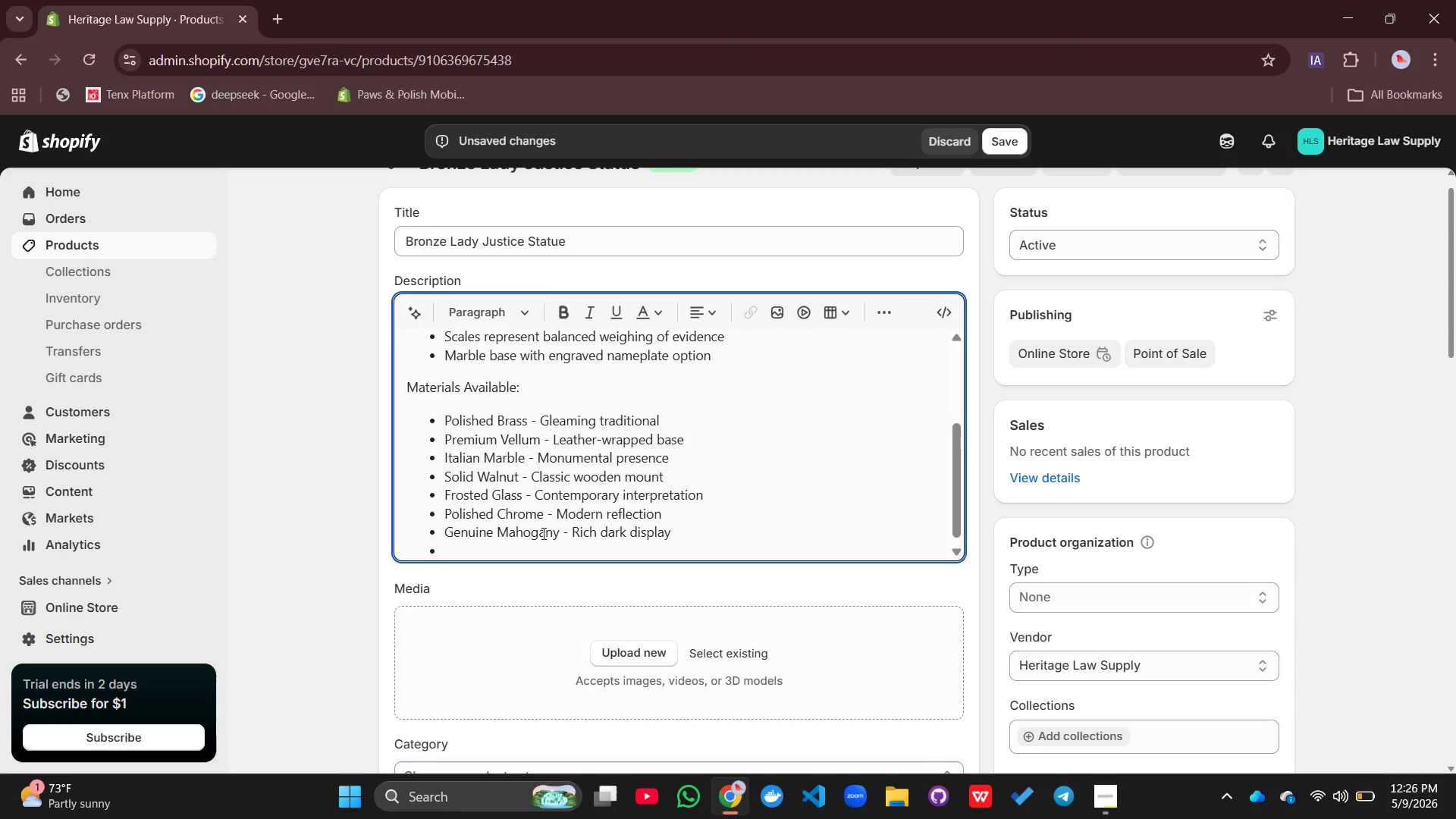 
type(Brushed Sre)
key(Backspace)
key(Backspace)
type(teel - industrial jusi)
key(Backspace)
type(tice)
 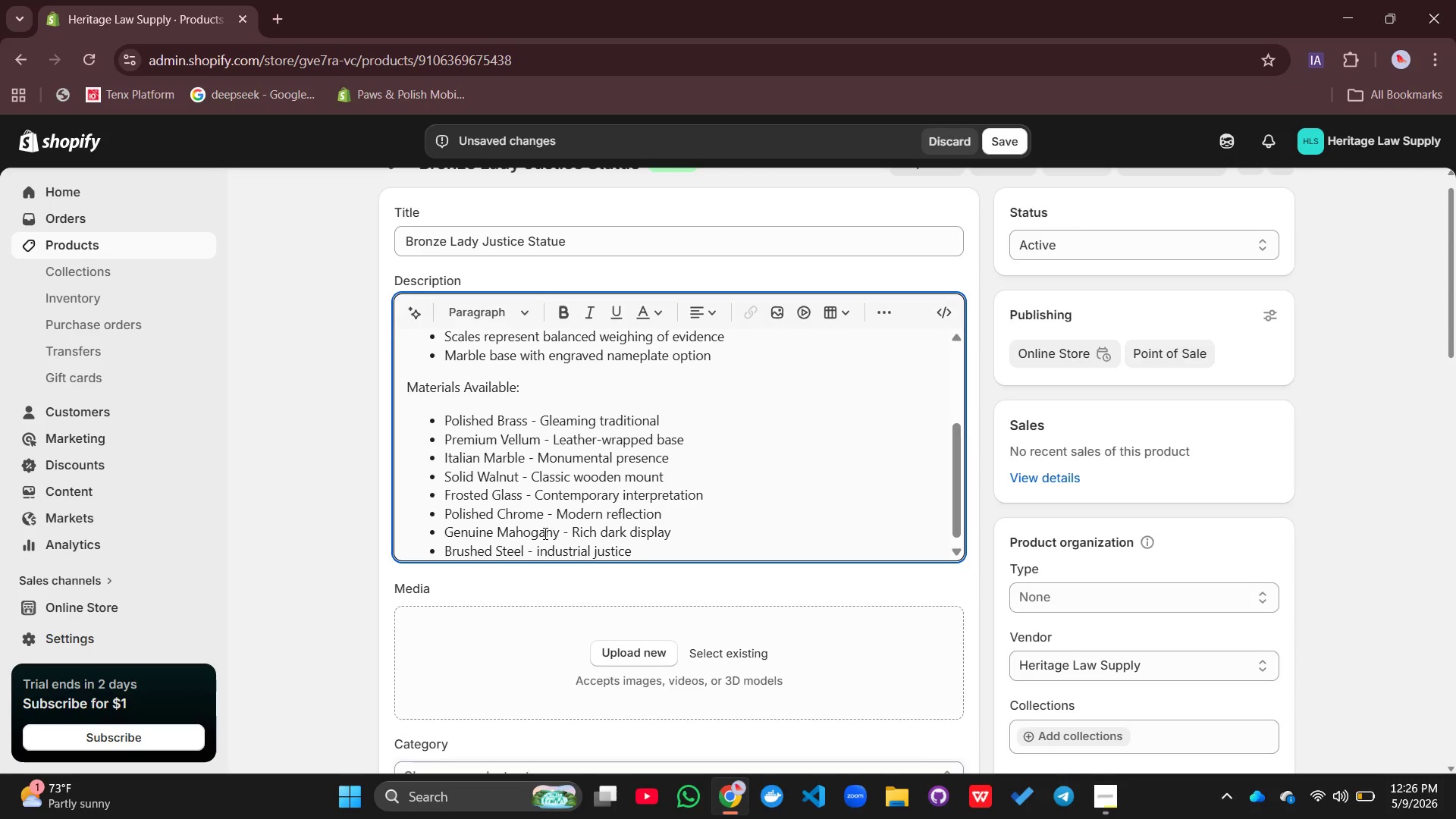 
key(Enter)
 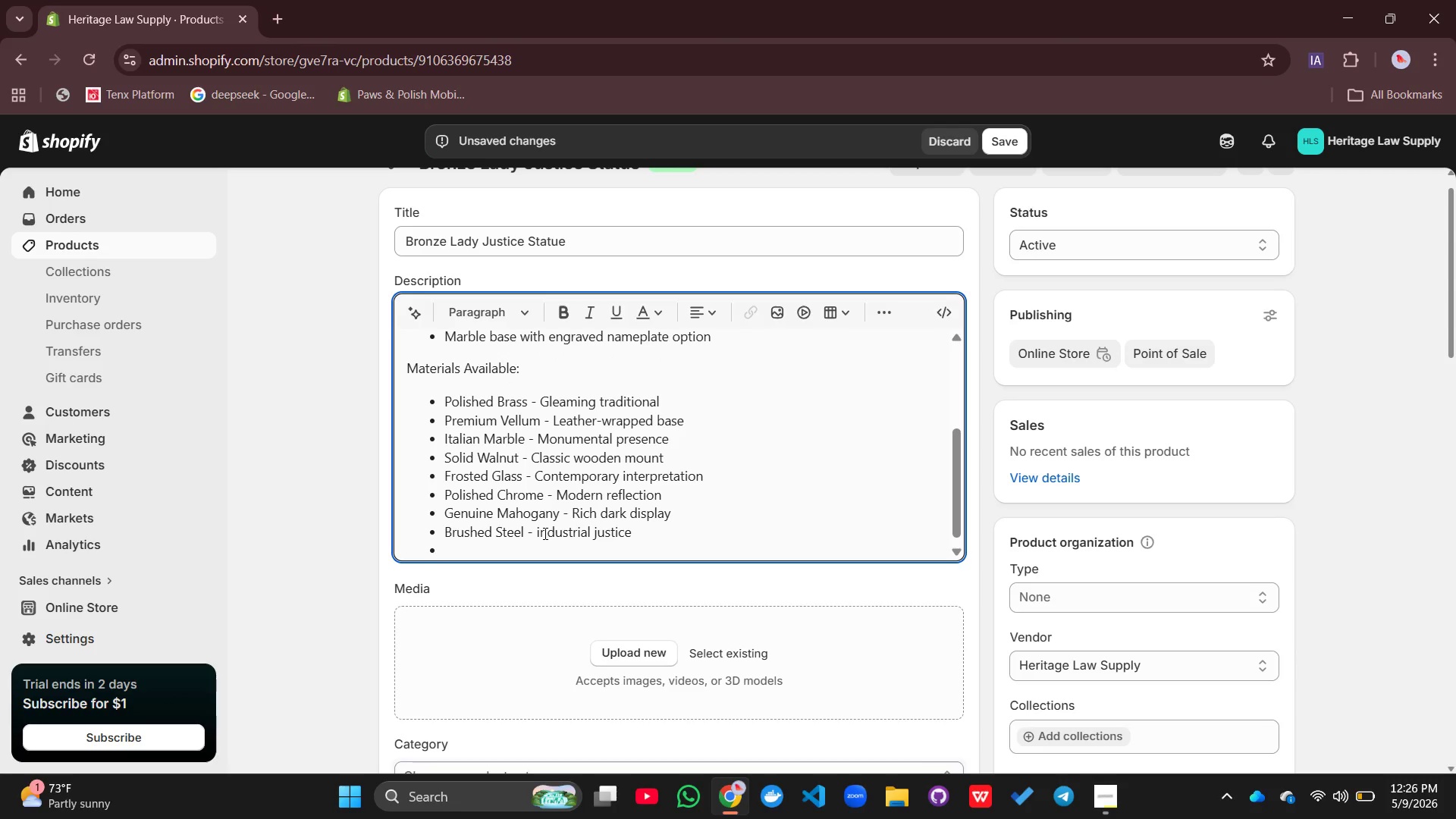 
type(Kead)
key(Backspace)
key(Backspace)
key(Backspace)
key(Backspace)
type(lead)
key(Backspace)
key(Backspace)
key(Backspace)
key(Backspace)
type(Lead-Free )
 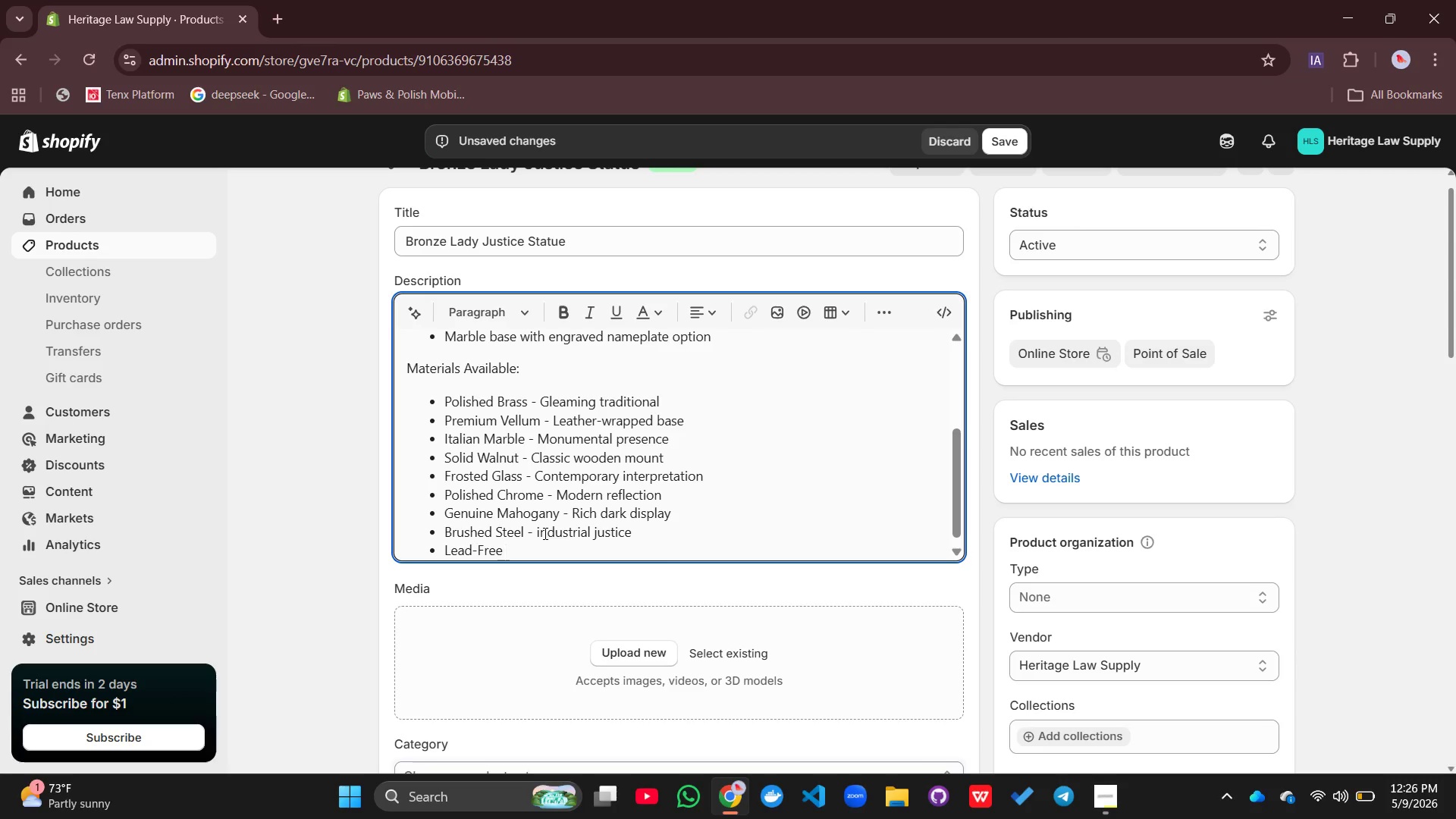 
type(c)
key(Backspace)
type(Crystal )
 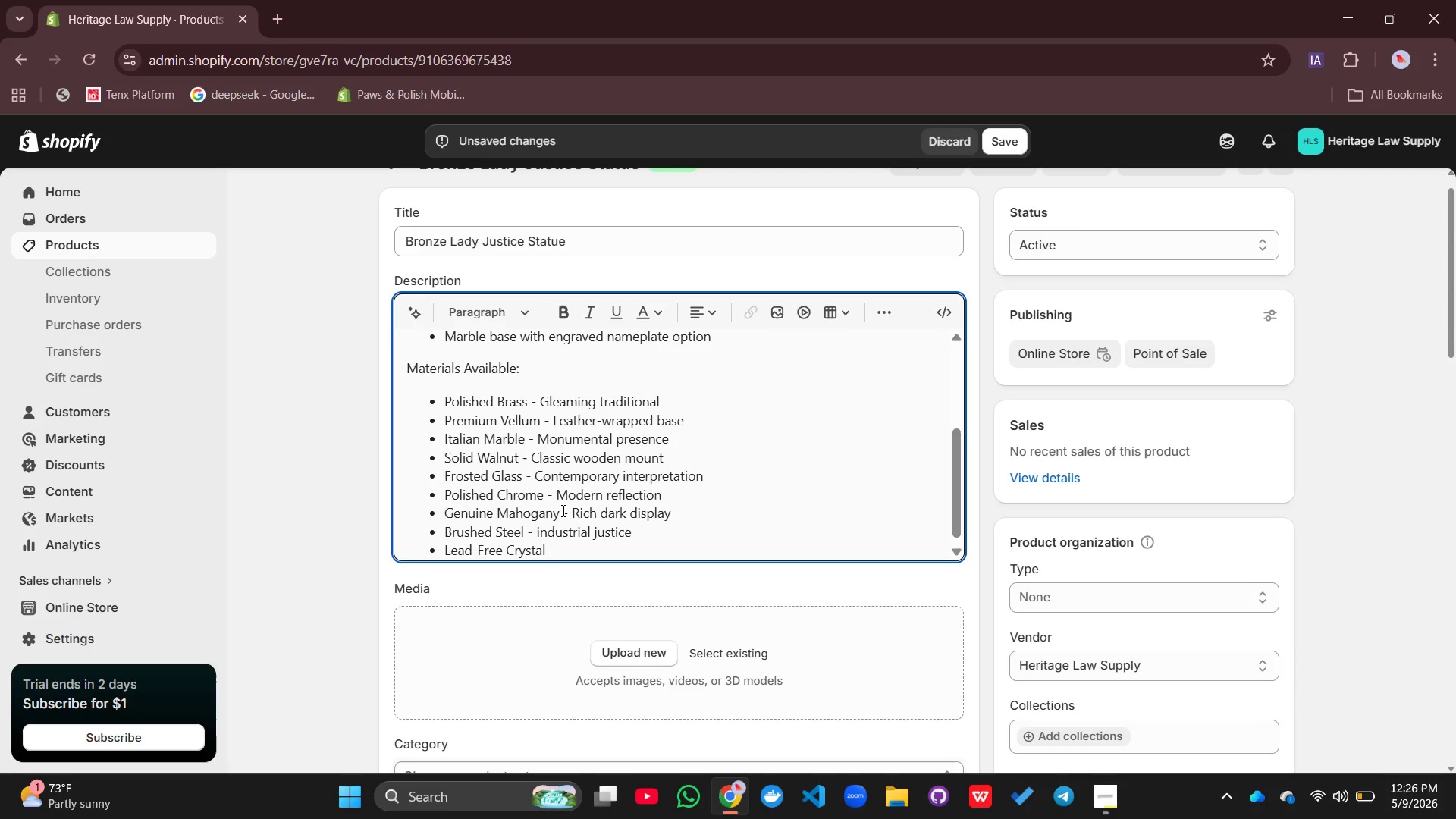 
left_click([562, 510])
 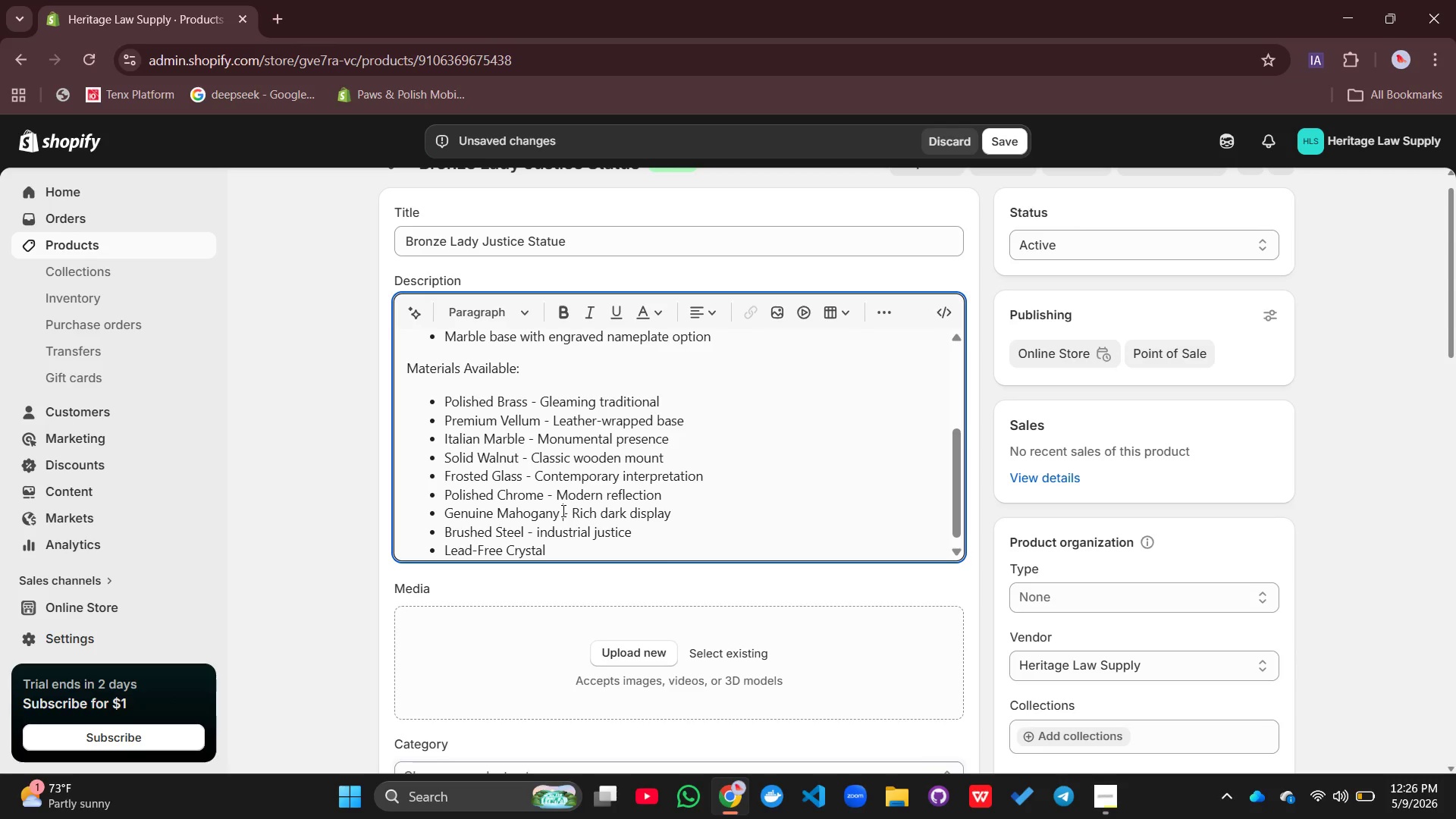 
type(- Pure+++)
key(Backspace)
 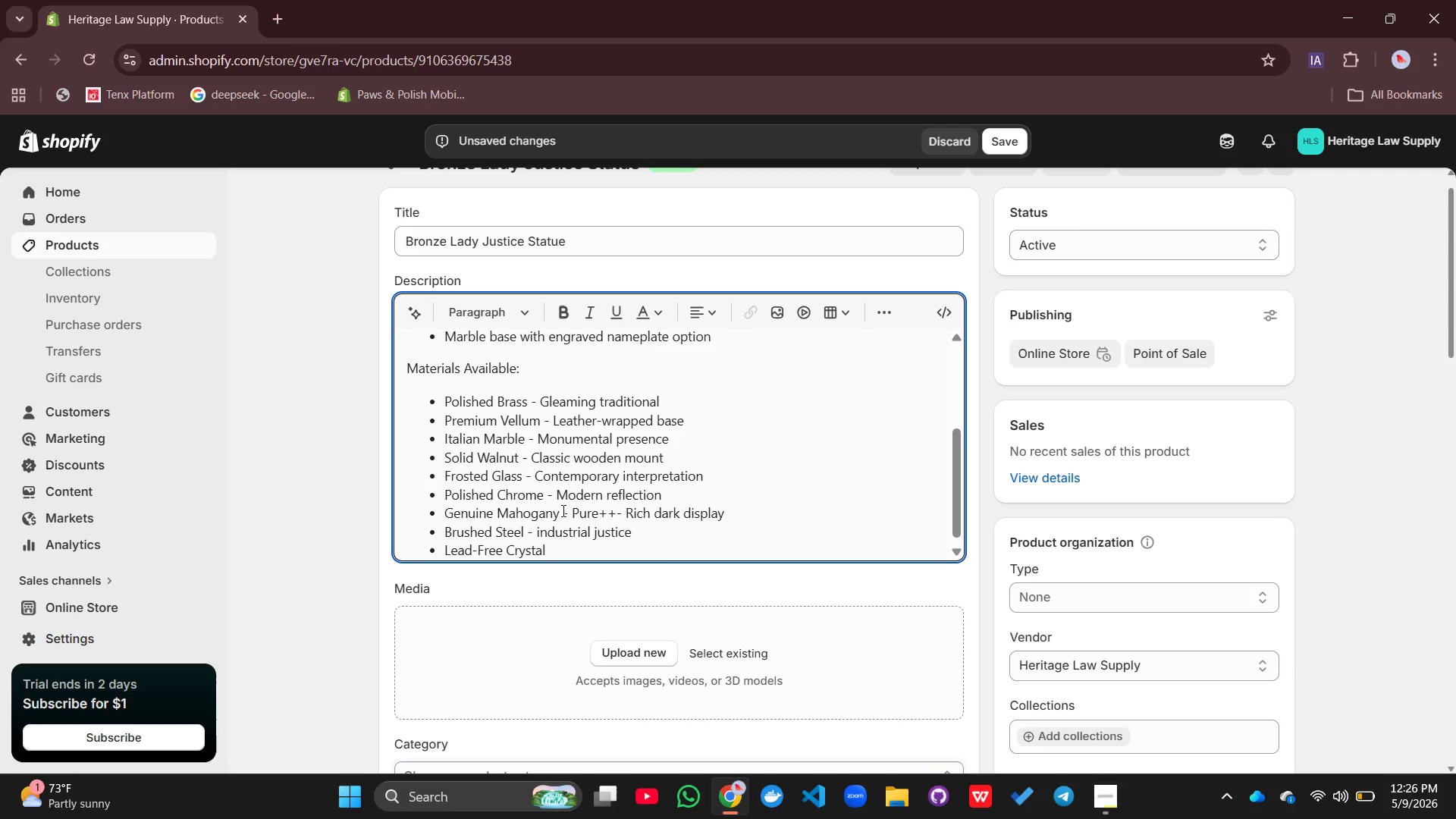 
key(Control+Z)
 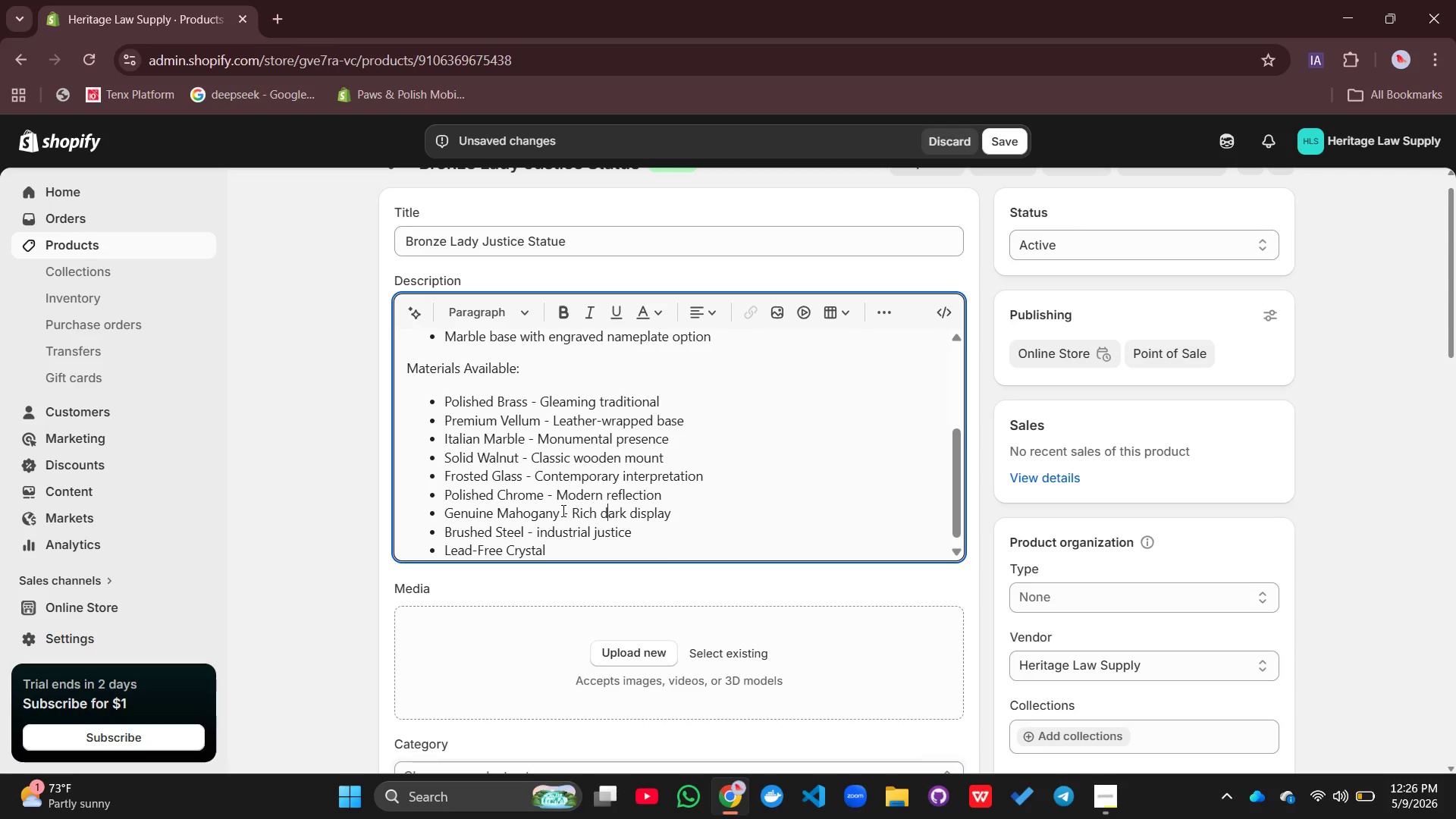 
key(Control+Z)
 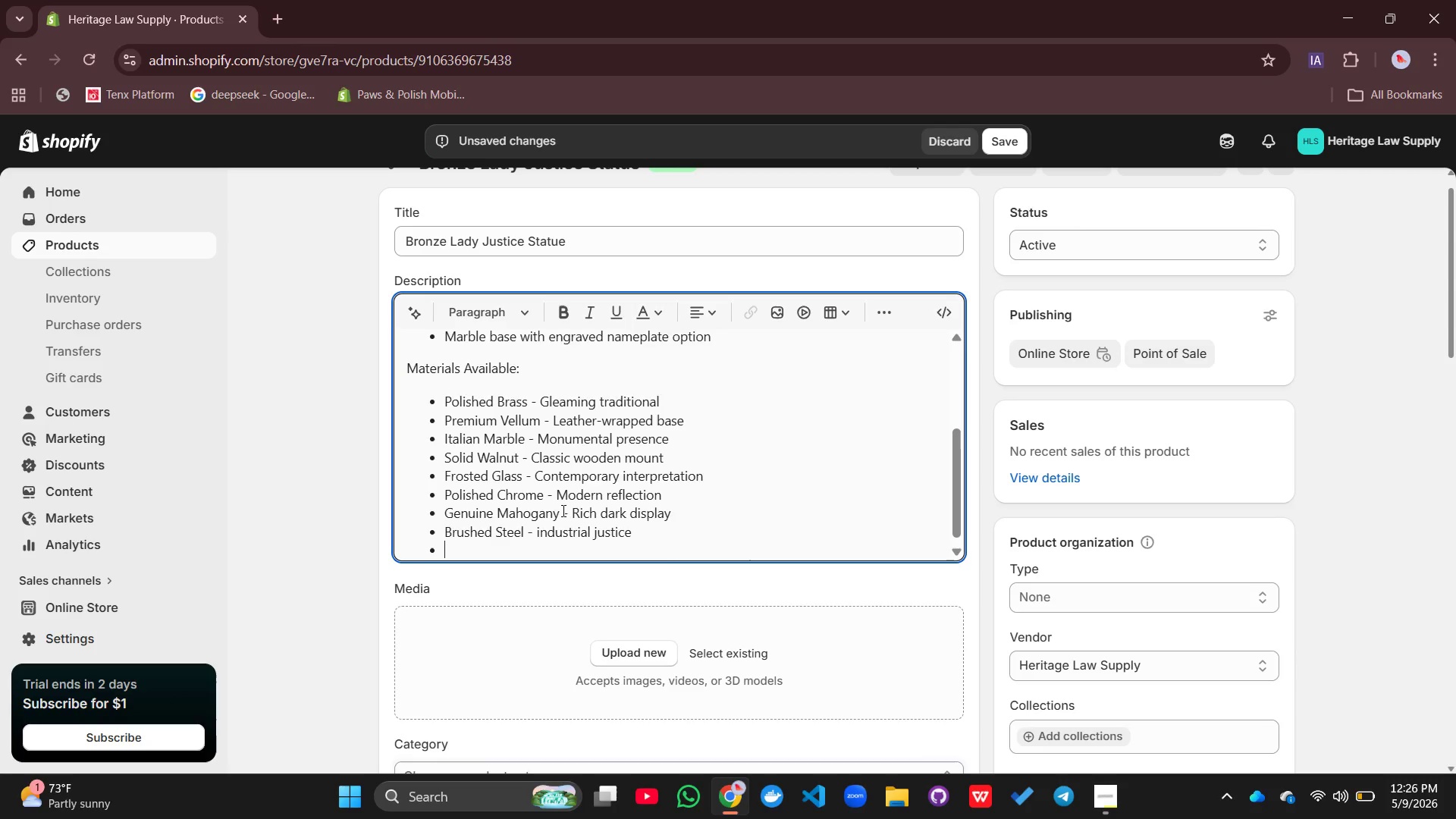 
key(Control+Z)
 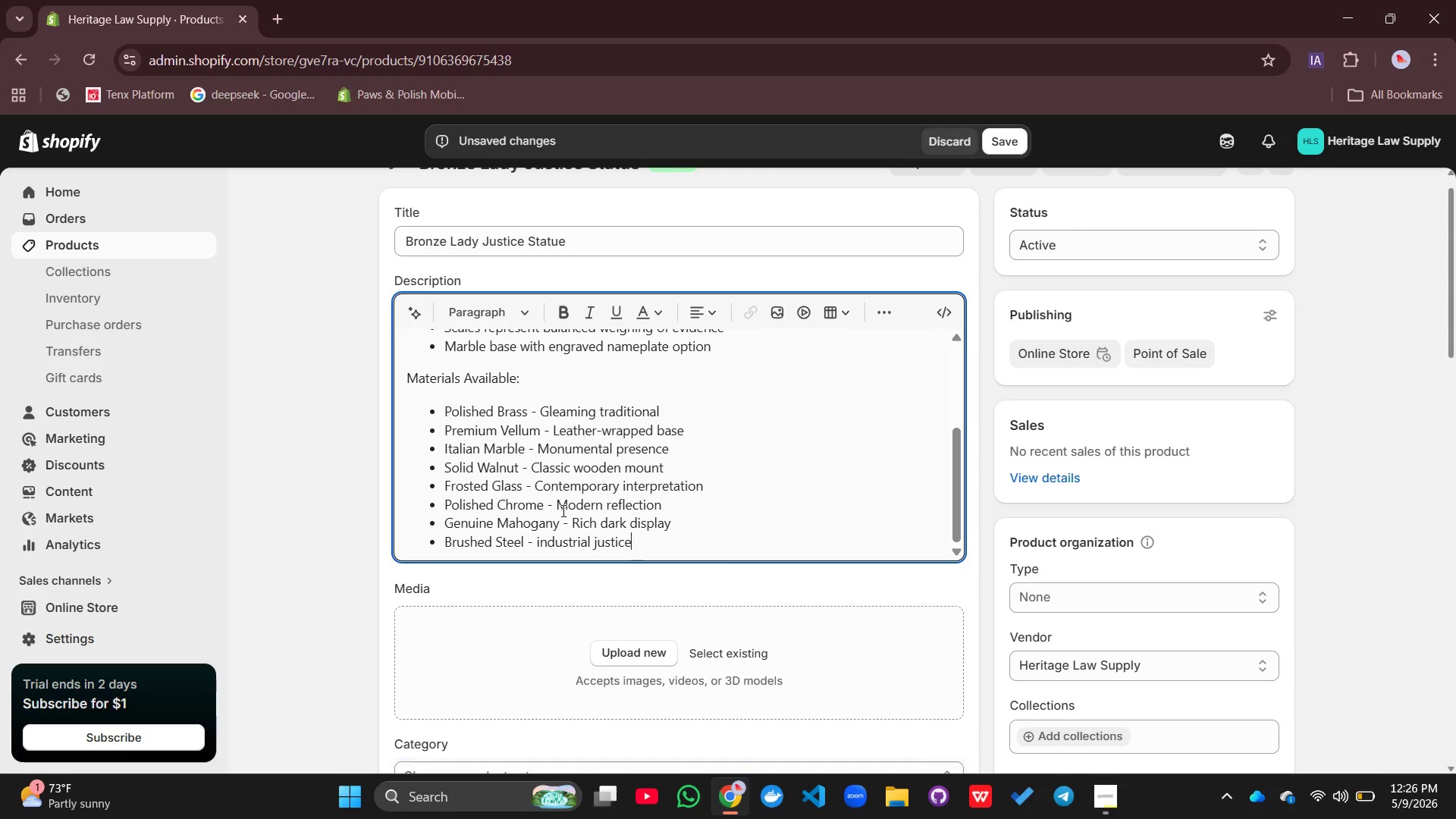 
wait(5.44)
 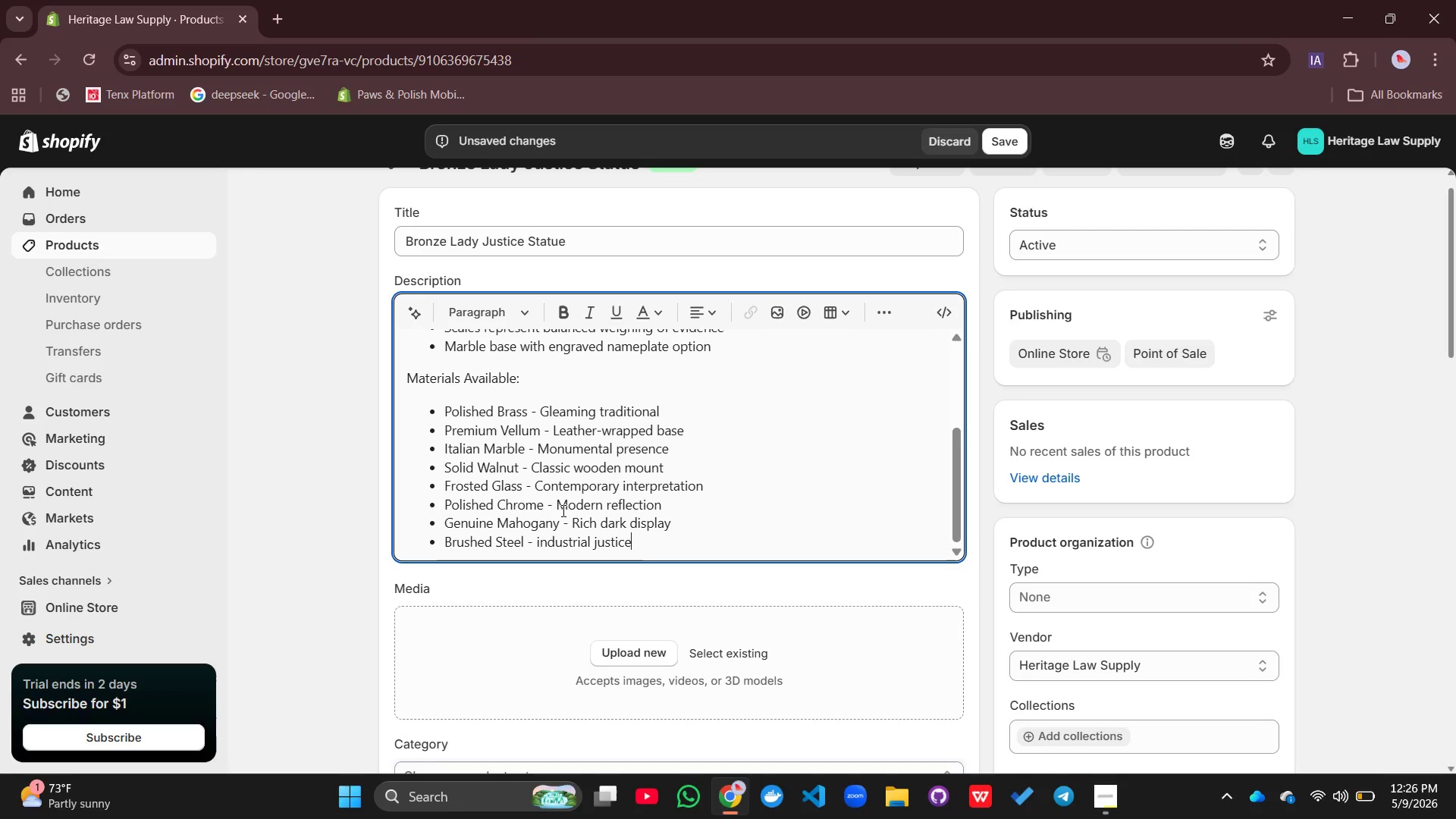 
key(Enter)
 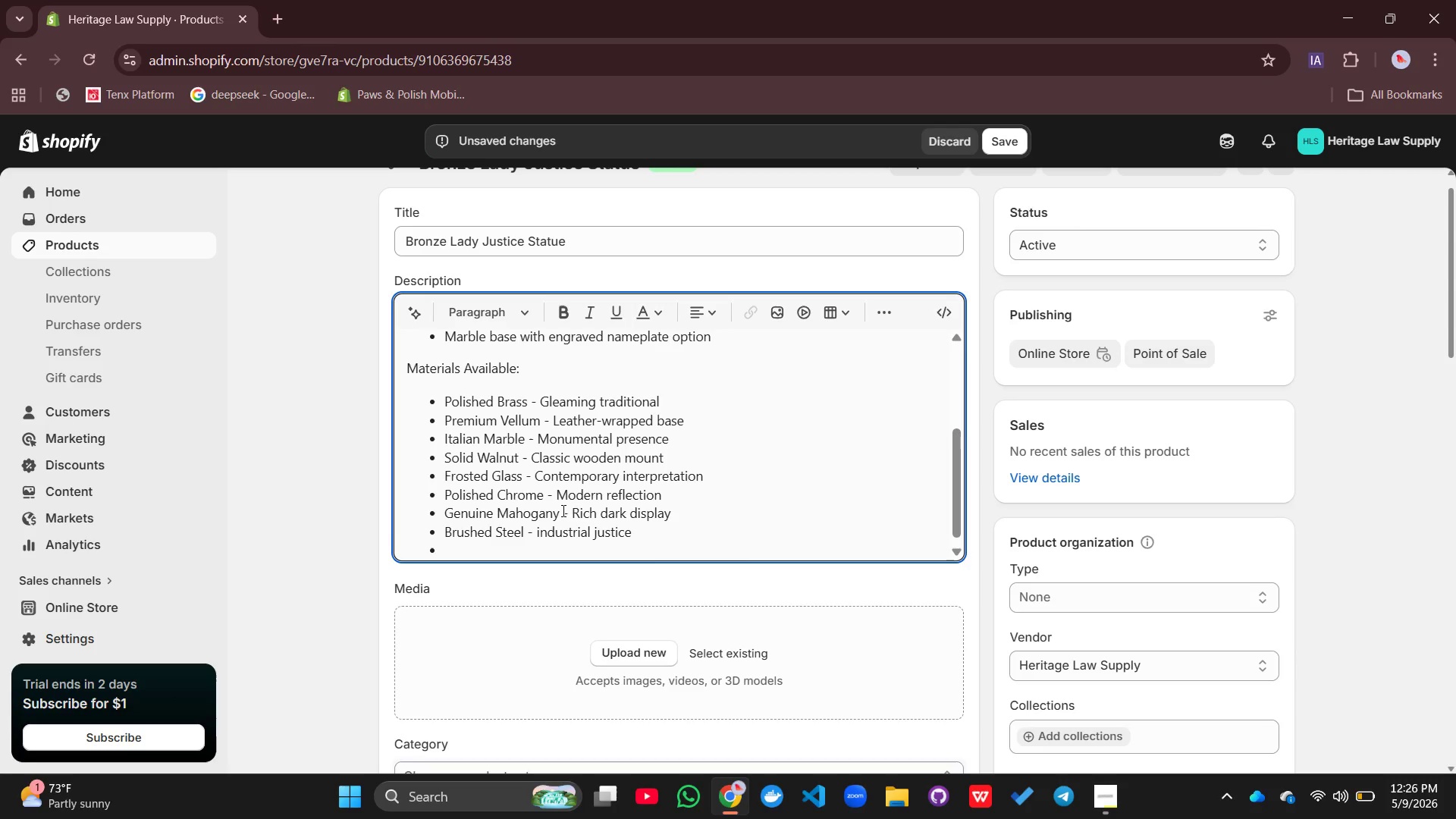 
type(Kead)
key(Backspace)
key(Backspace)
key(Backspace)
key(Backspace)
type(LEad)
key(Backspace)
key(Backspace)
key(Backspace)
type(ead-Free Crystal - Pure transparency)
 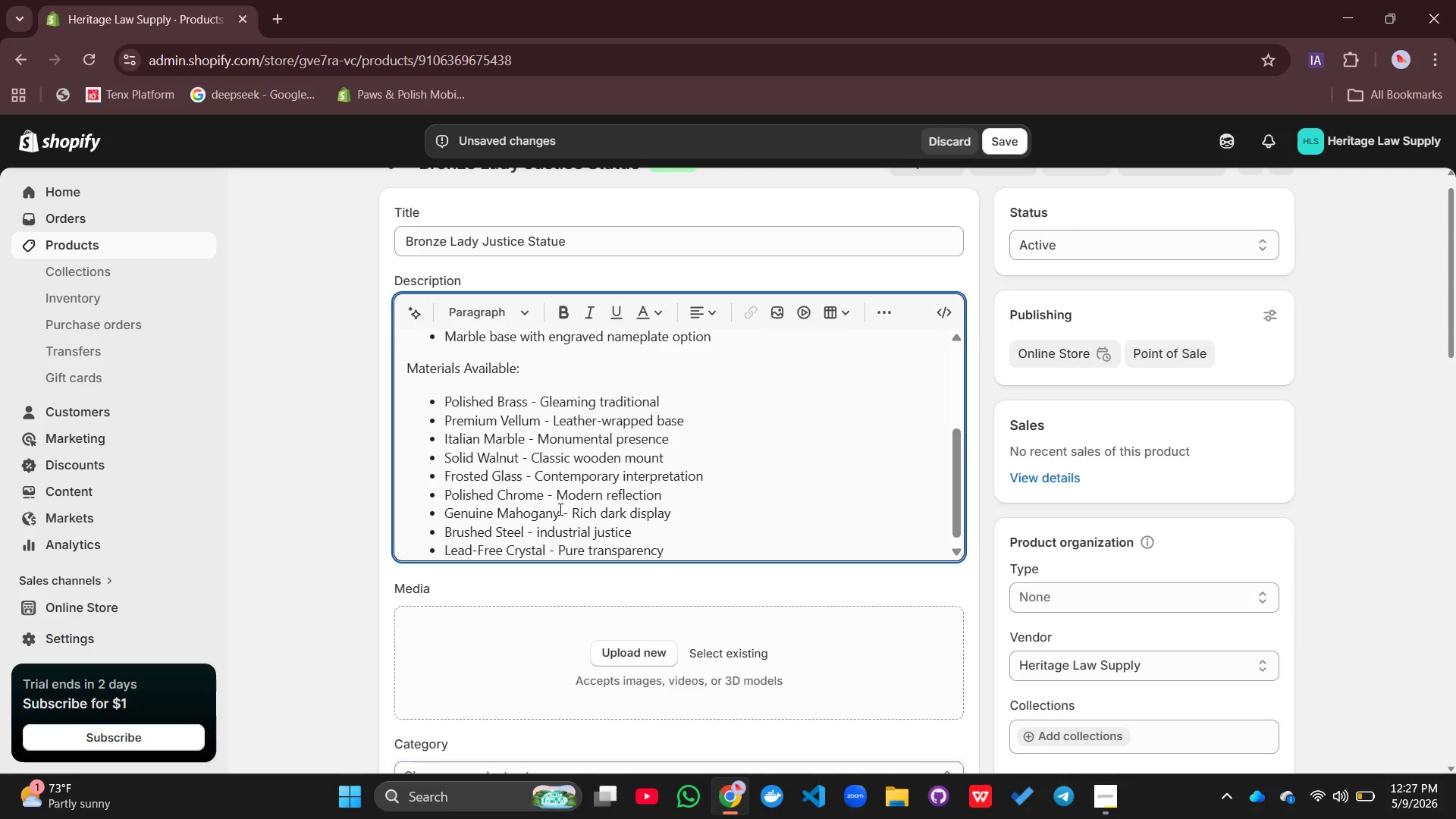 
key(Enter)
 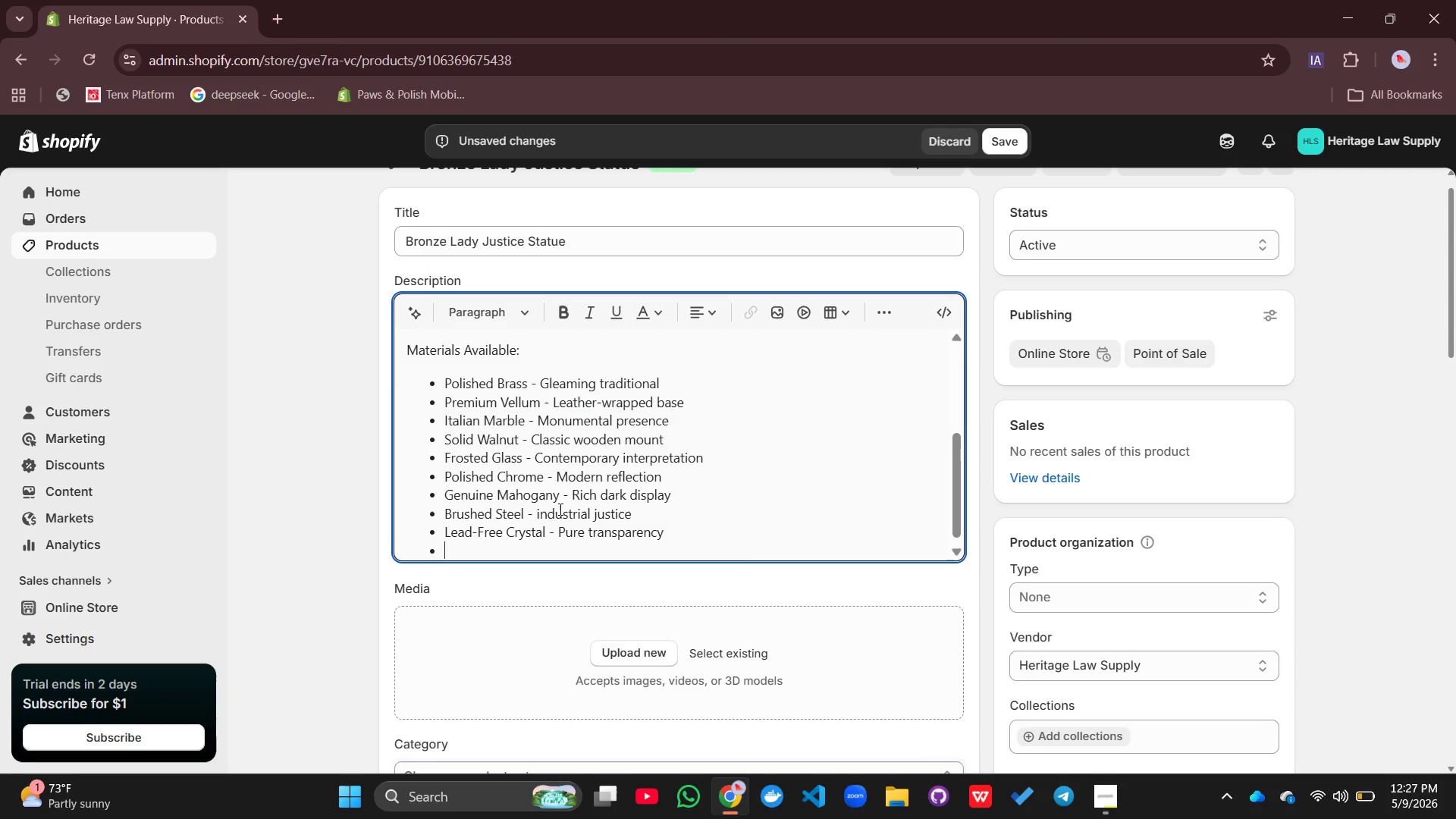 
type(Full )
key(Backspace)
type(-)
 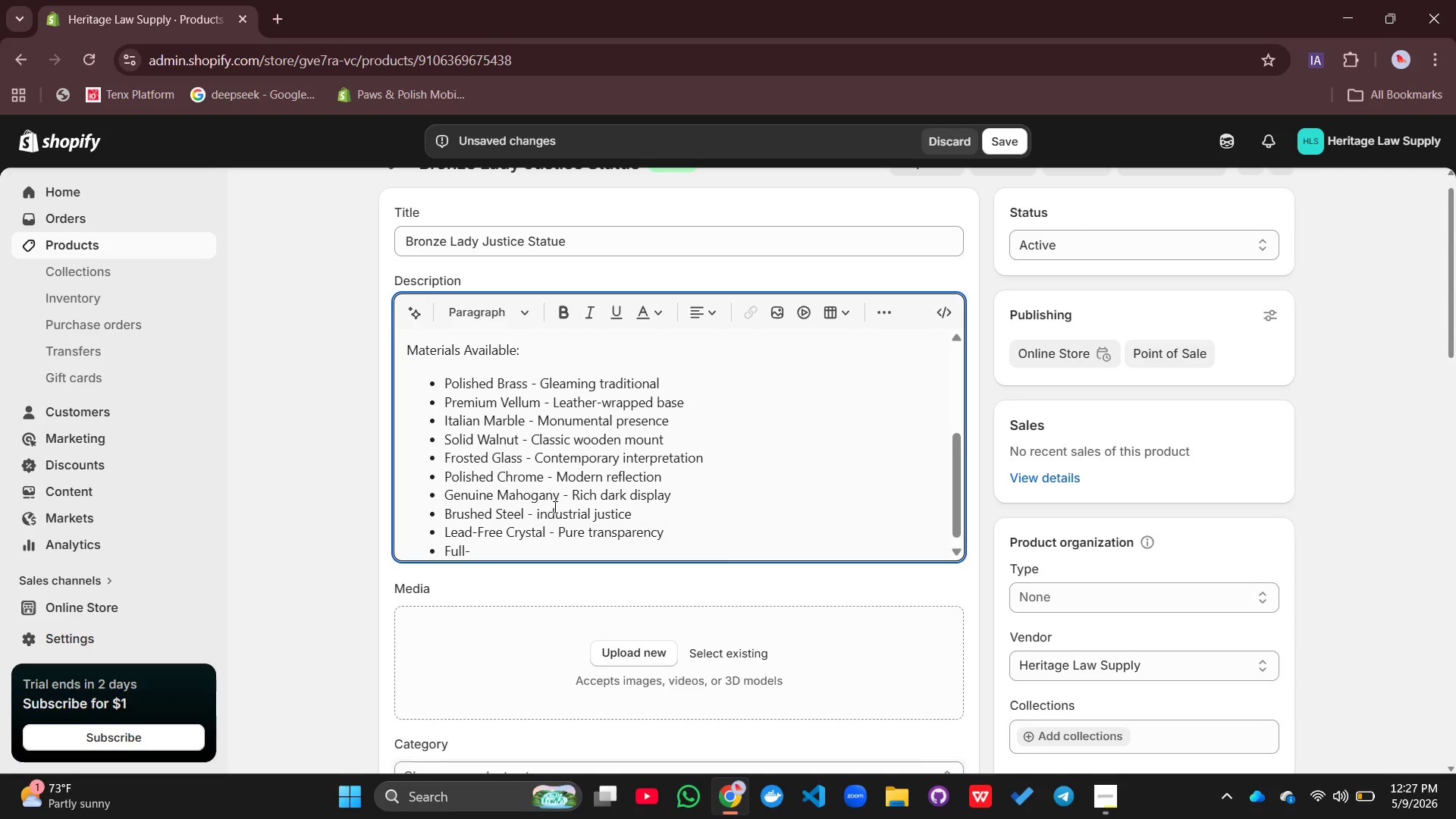 
wait(9.19)
 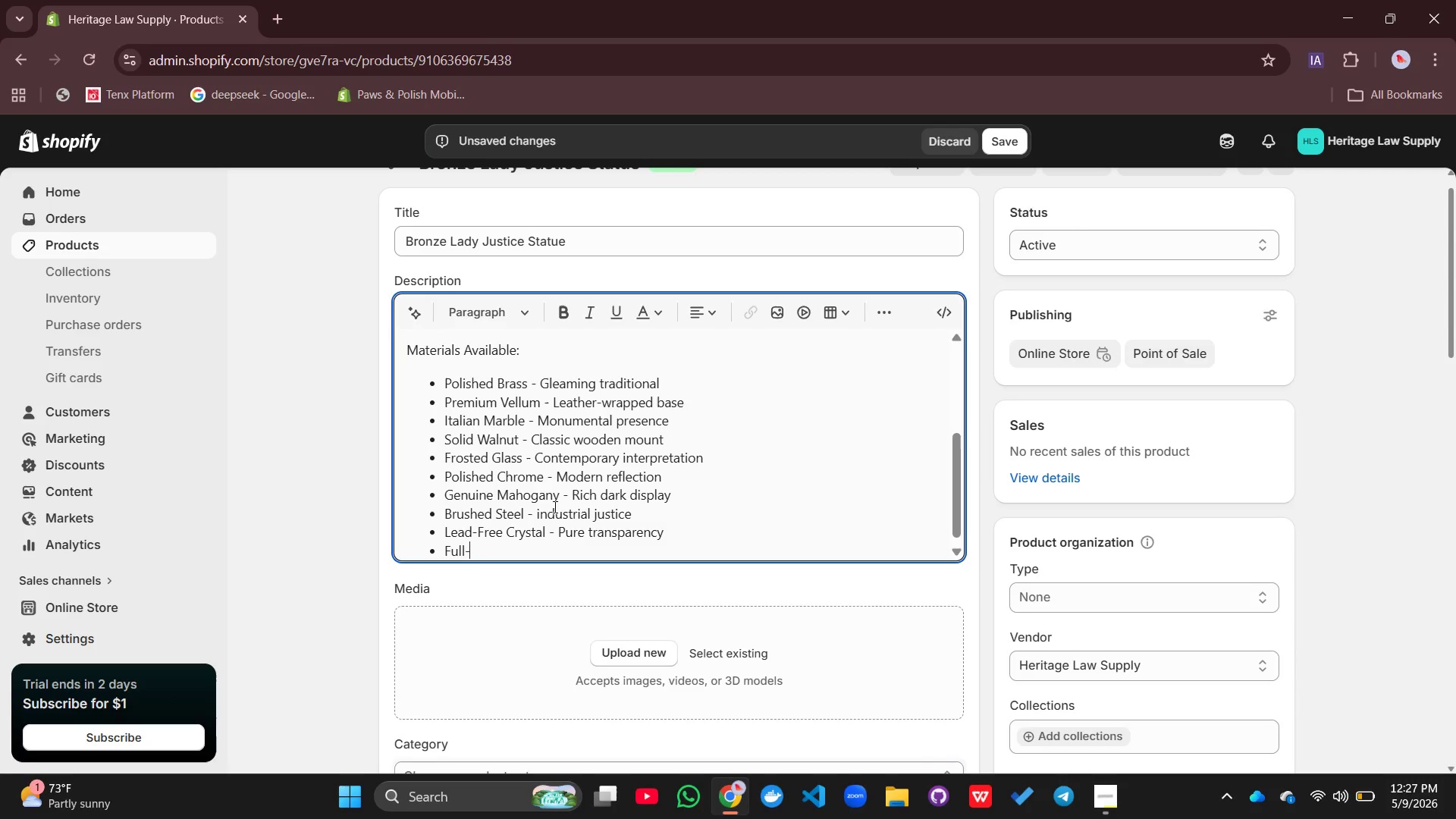 
type(F)
key(Backspace)
type(Grain Leather - Executive pre)
 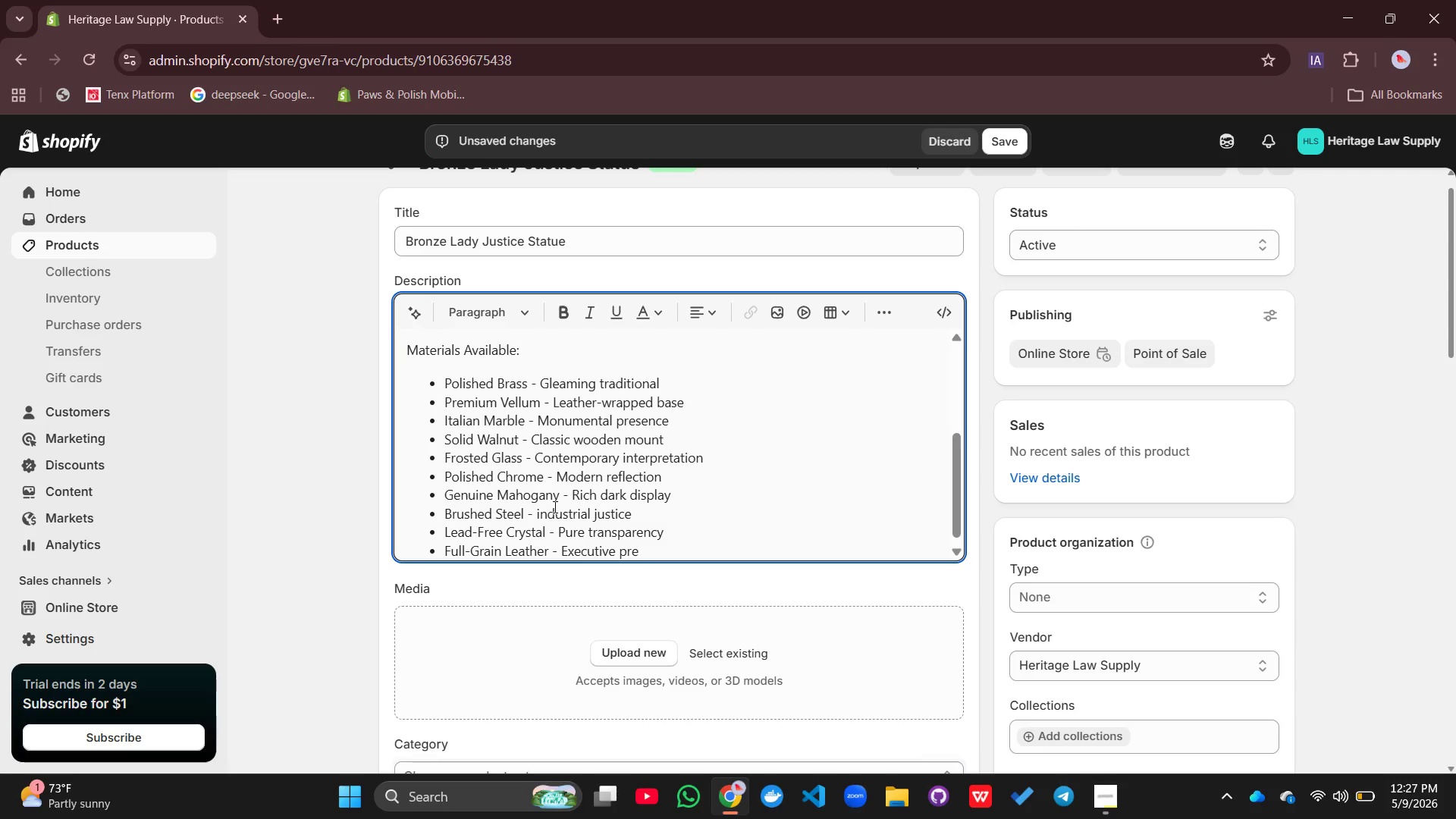 
wait(11.08)
 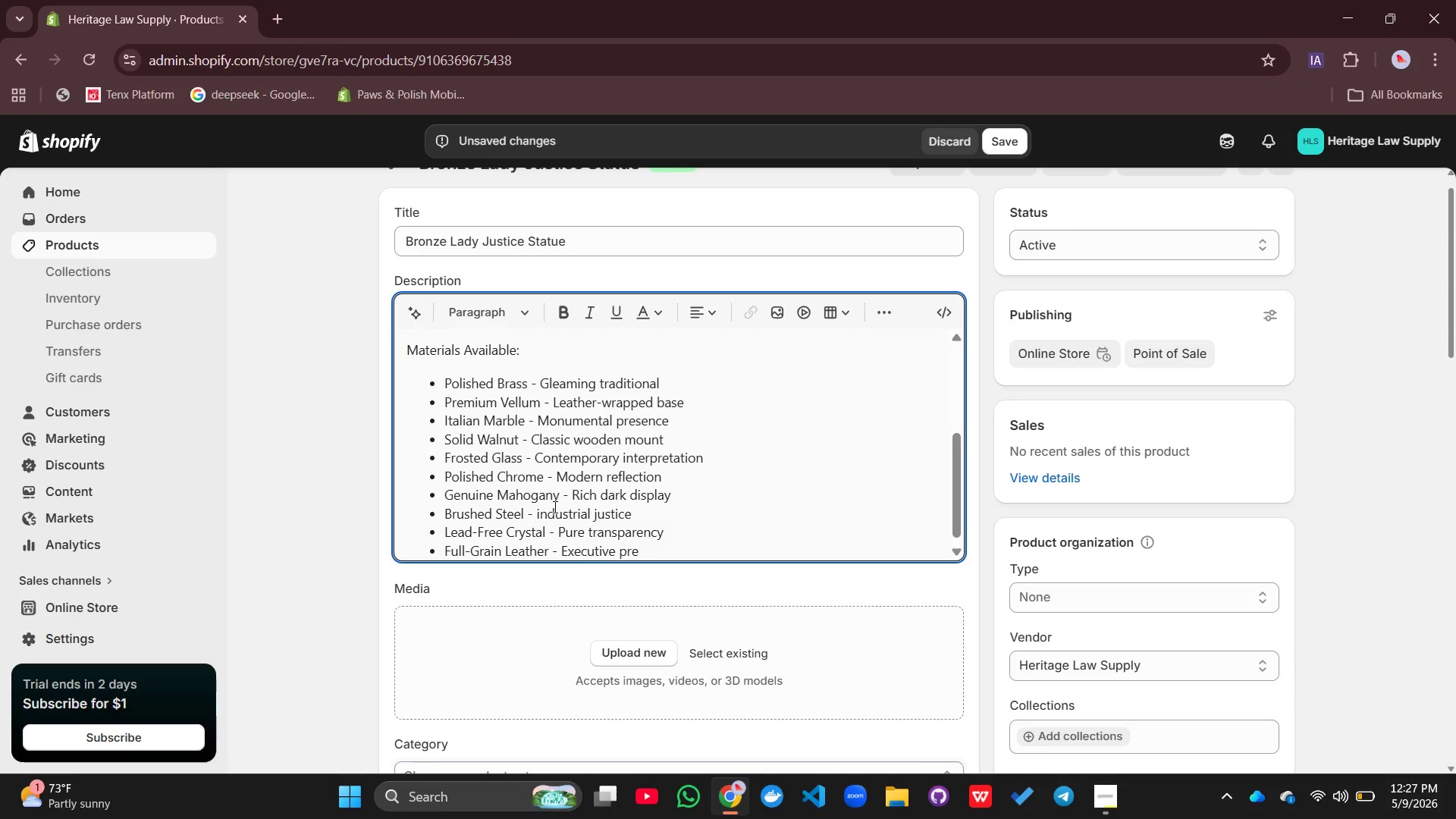 
type(sentation)
 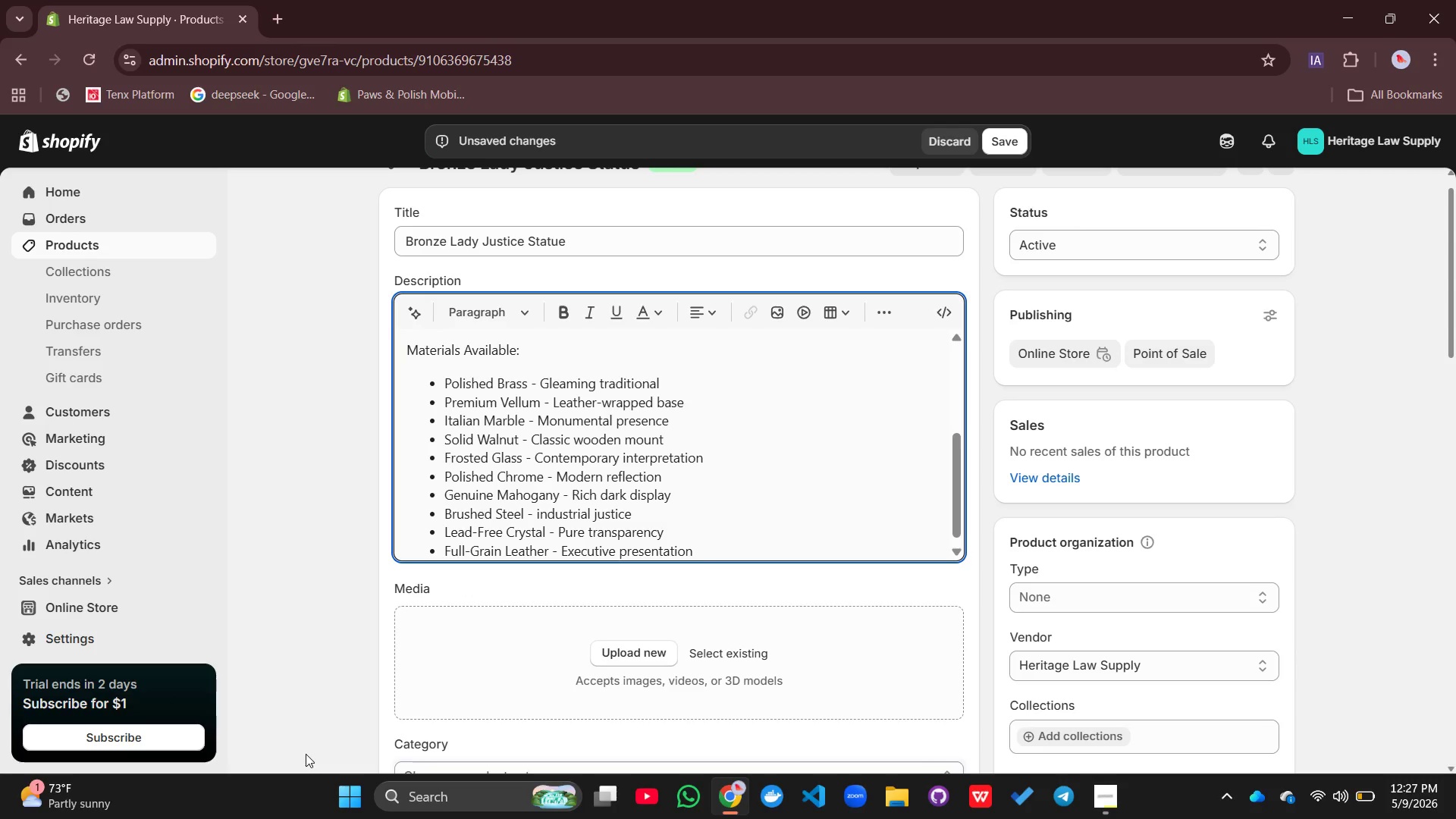 
key(Enter)
 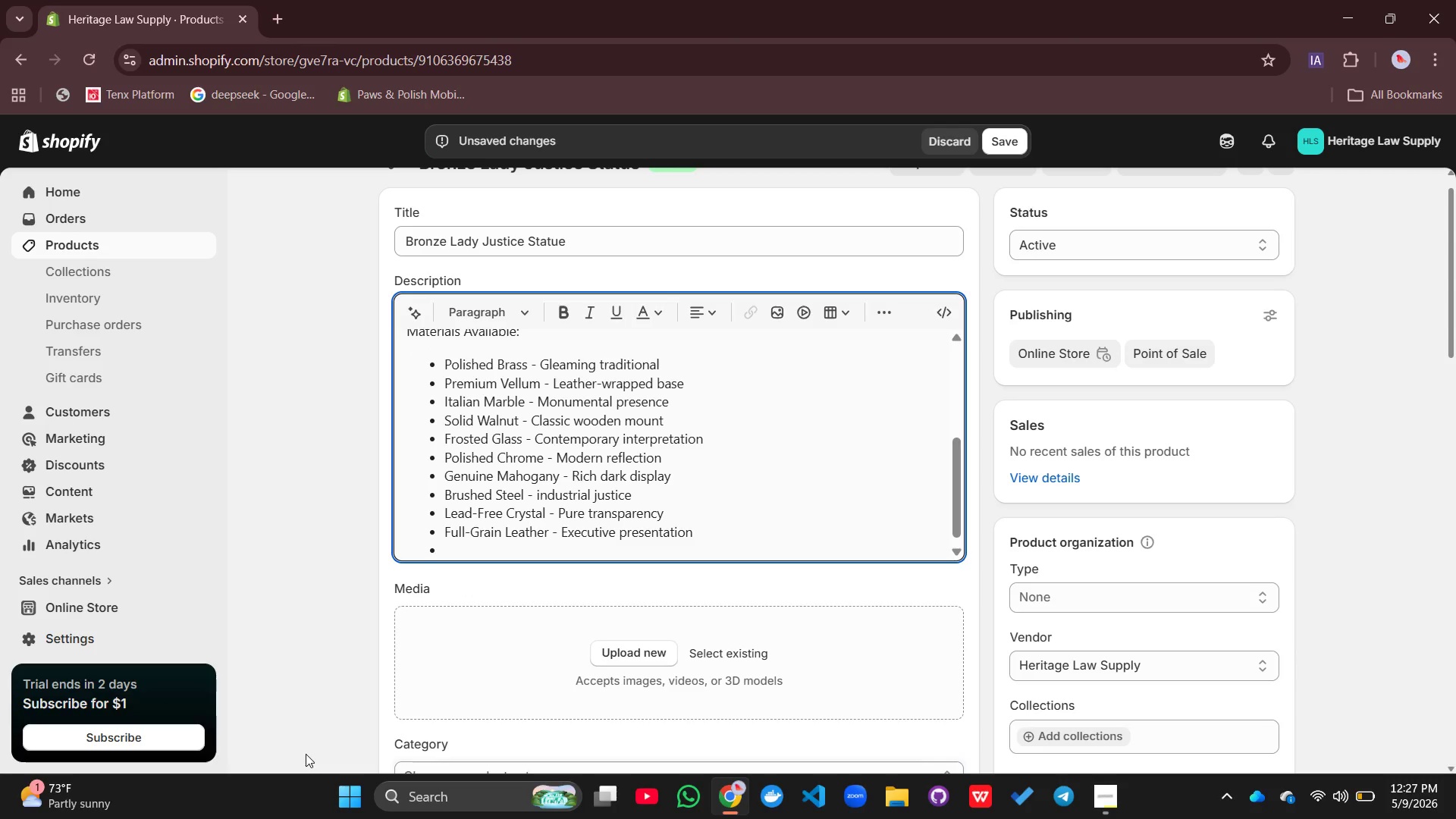 
type(Perfect )
 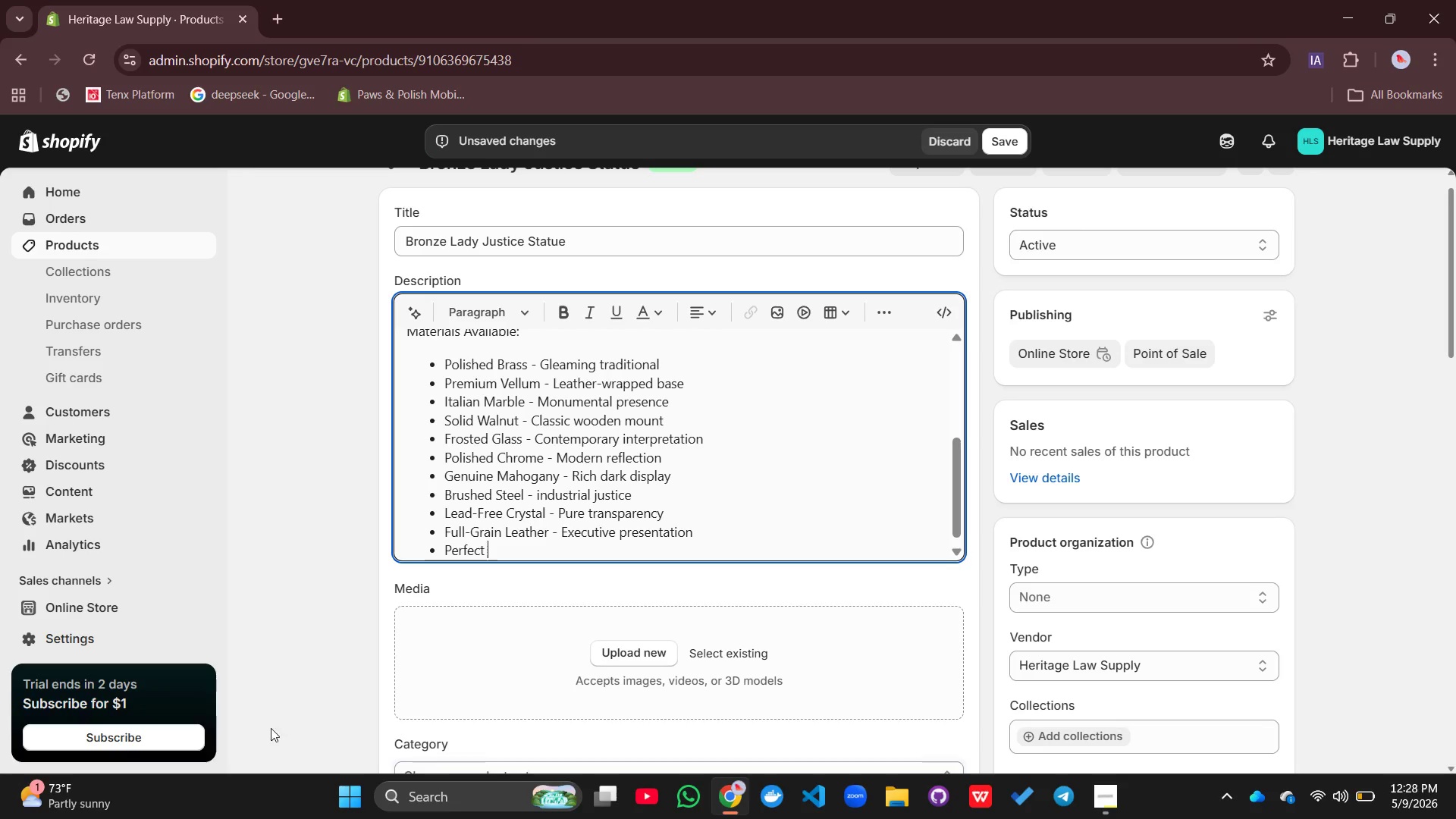 
wait(24.53)
 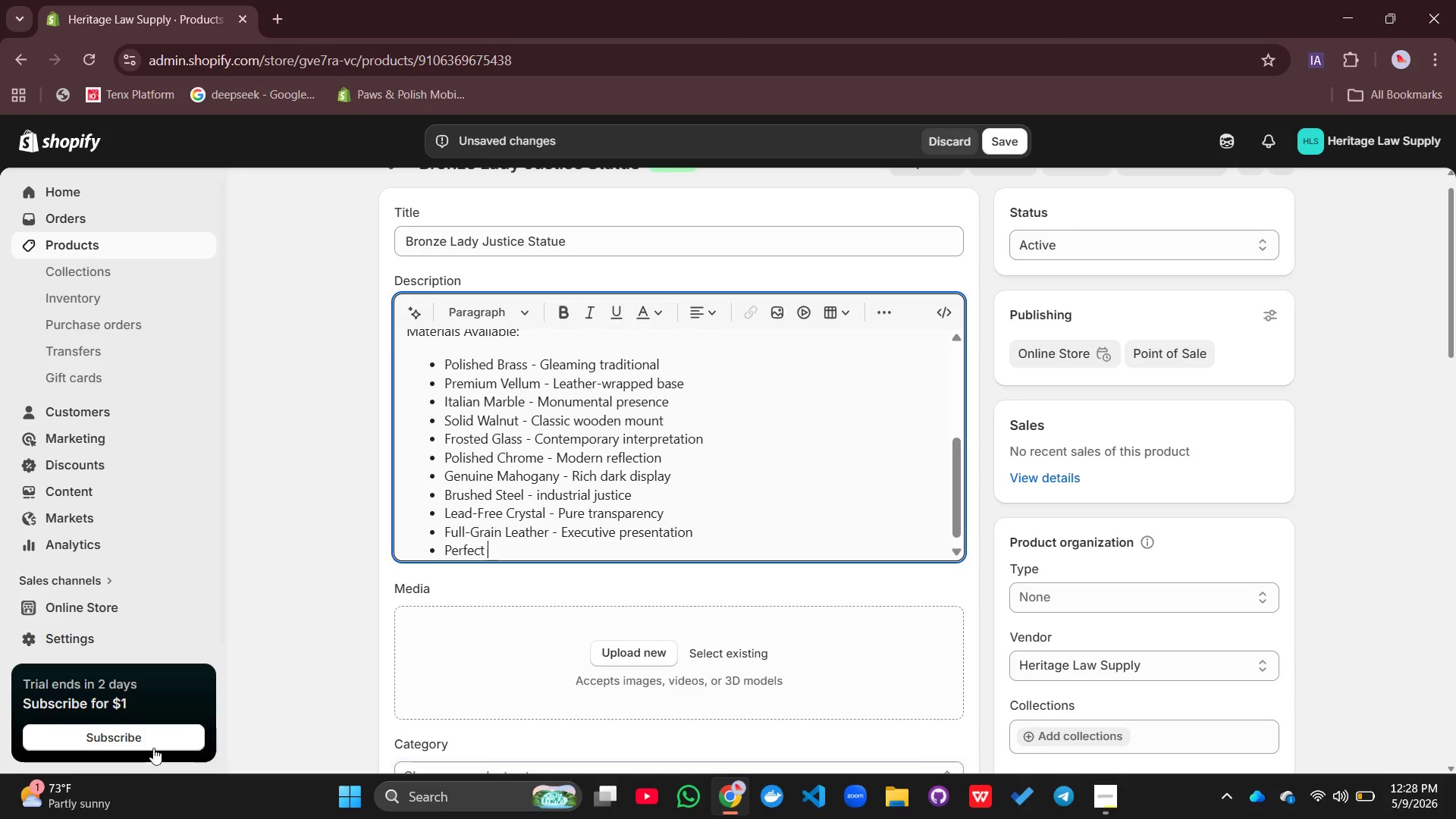 
type(For:)
 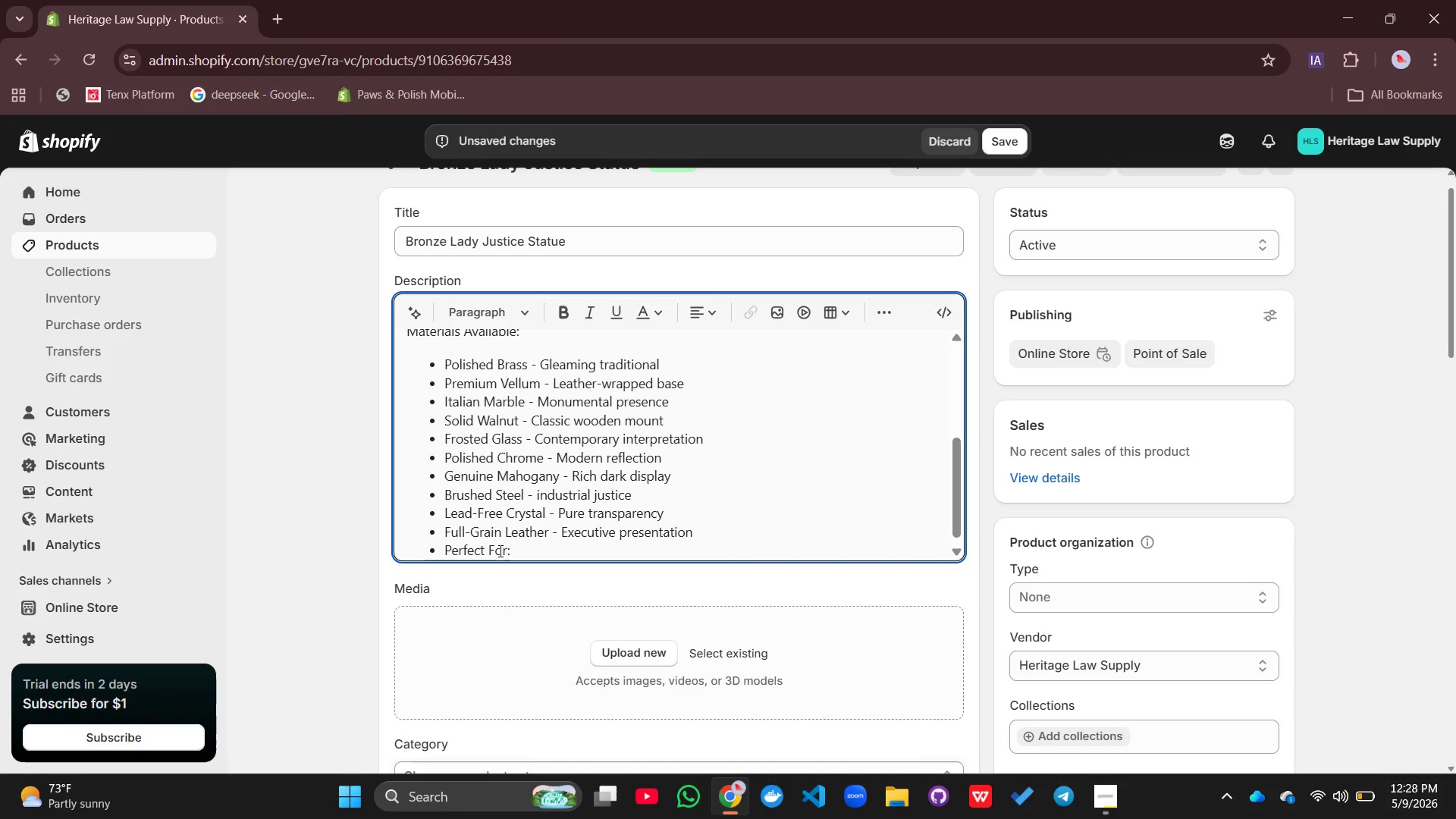 
left_click([890, 304])
 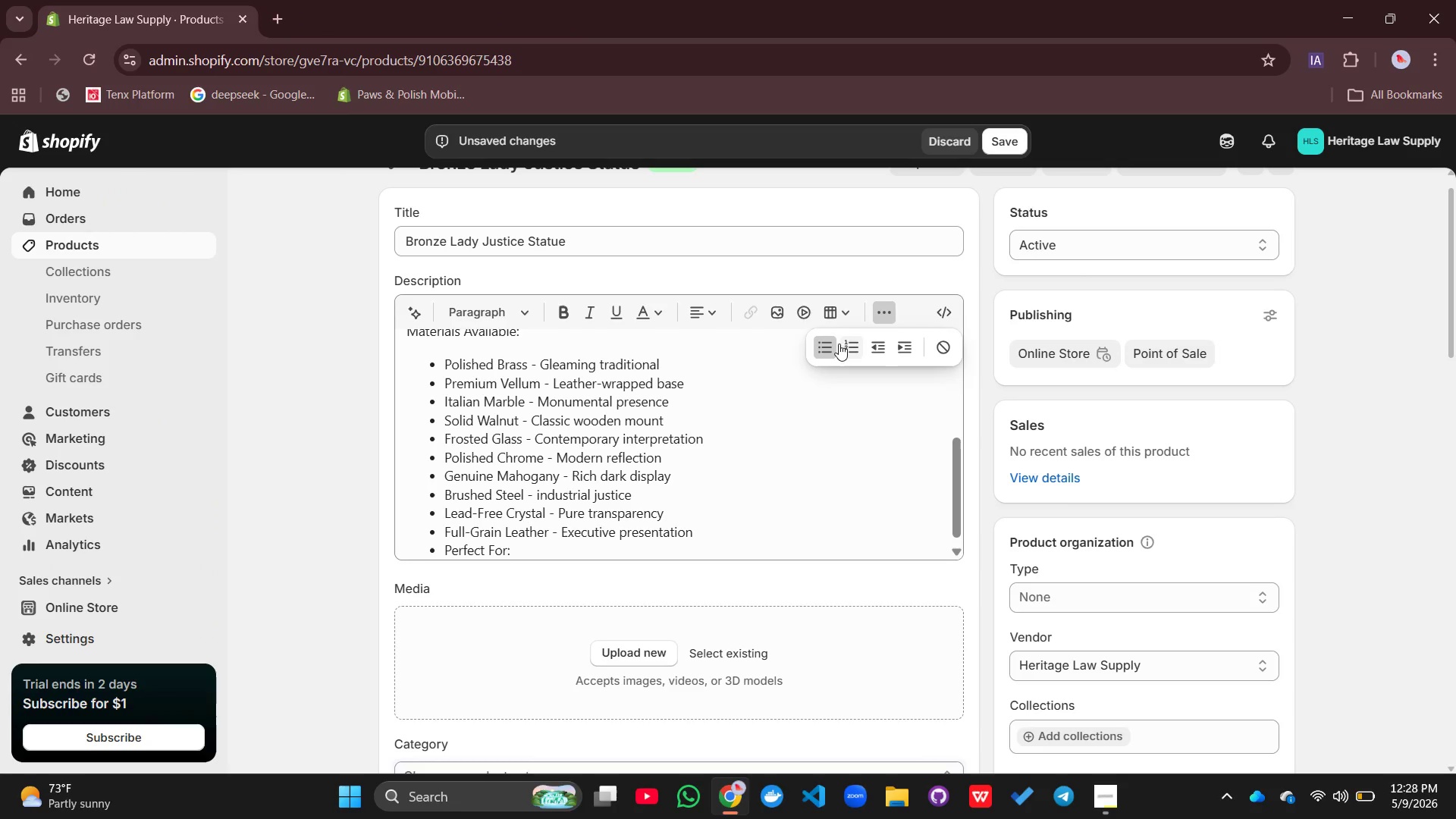 
left_click([836, 346])
 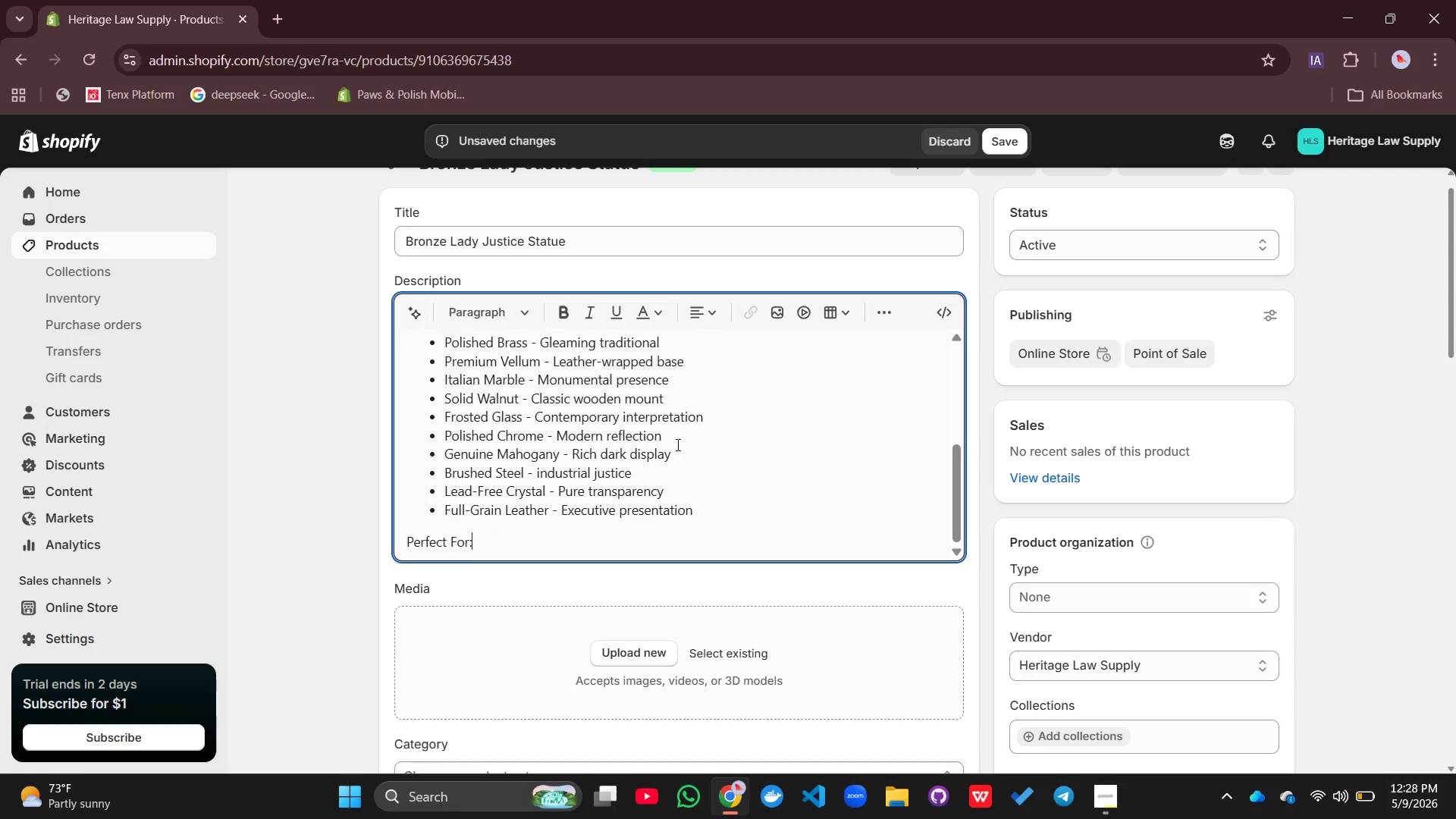 
key(Enter)
 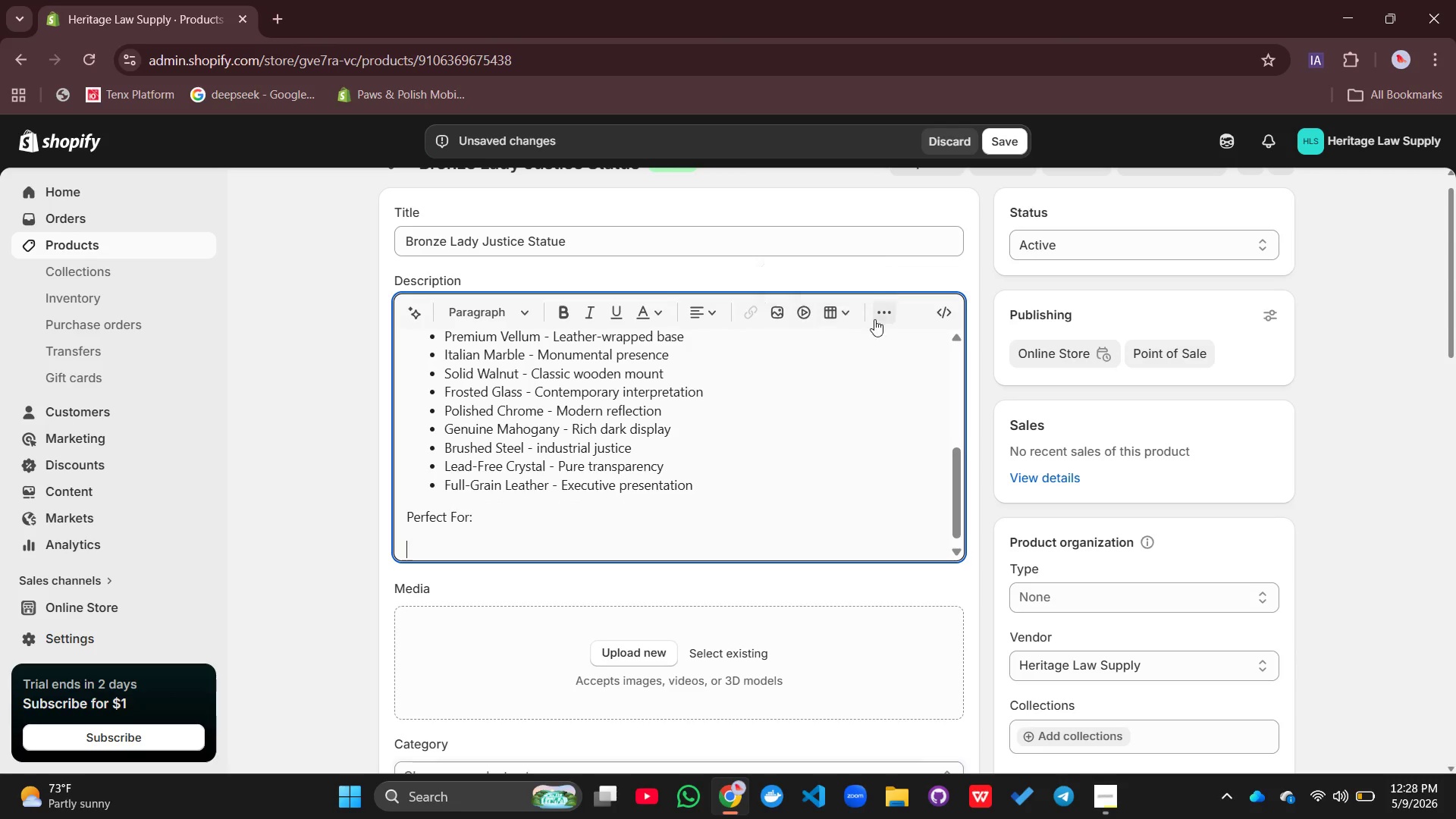 
left_click([891, 315])
 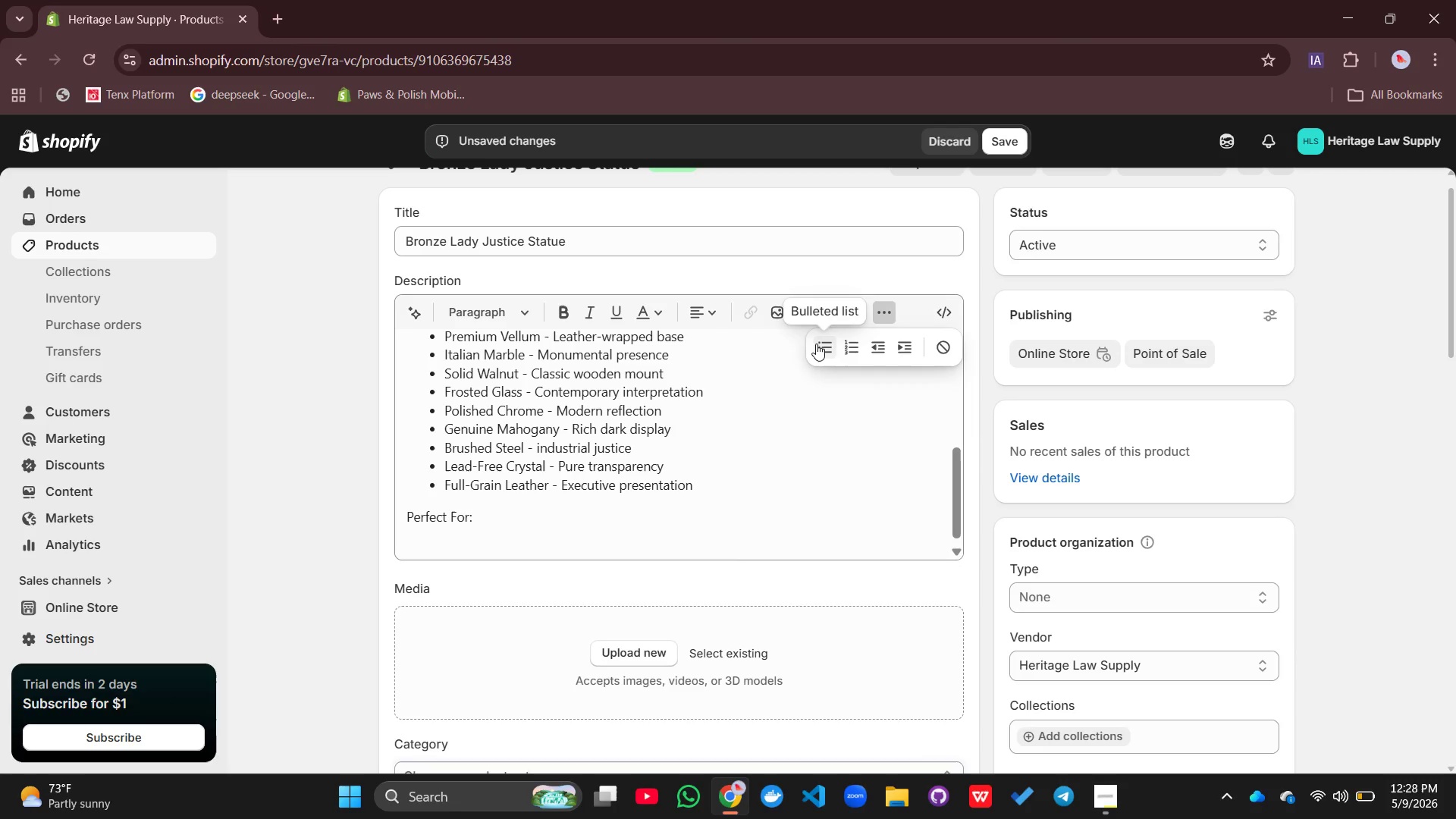 
left_click([816, 344])
 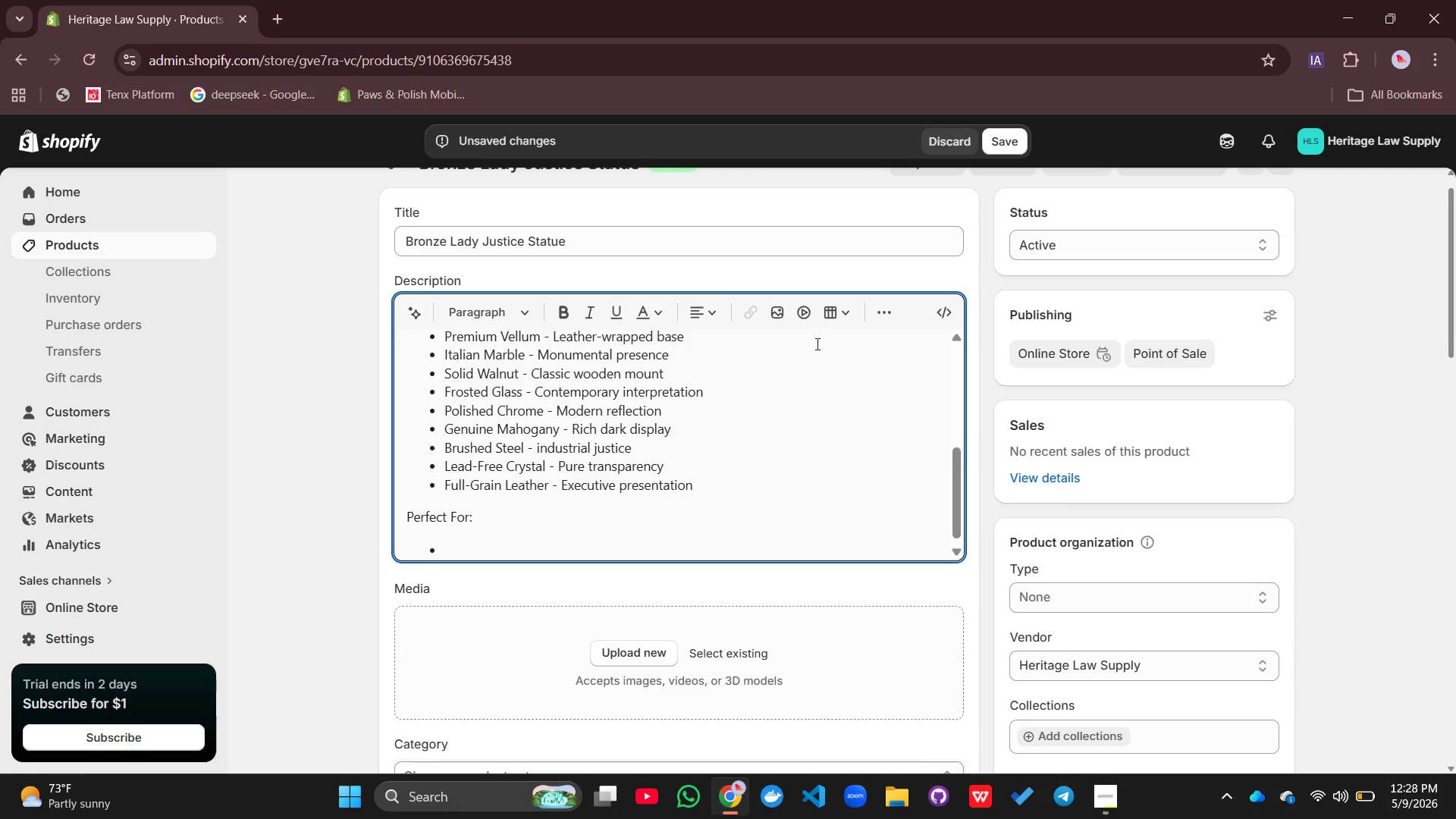 
type(l)
key(Backspace)
type(Law firm lobby ce)
 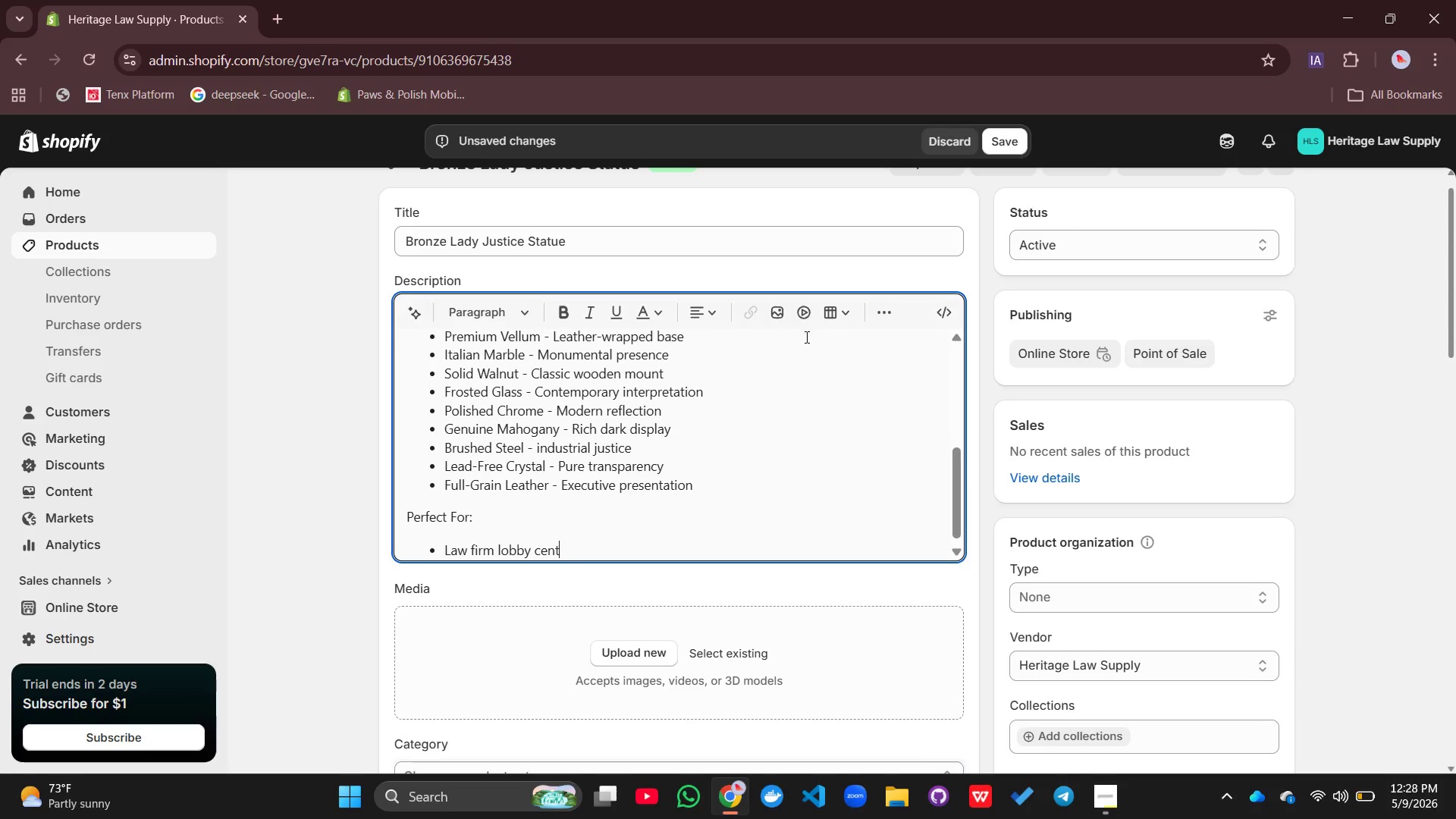 
 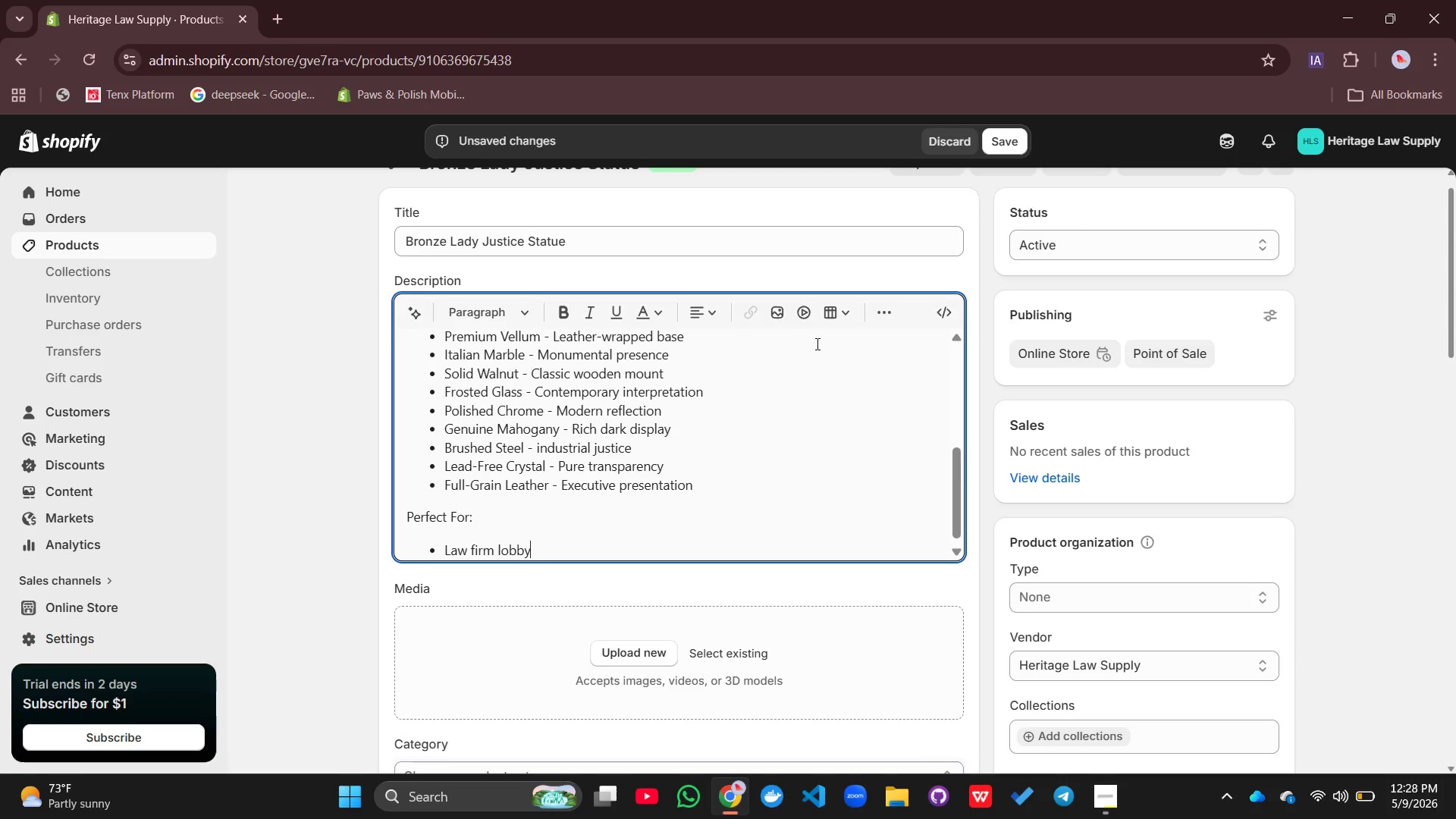 
type(nterpiece)
 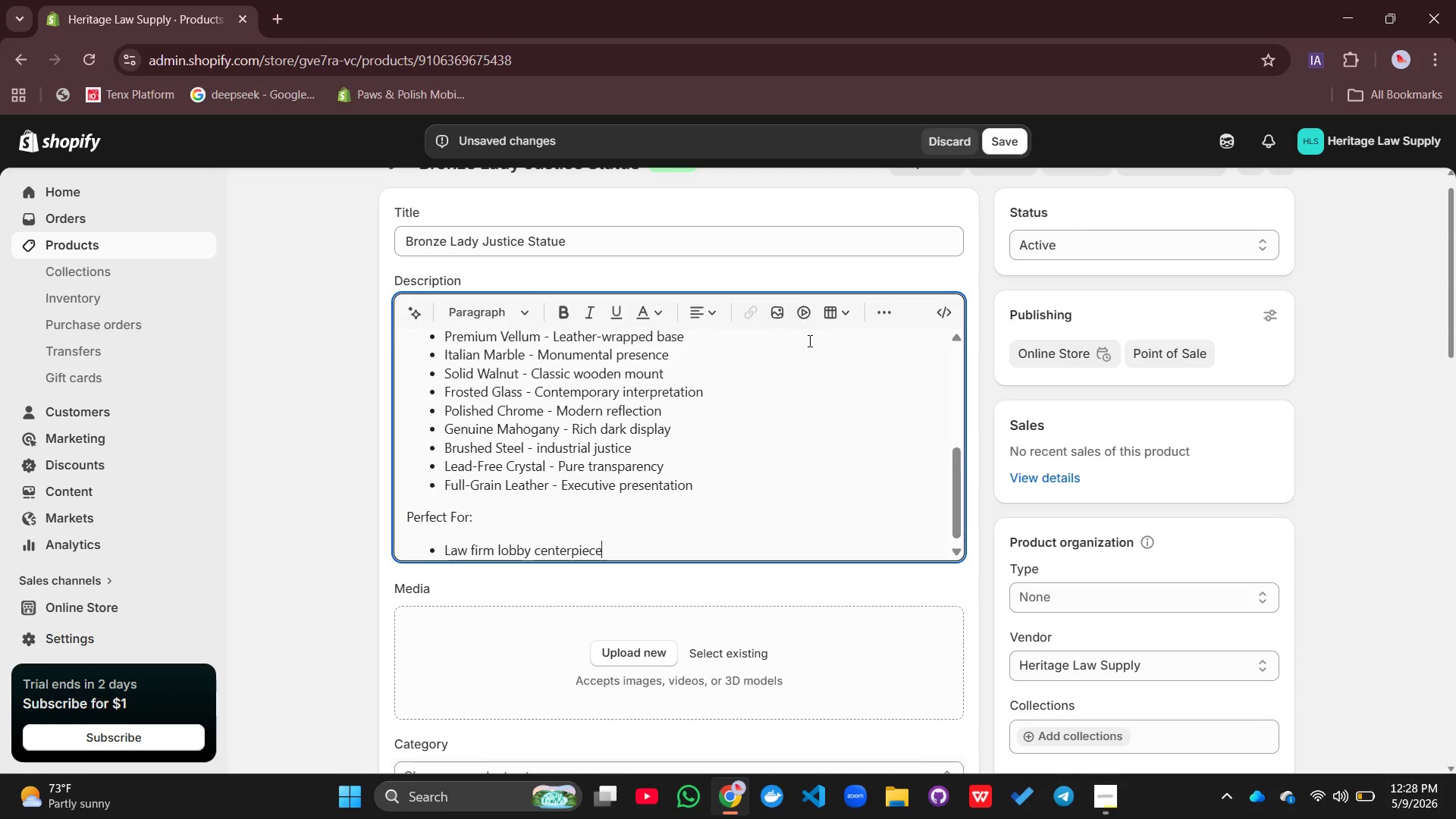 
key(Enter)
 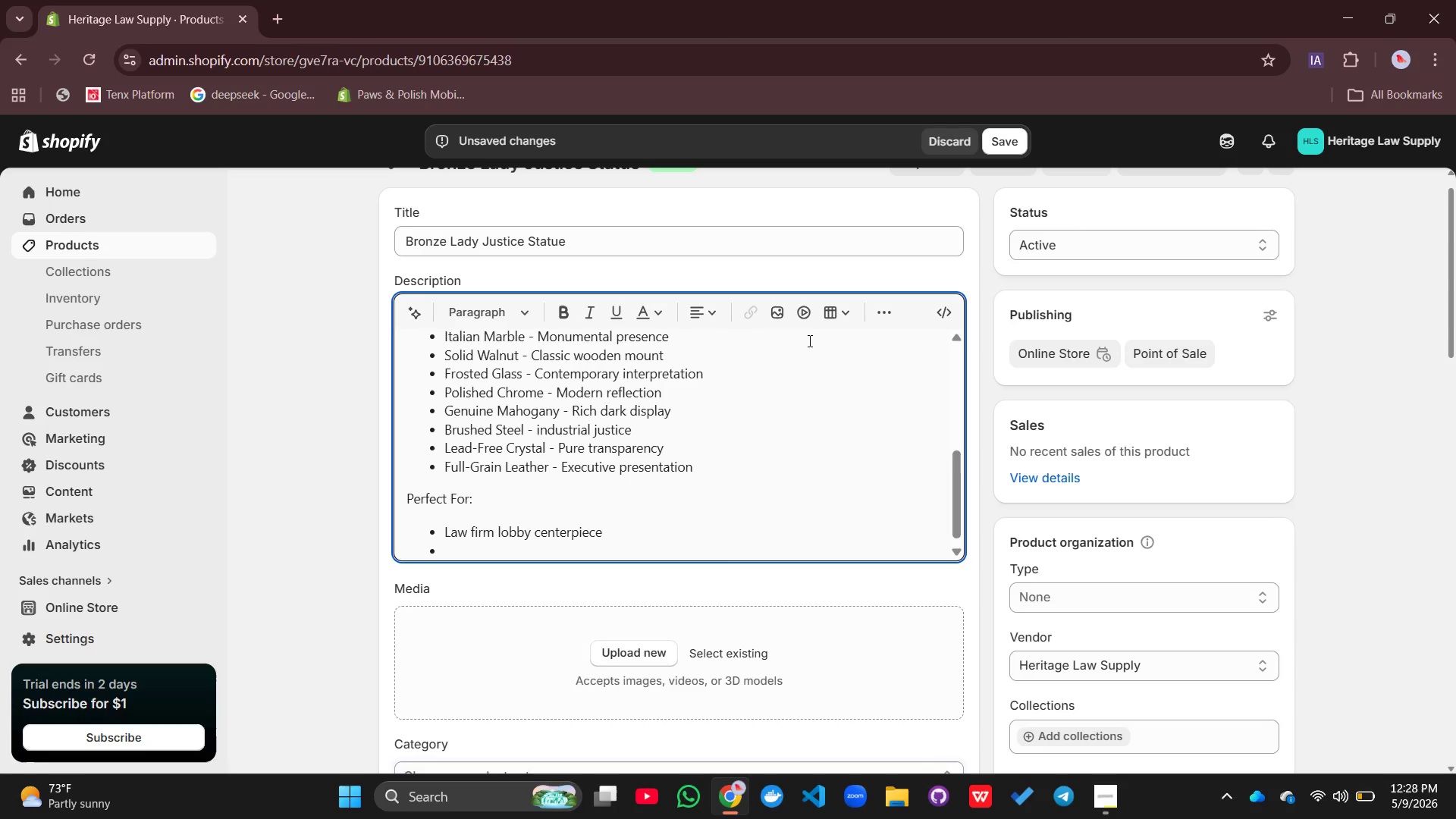 
type(Judge's chamber decor)
 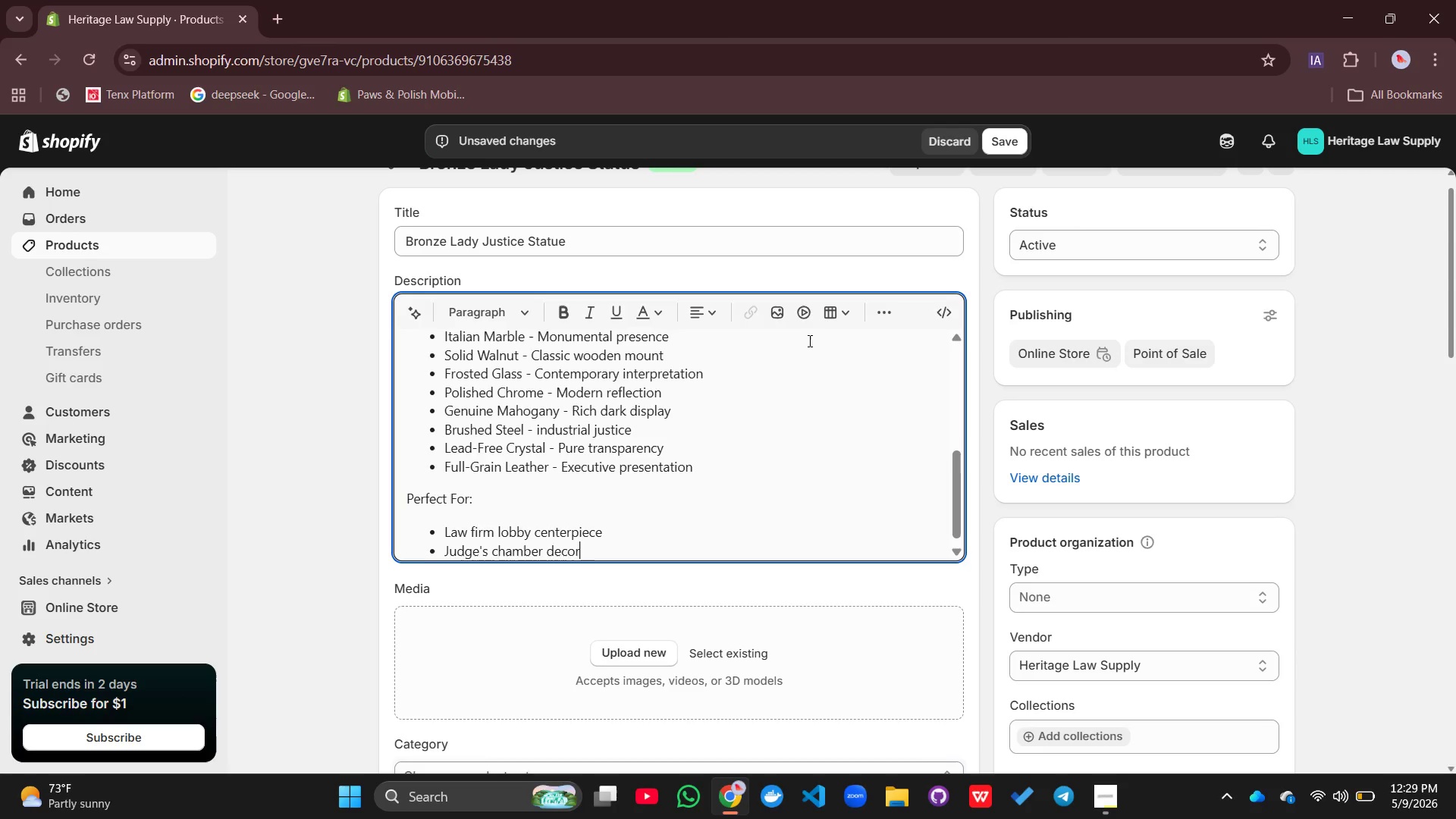 
key(Enter)
 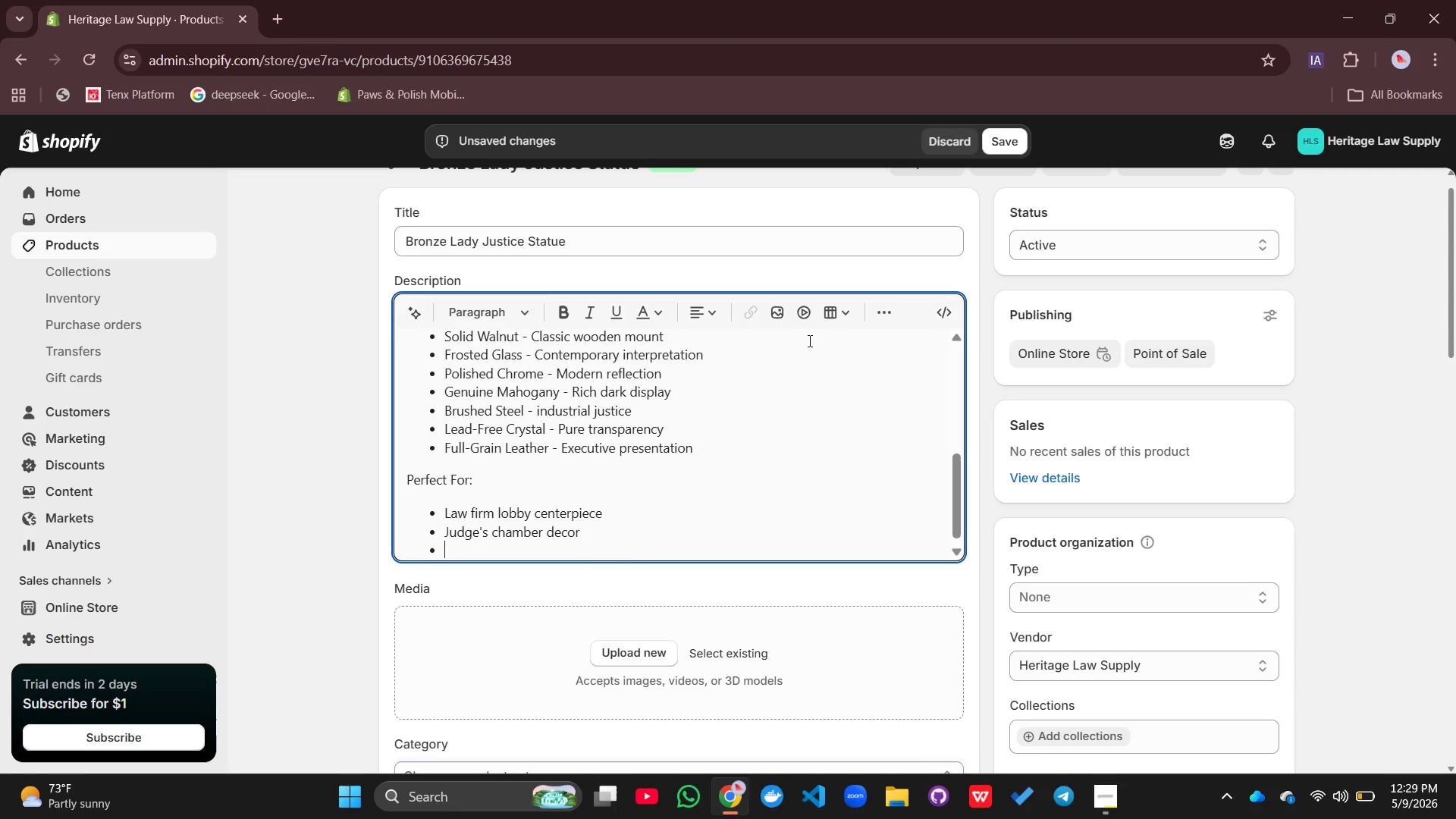 
type(Law school library s)
key(Backspace)
type(dusplay)
key(Backspace)
key(Backspace)
key(Backspace)
key(Backspace)
key(Backspace)
key(Backspace)
type(isplay)
 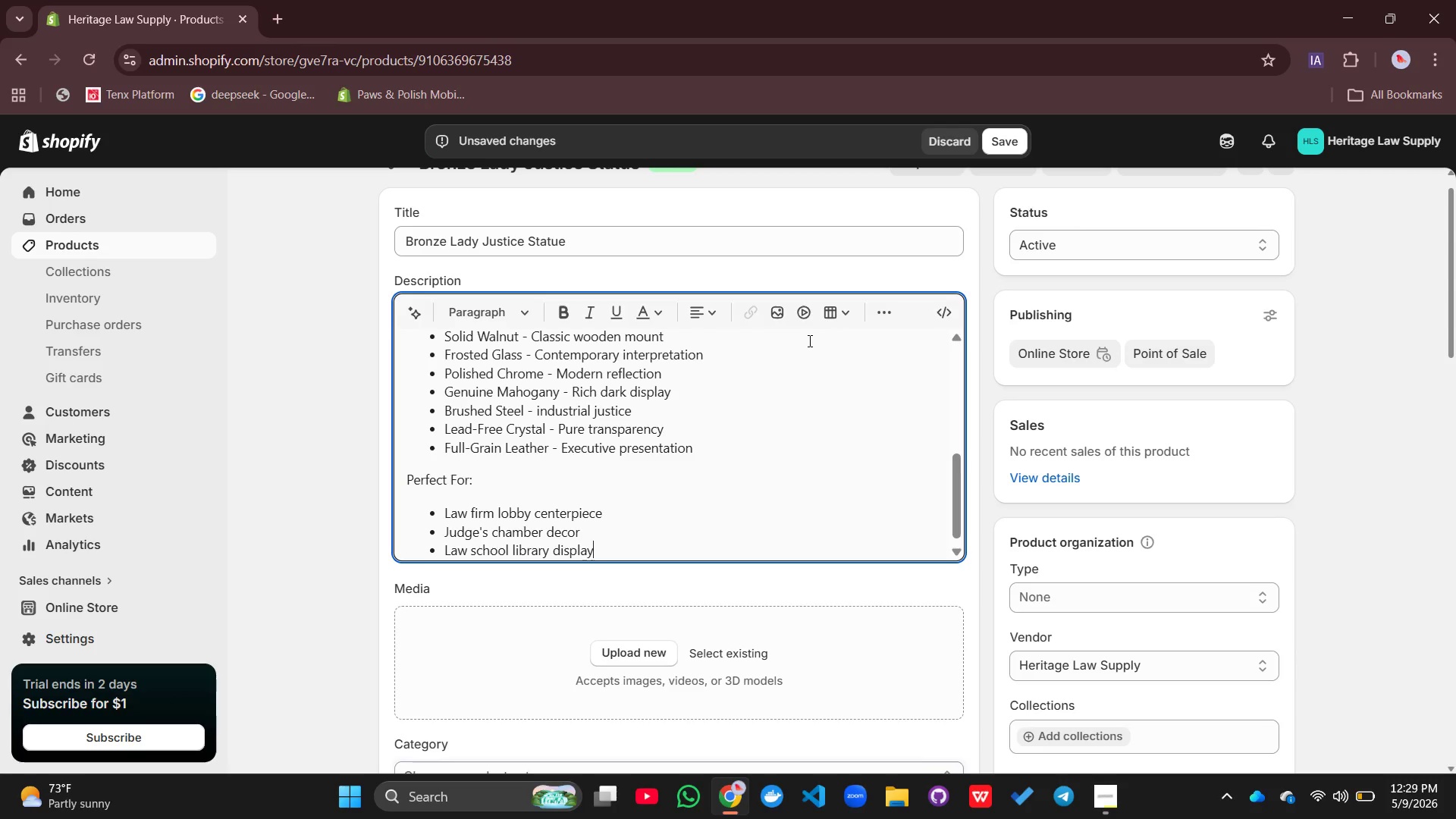 
key(Enter)
 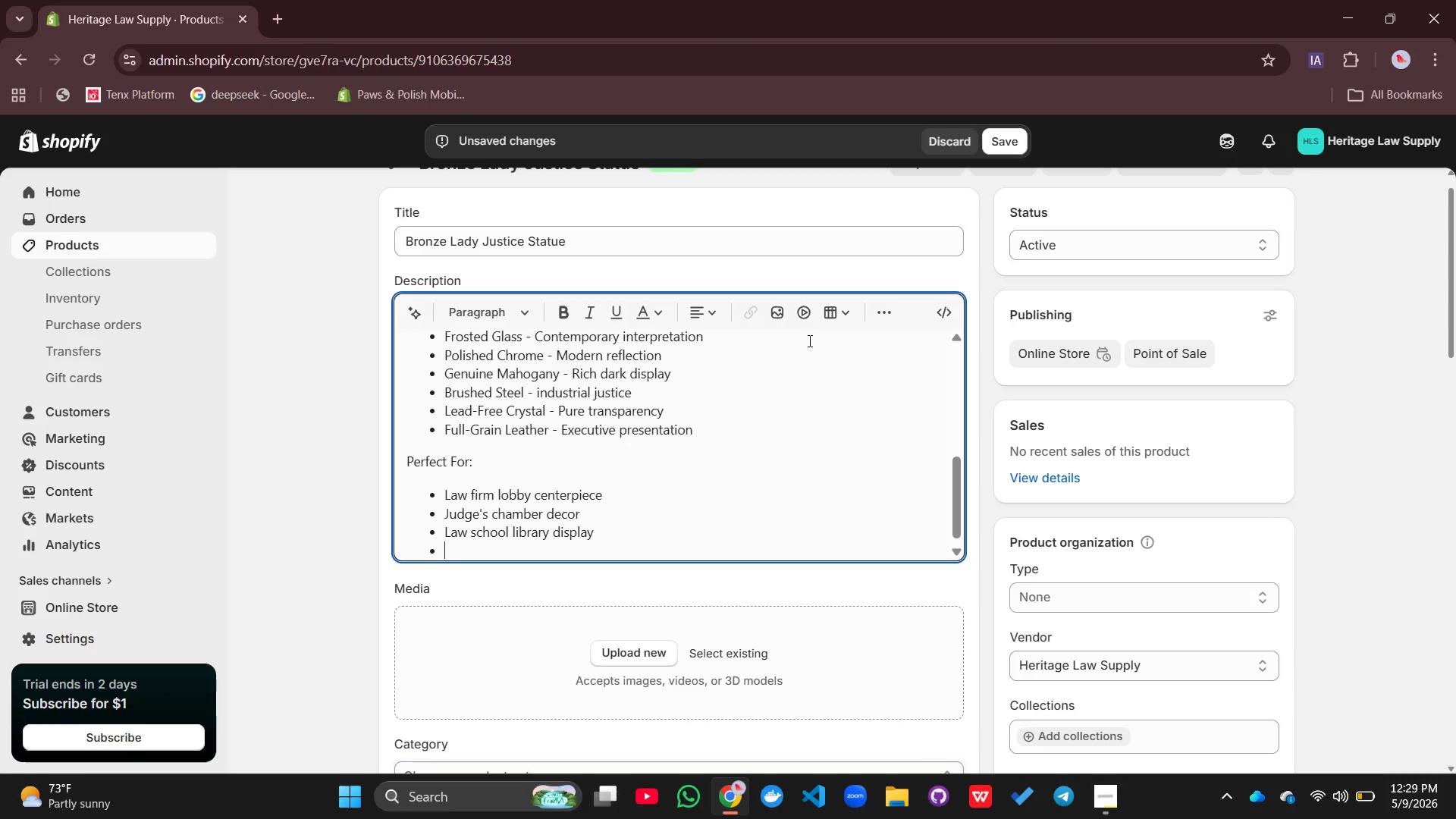 
type(Reti)
 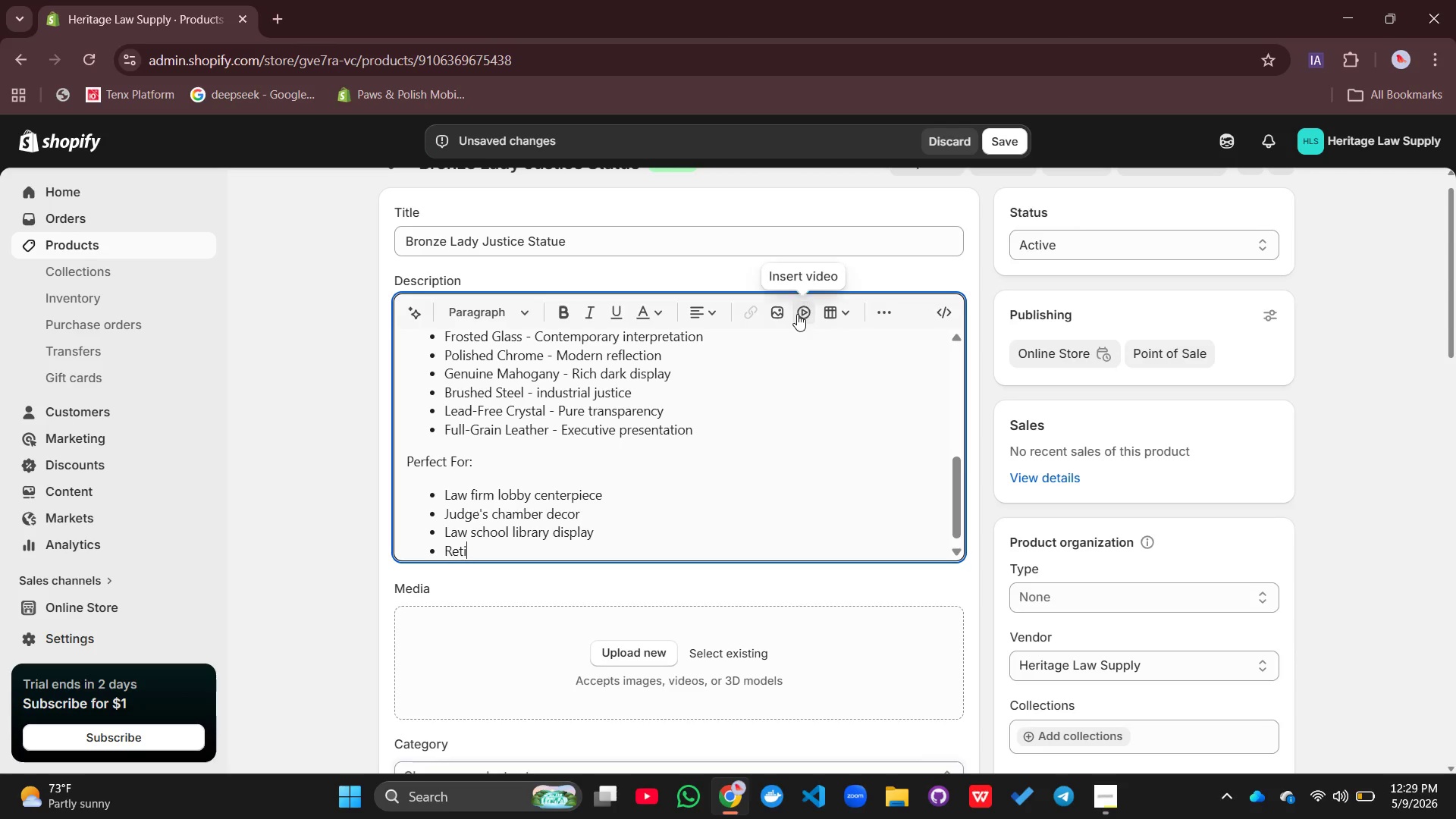 
type(ree)
key(Backspace)
type(ment comm)
 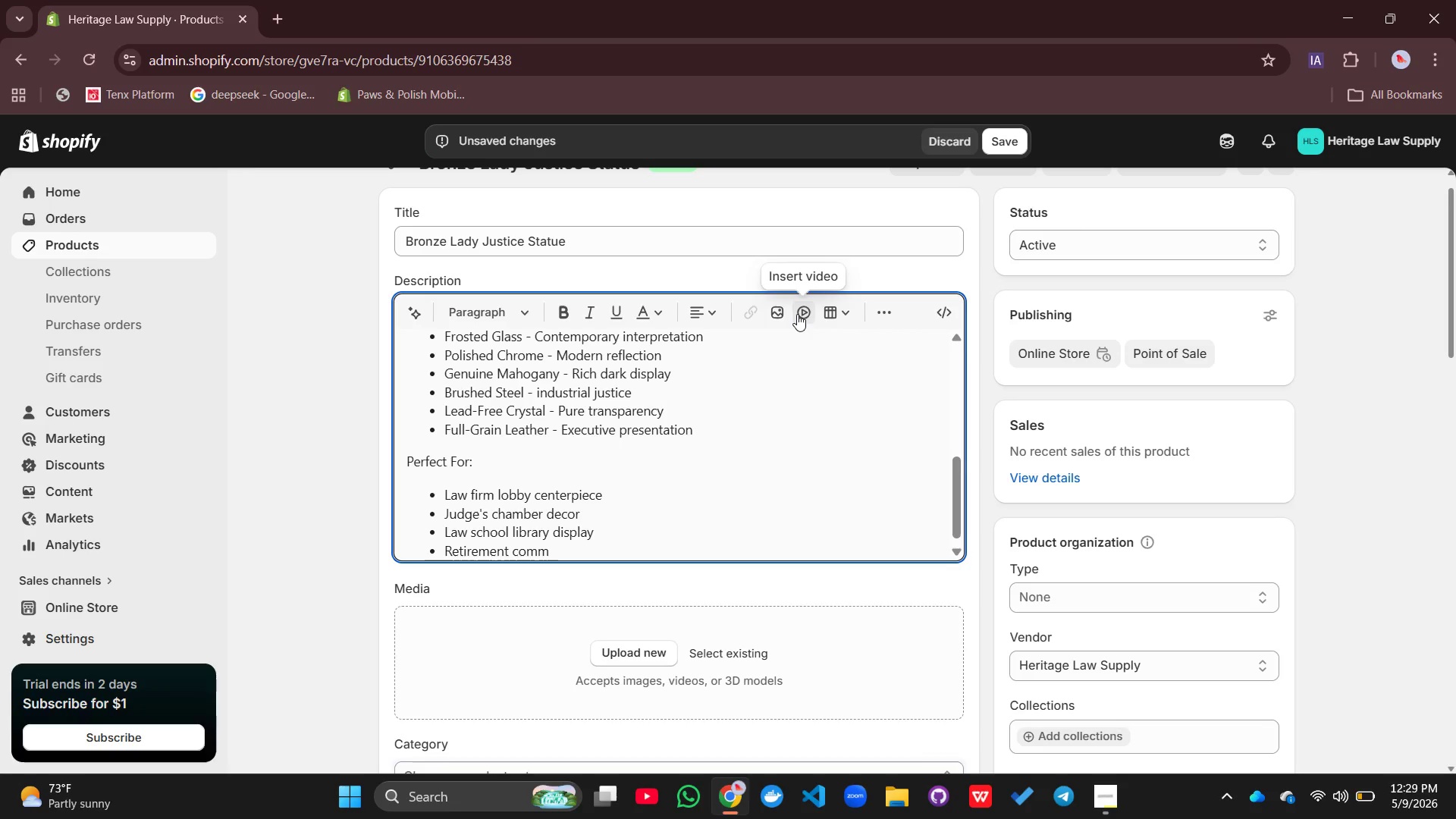 
wait(5.11)
 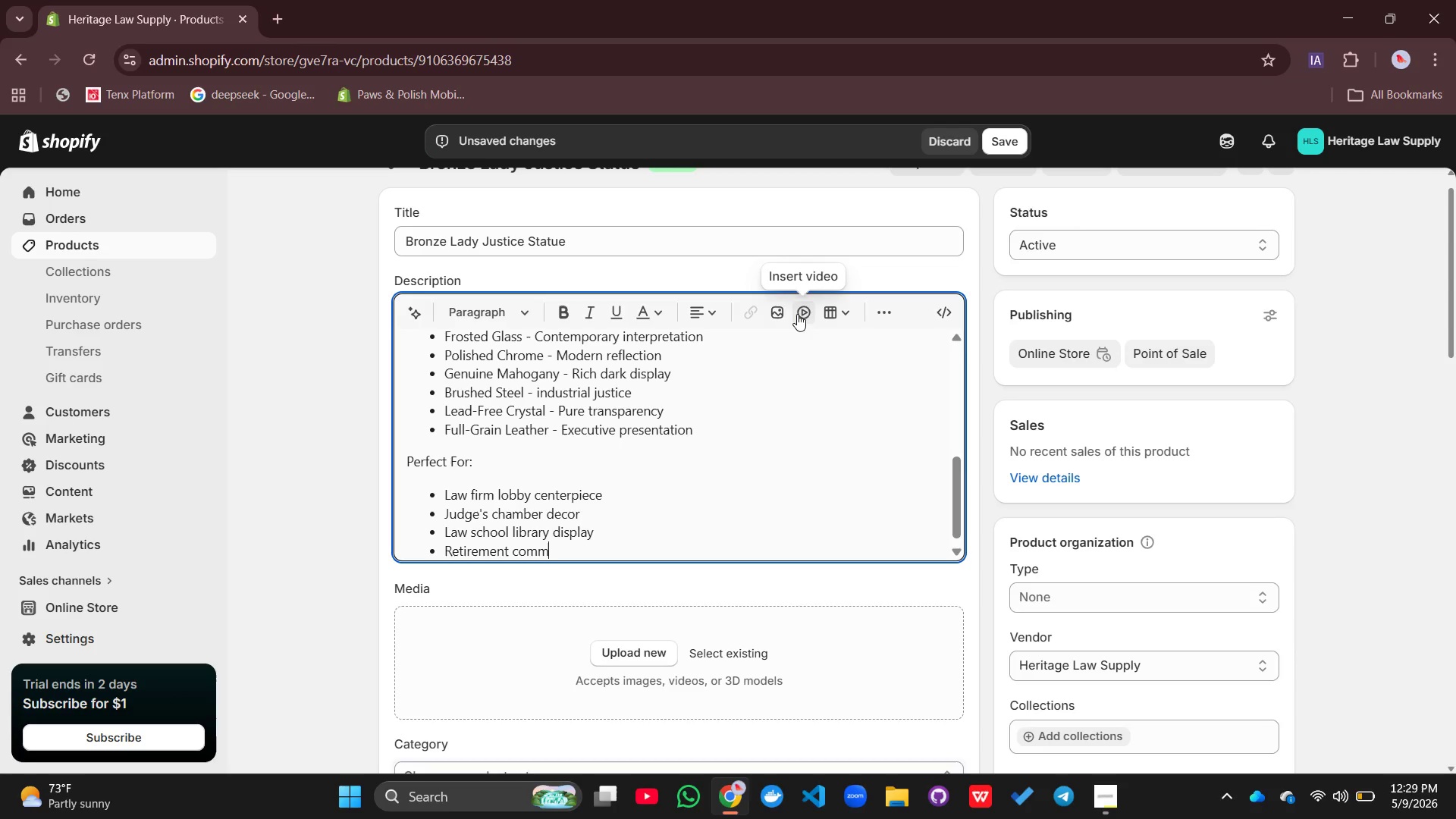 
type(emorative f)
key(Backspace)
type(gid)
key(Backspace)
type(srt)
 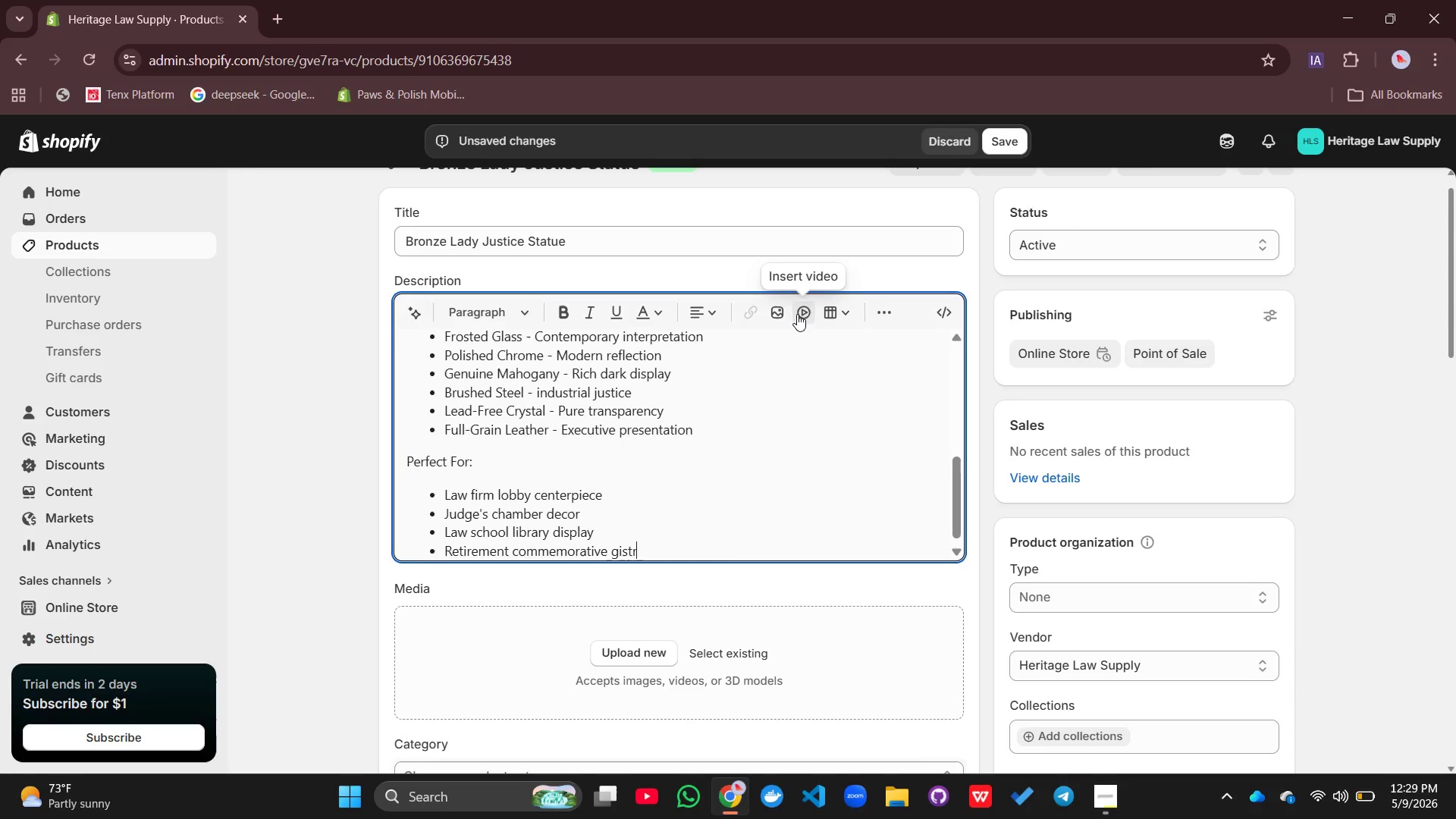 
key(Enter)
 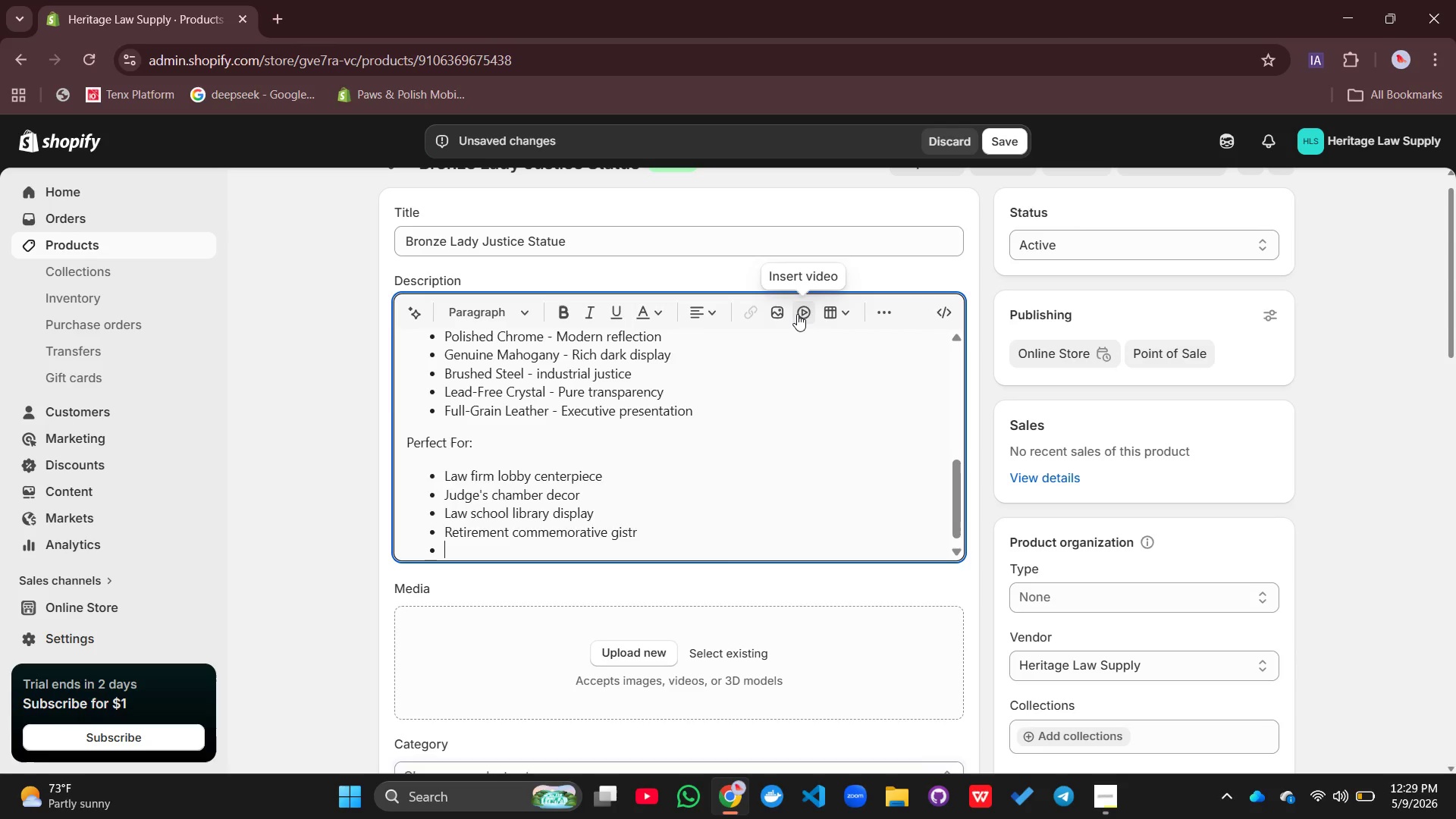 
key(Backspace)
key(Backspace)
key(Backspace)
key(Backspace)
type(fr)
key(Backspace)
type(y)
key(Backspace)
type(t)
 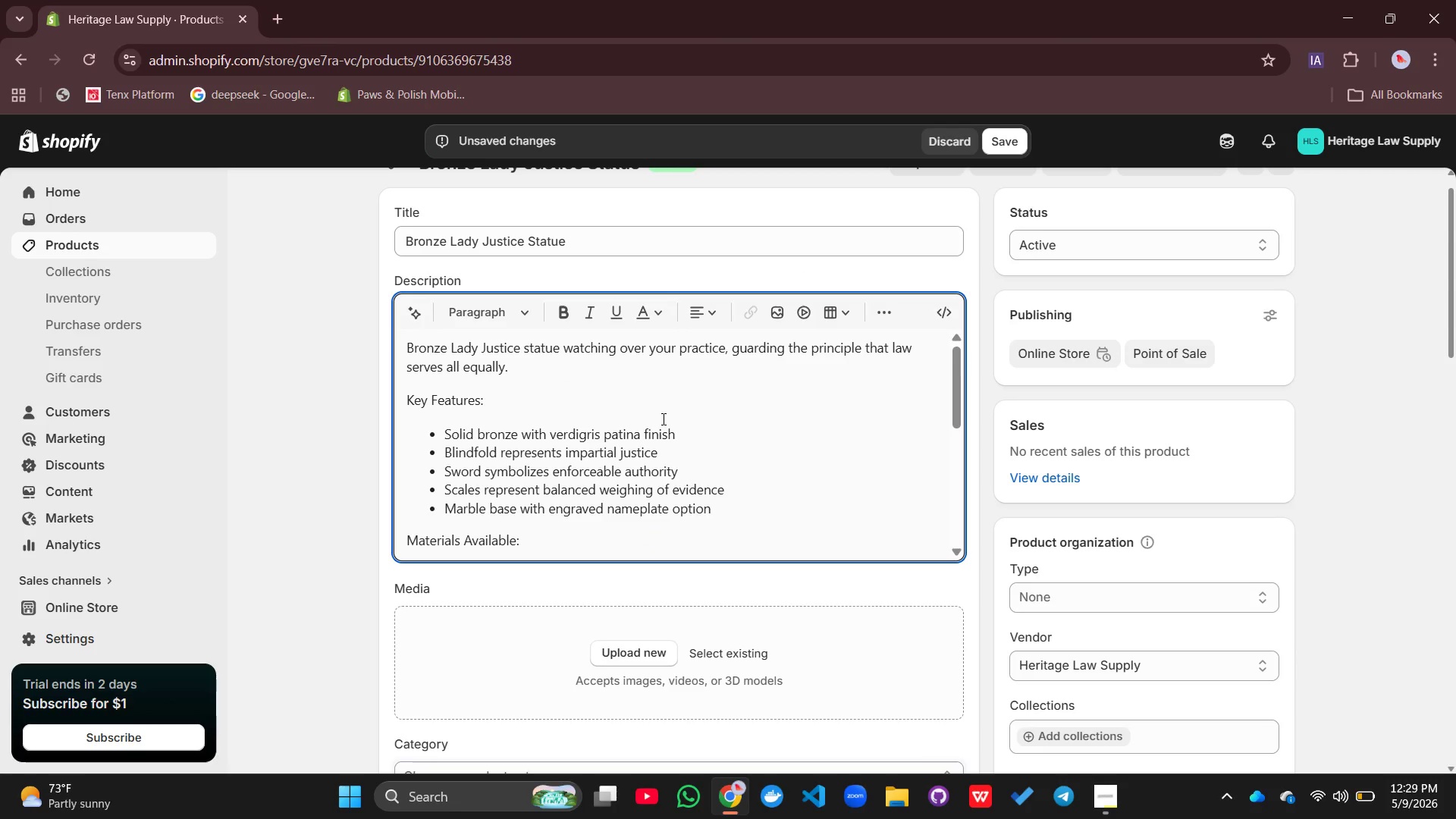 
wait(14.7)
 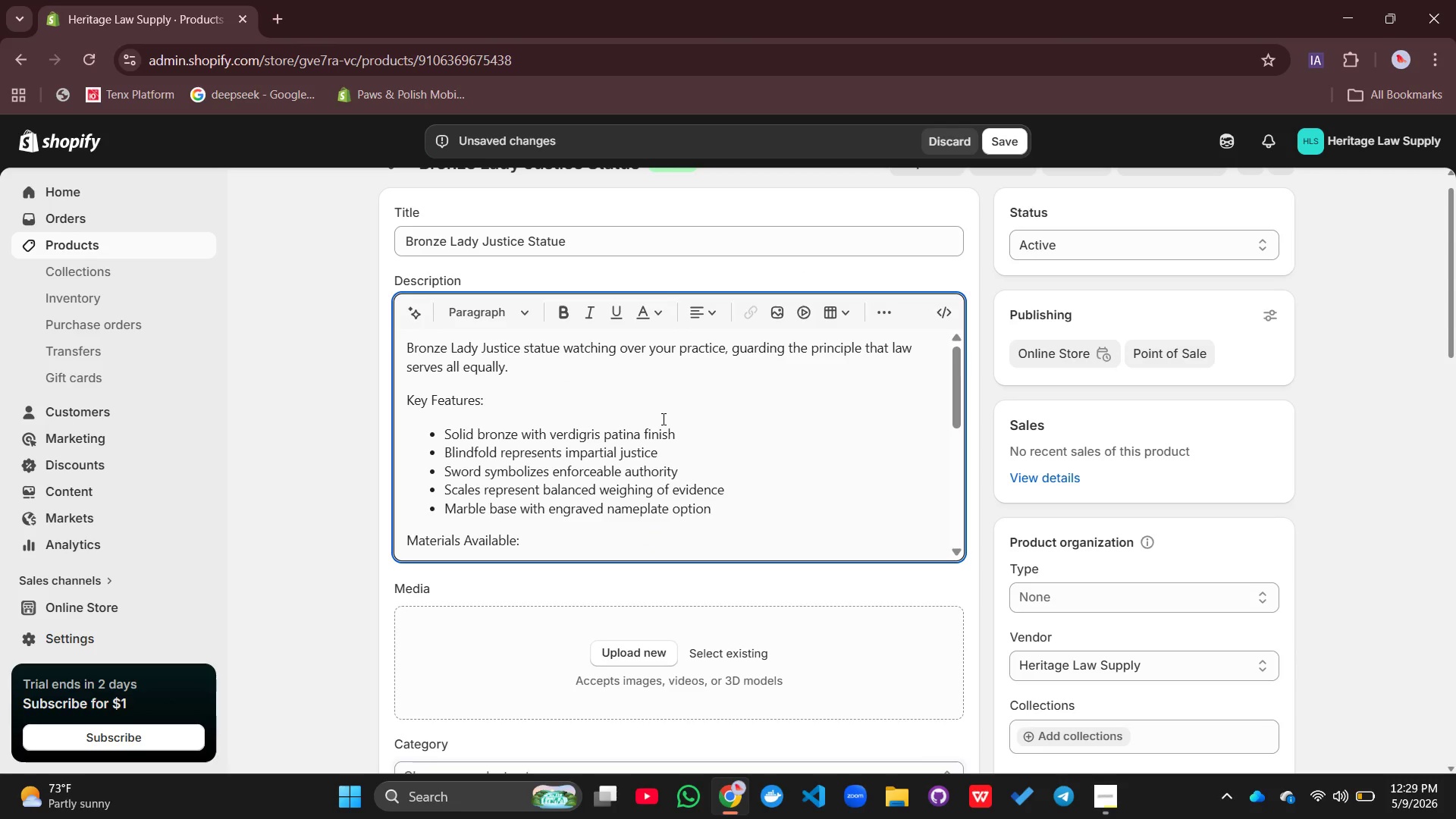 
left_click_drag(start_coordinate=[514, 365], to_coordinate=[400, 334])
 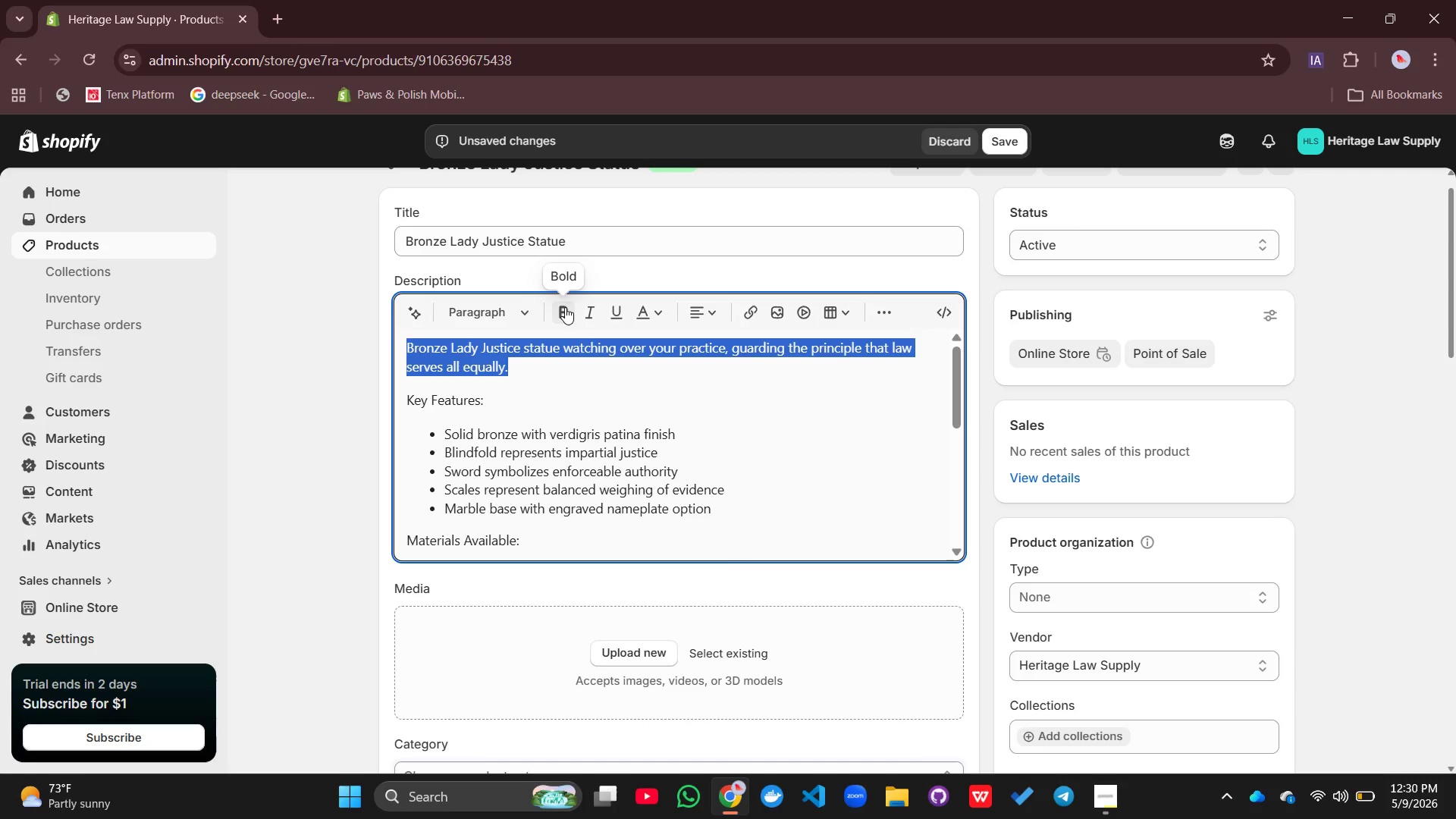 
left_click([564, 307])
 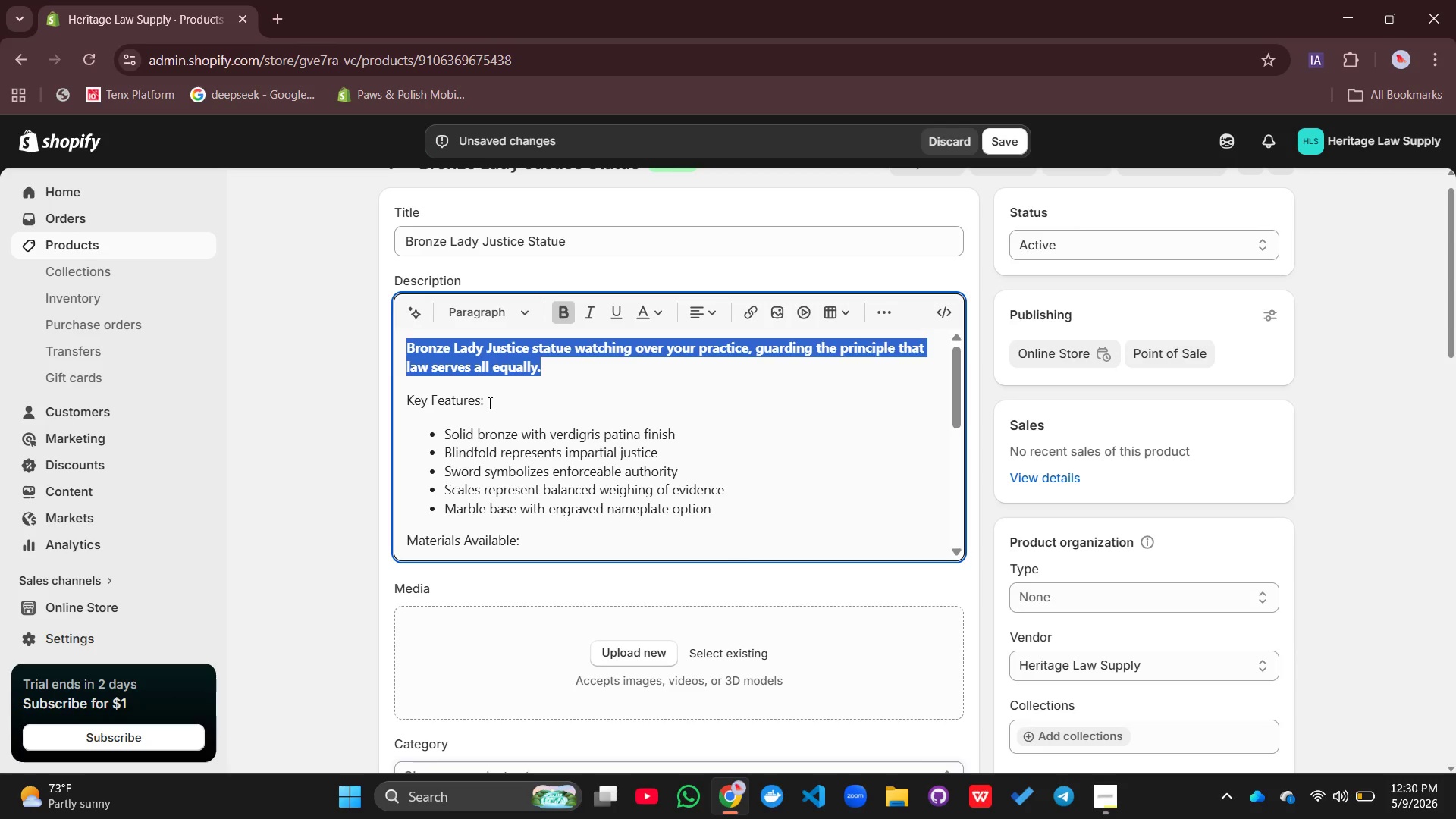 
left_click_drag(start_coordinate=[488, 402], to_coordinate=[397, 396])
 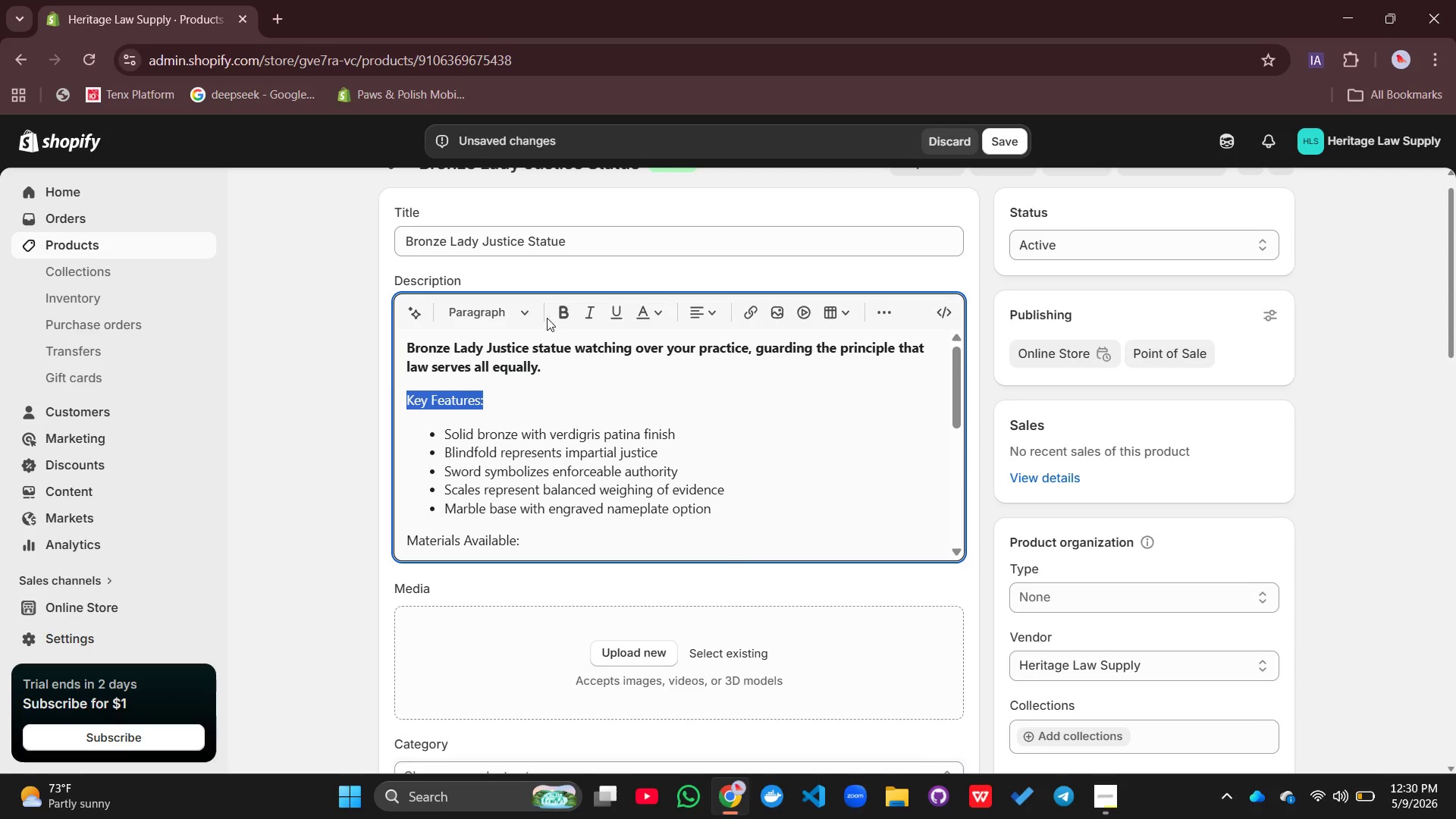 
left_click([553, 315])
 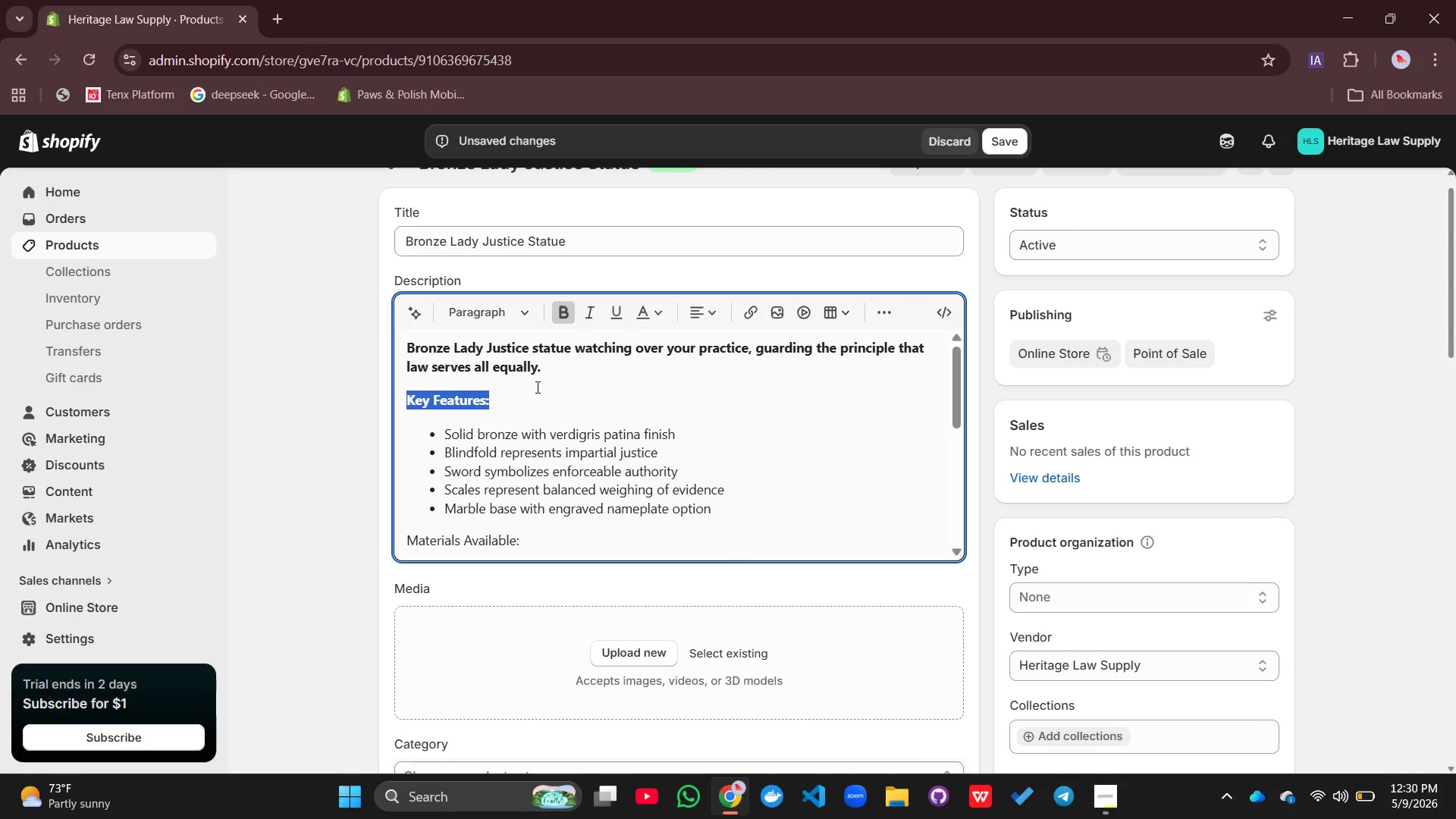 
left_click([536, 387])
 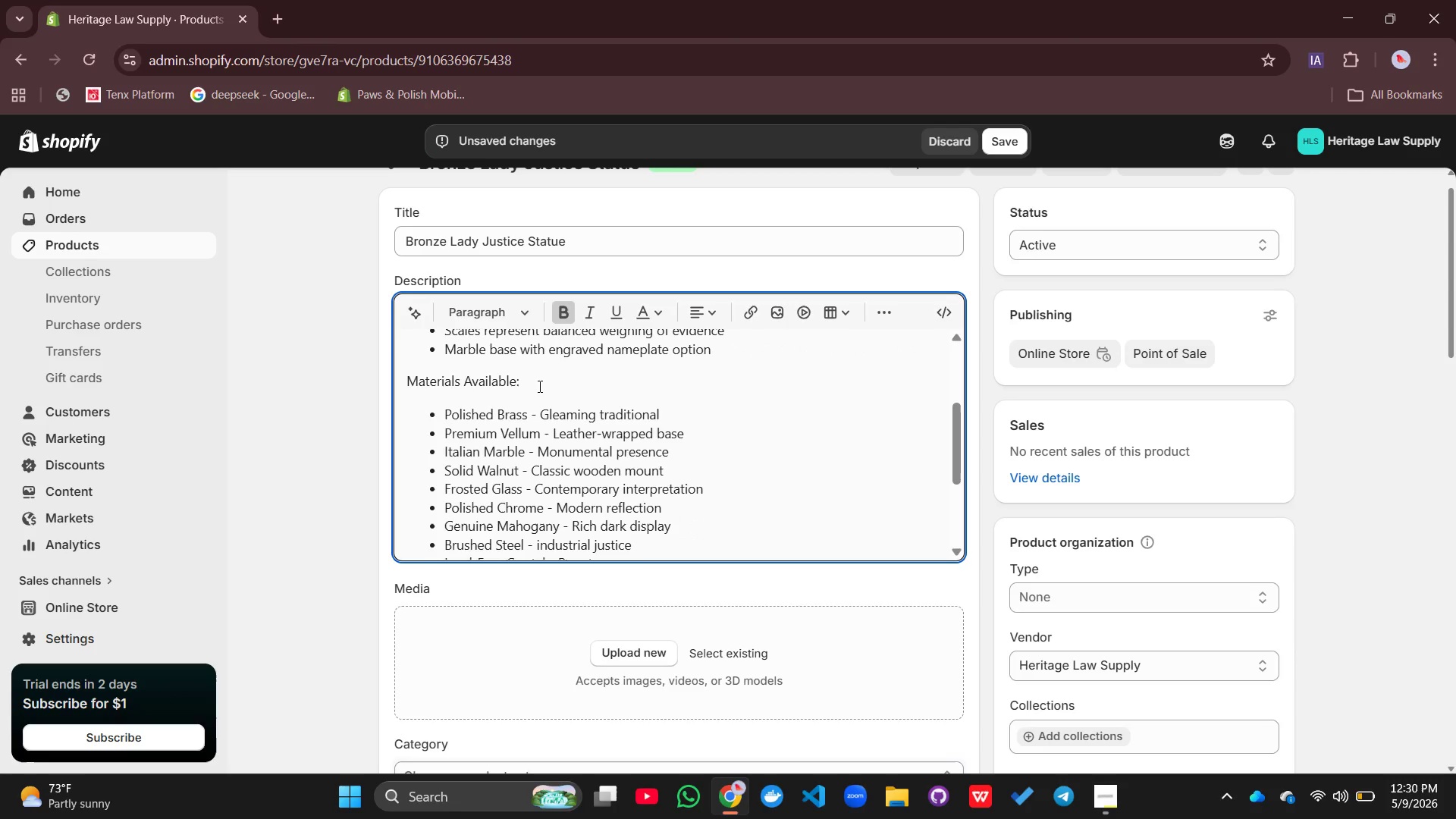 
left_click_drag(start_coordinate=[532, 375], to_coordinate=[392, 374])
 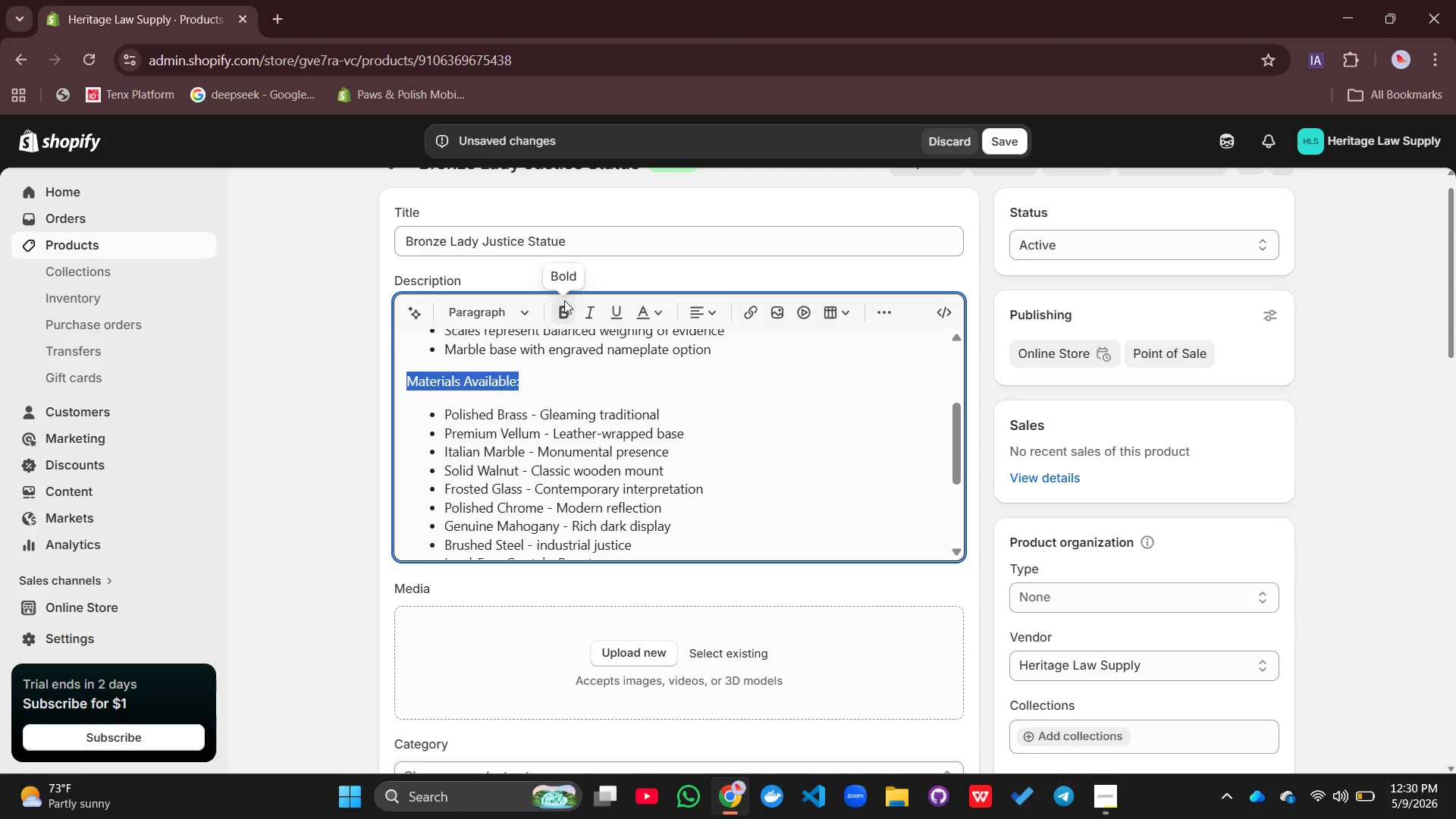 
left_click([564, 300])
 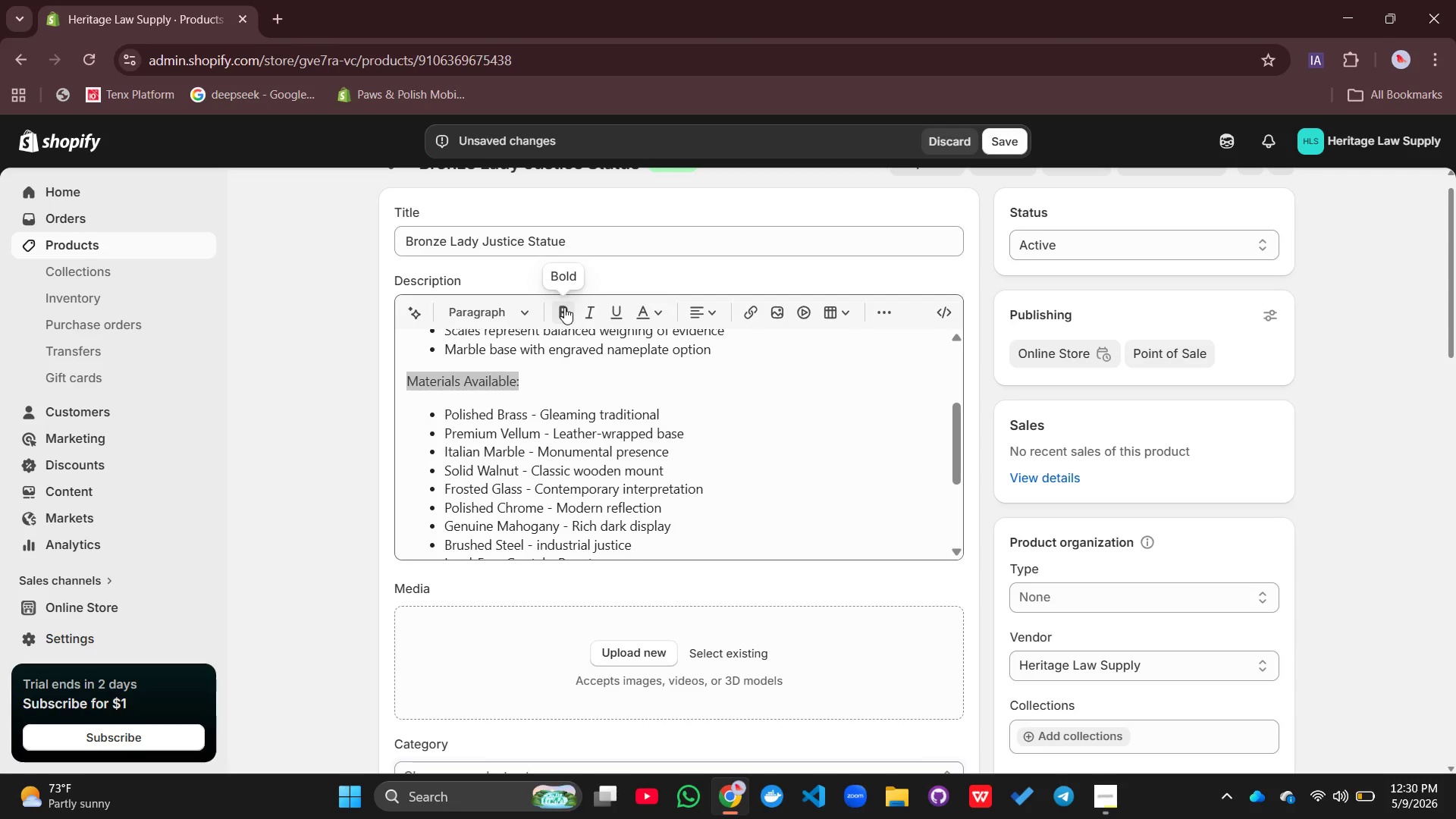 
left_click([564, 307])
 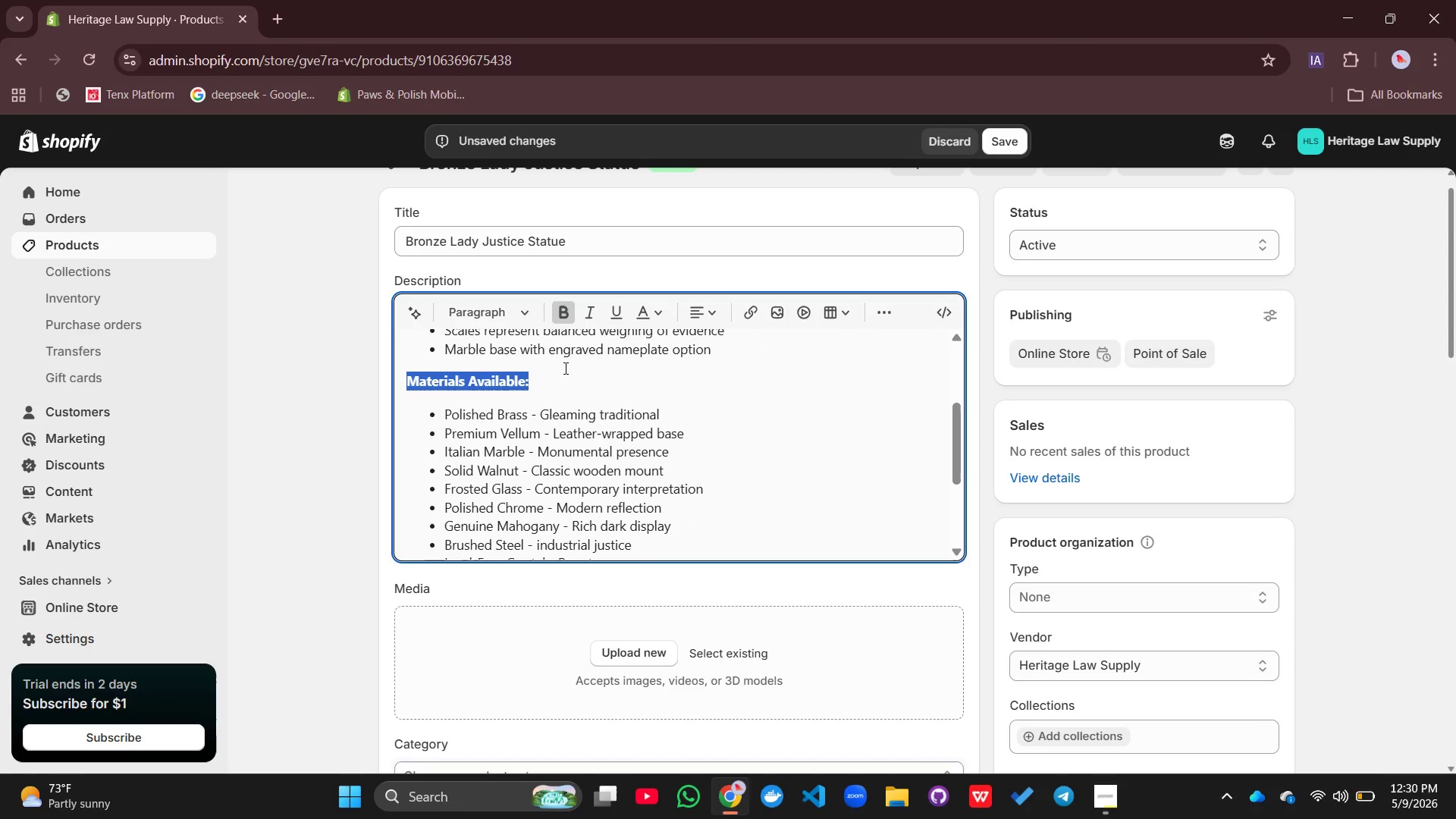 
left_click([564, 368])
 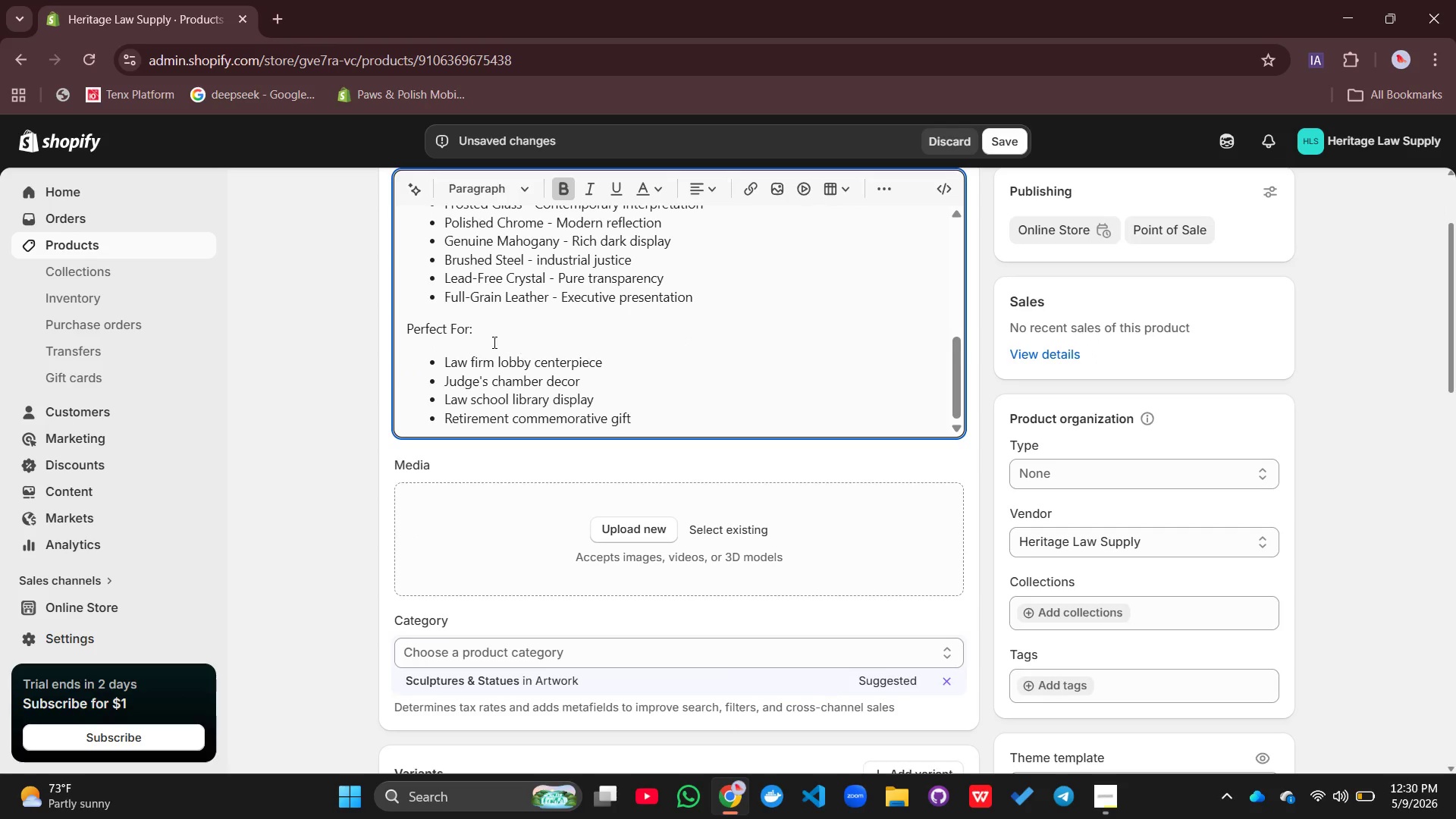 
left_click_drag(start_coordinate=[473, 326], to_coordinate=[378, 337])
 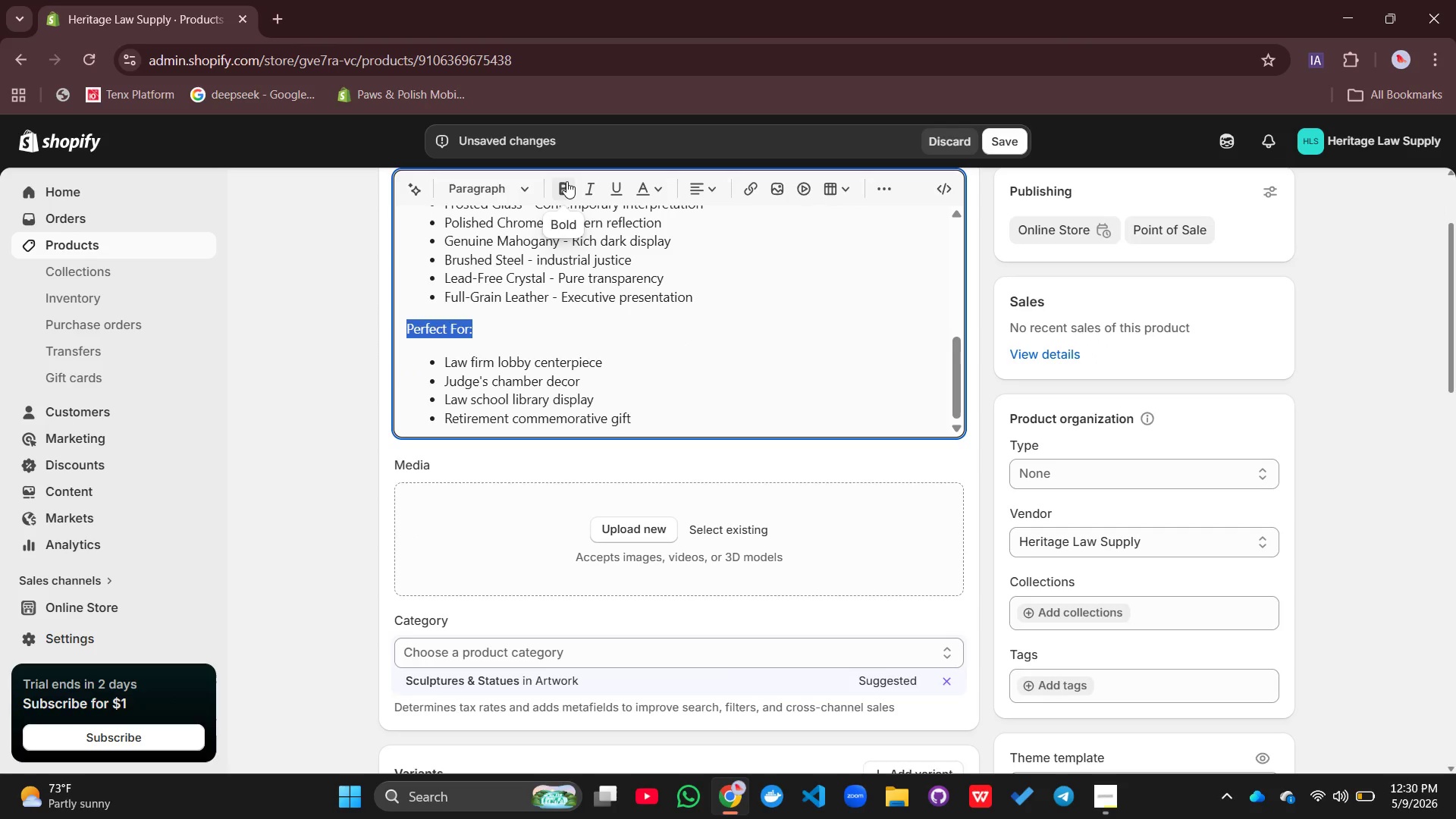 
left_click([566, 181])
 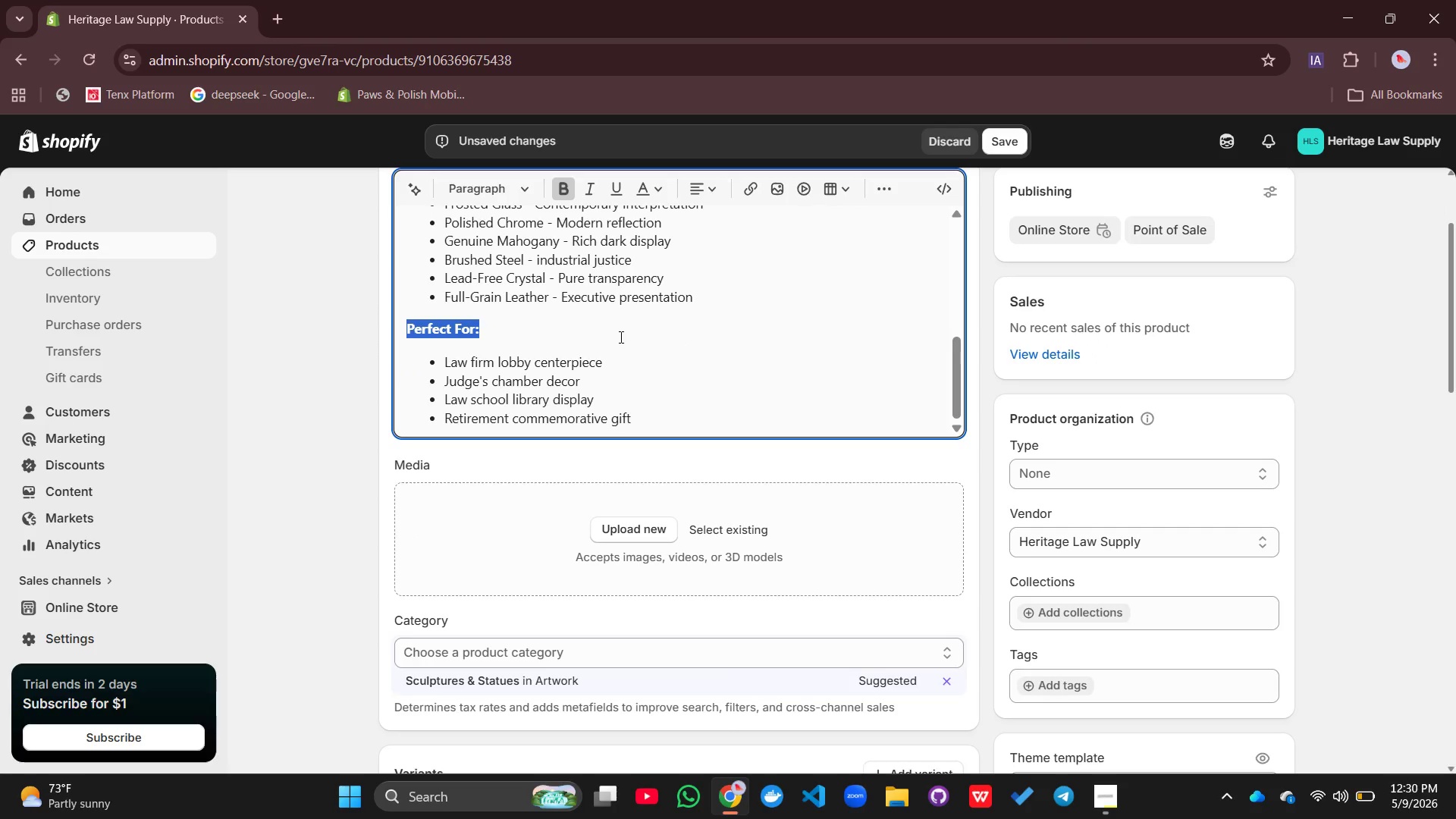 
left_click([620, 337])
 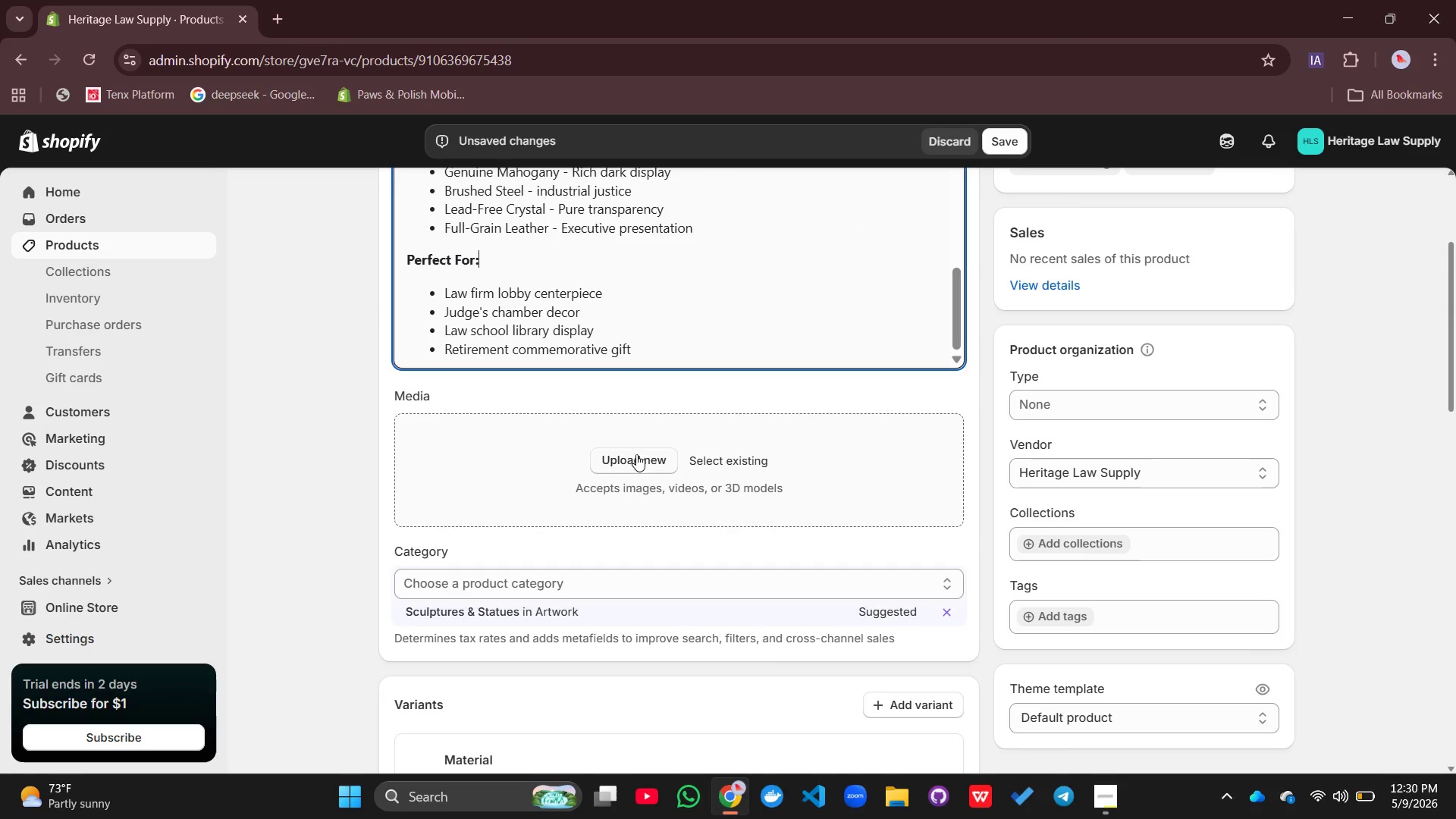 
left_click([636, 455])
 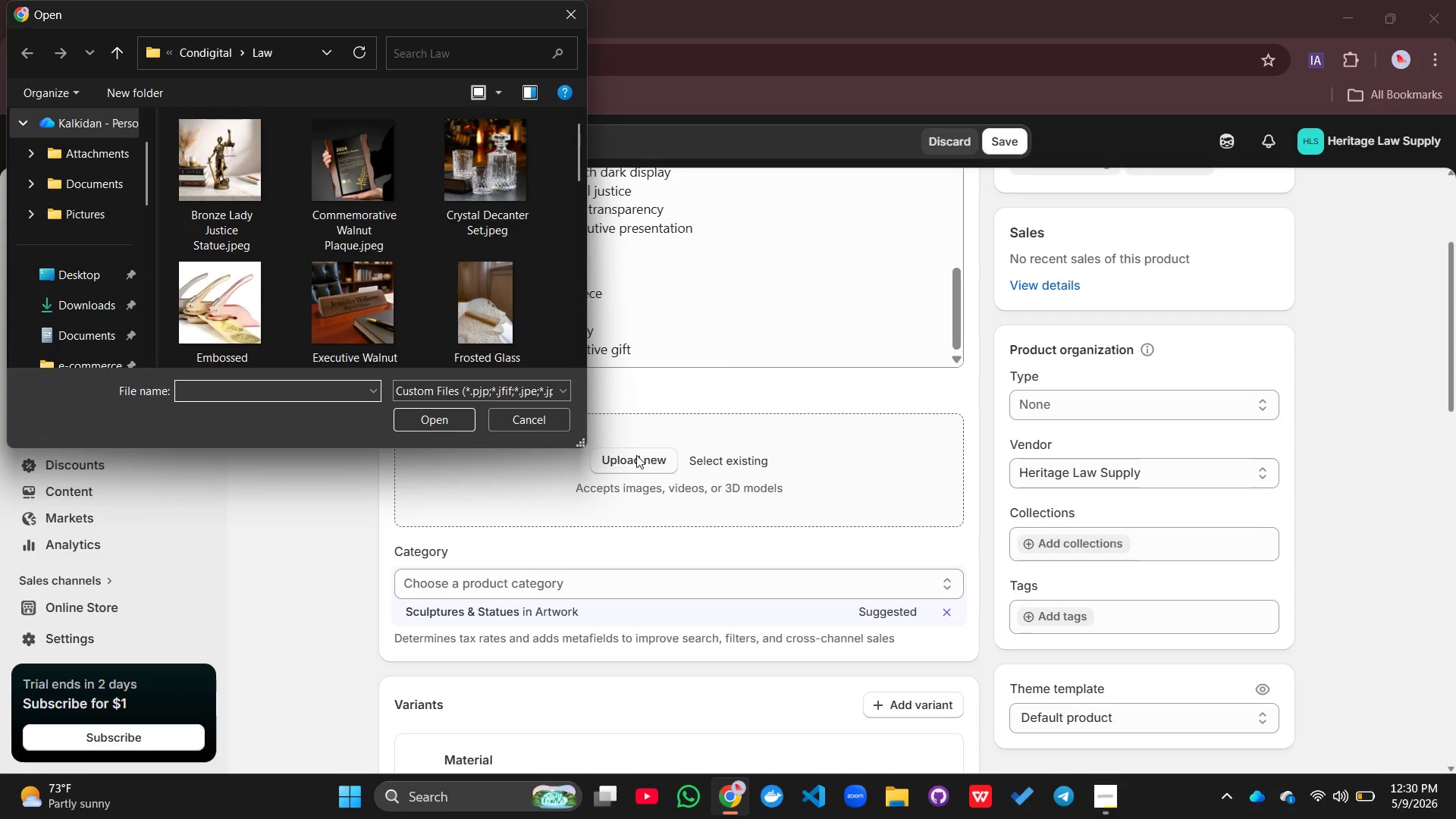 
wait(10.61)
 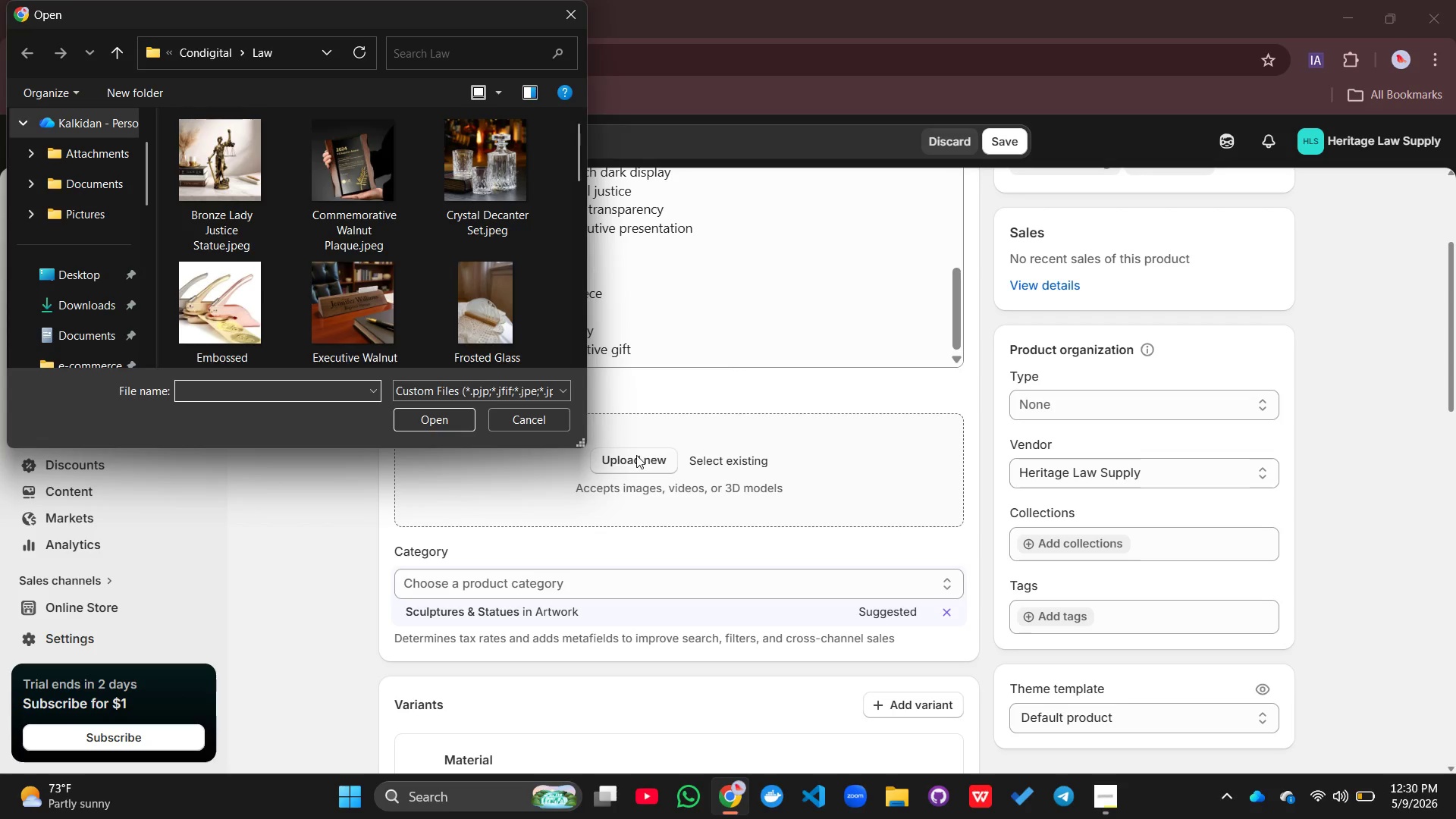 
left_click([225, 168])
 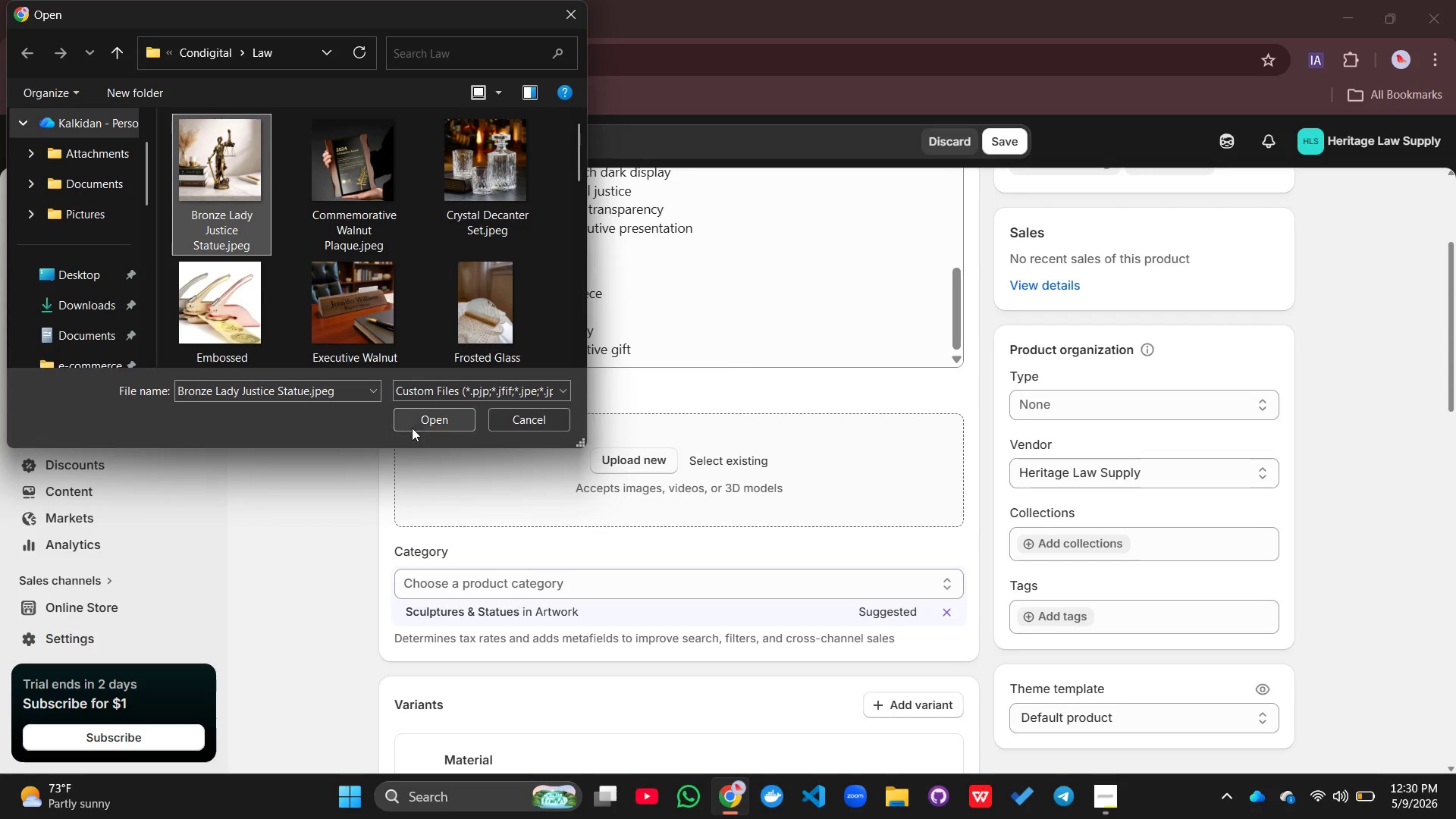 
left_click([425, 415])
 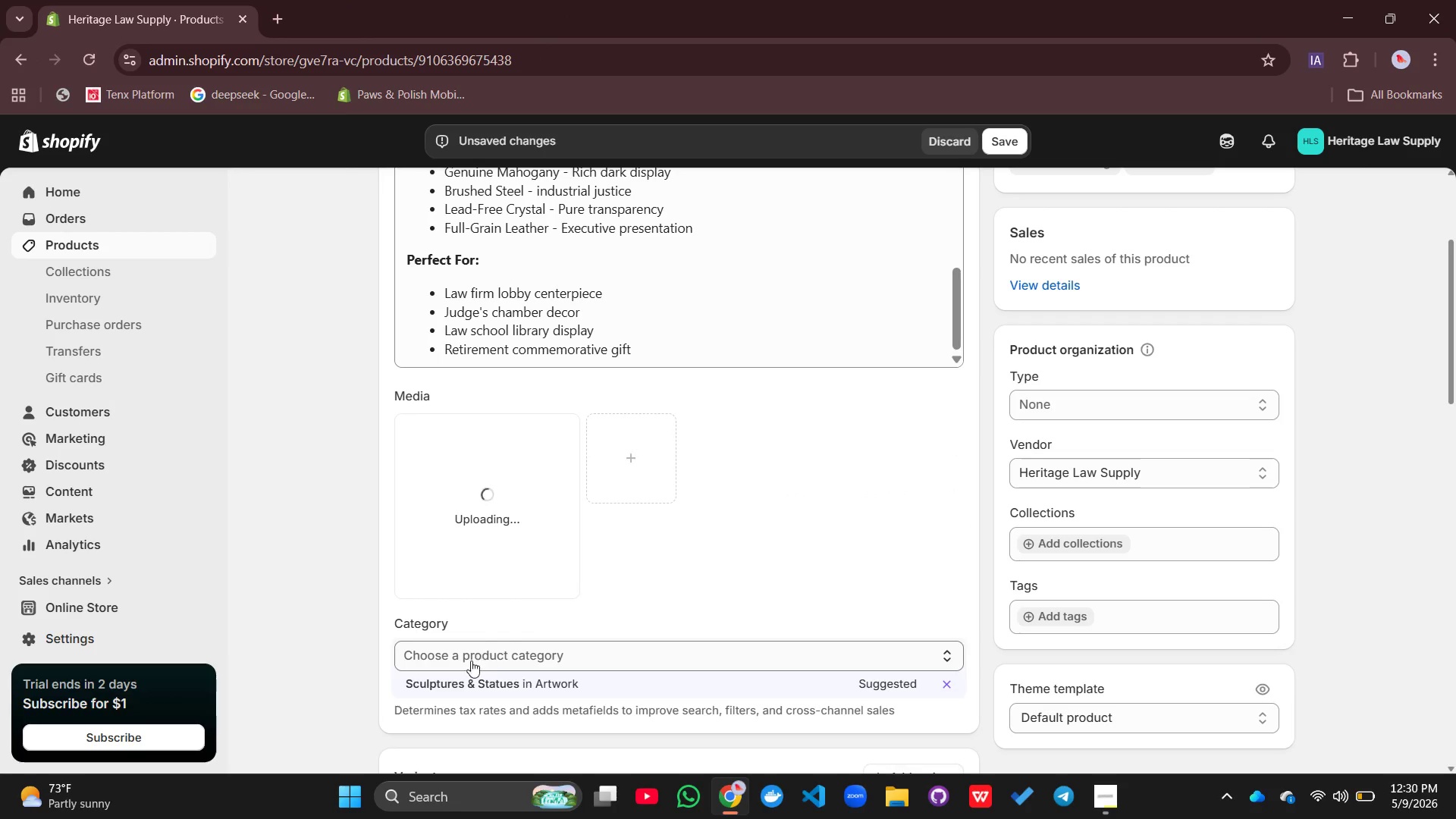 
left_click([462, 674])
 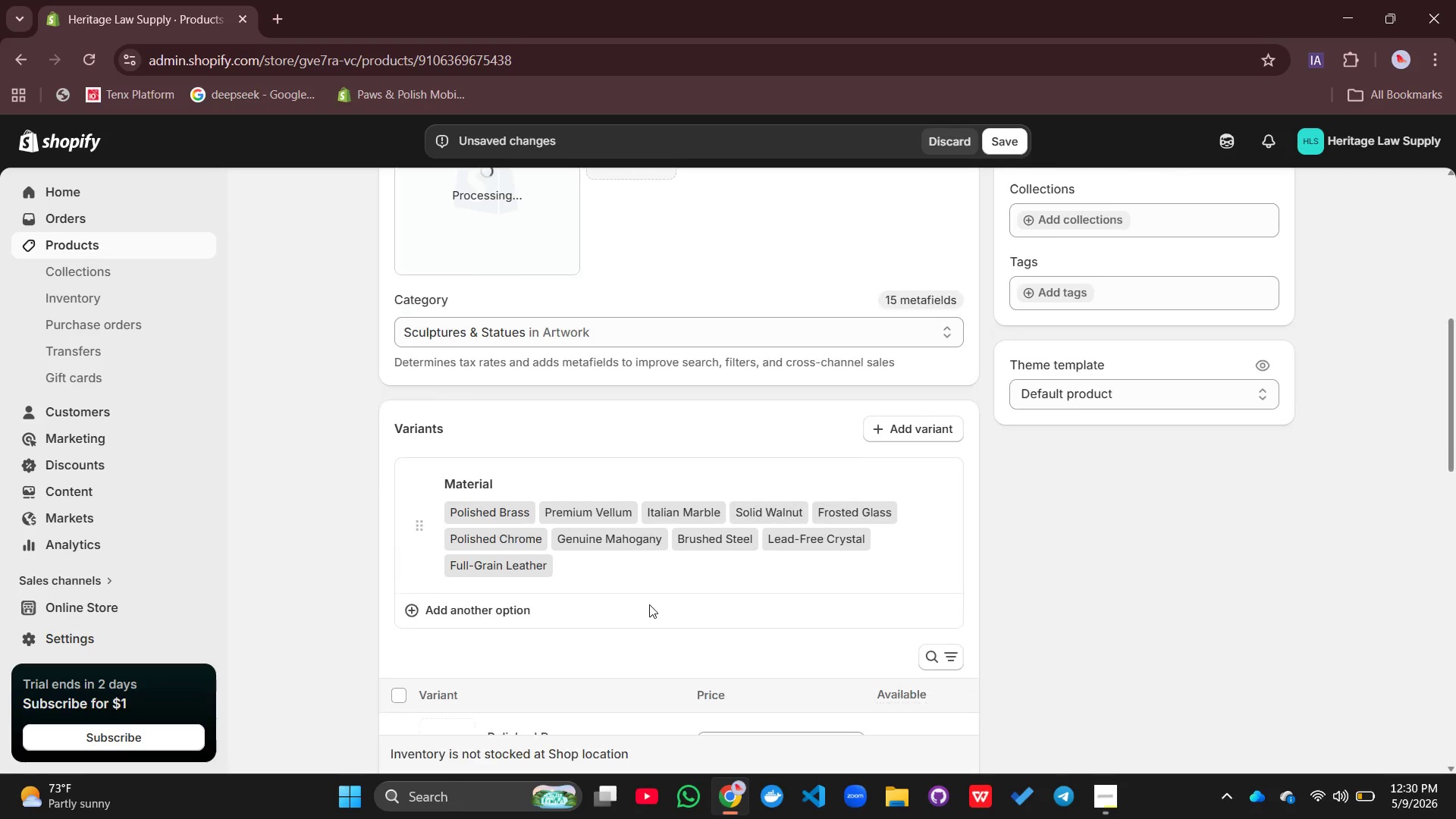 
mouse_move([676, 536])
 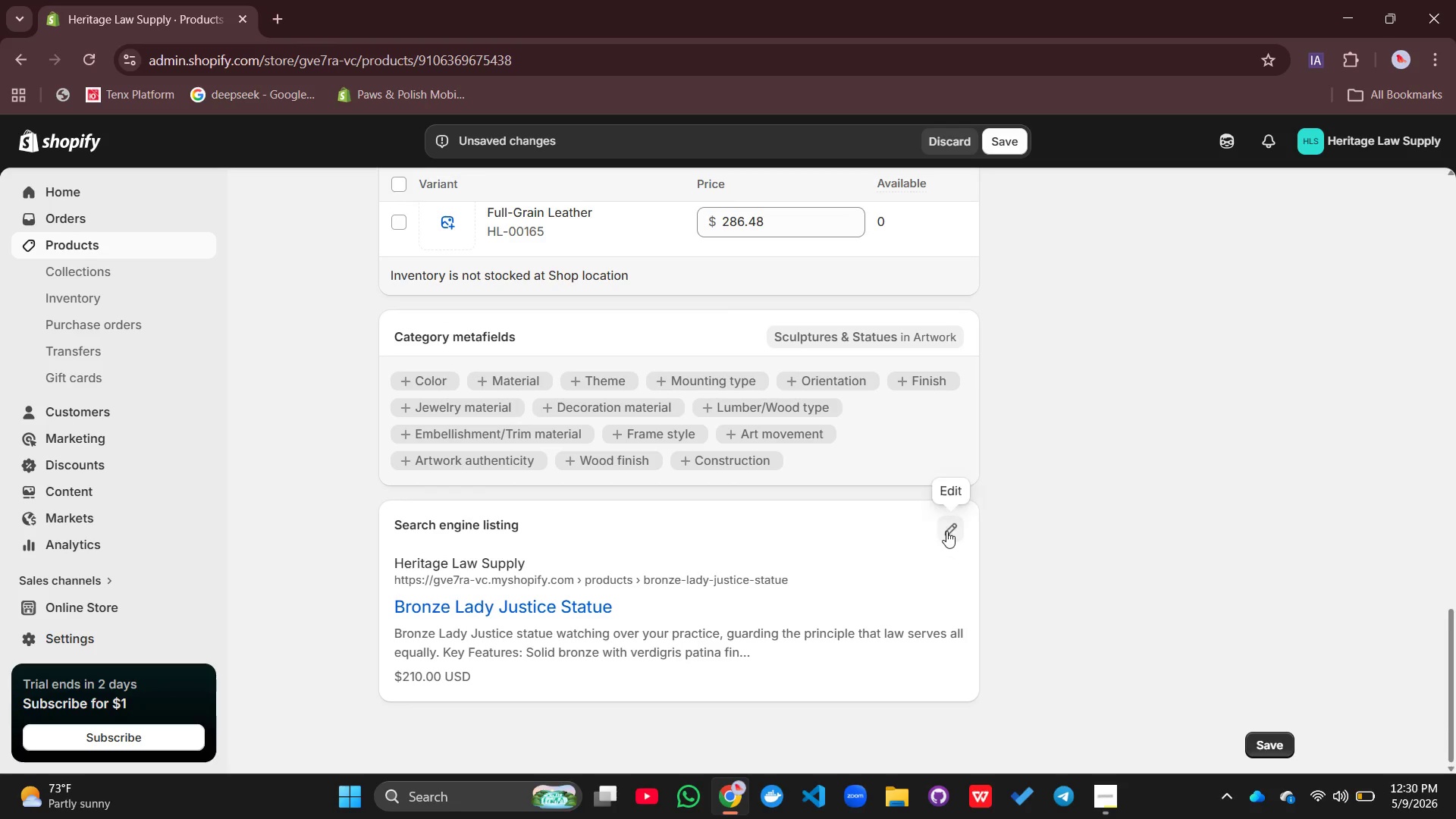 
left_click([949, 522])
 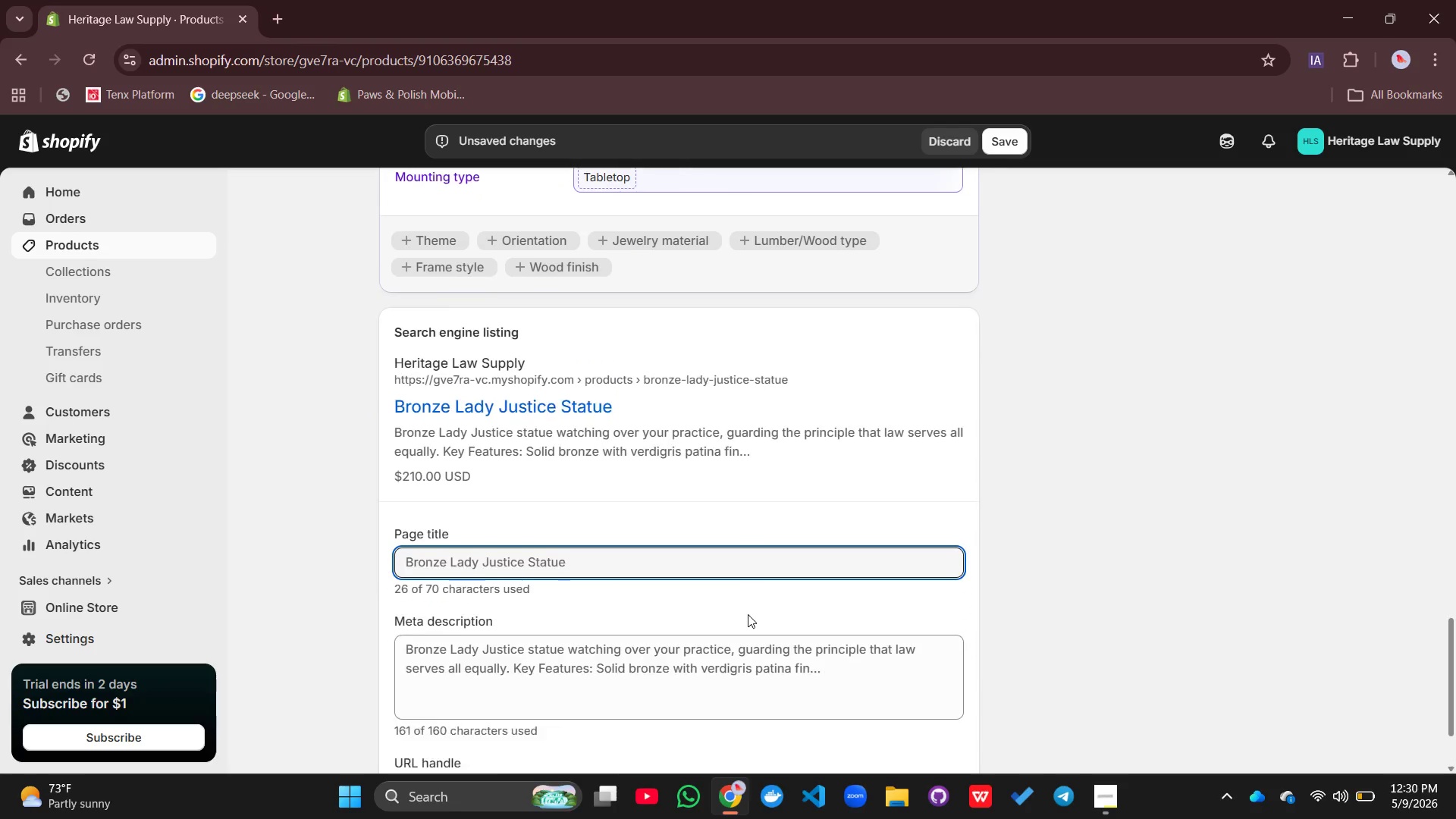 
left_click([617, 514])
 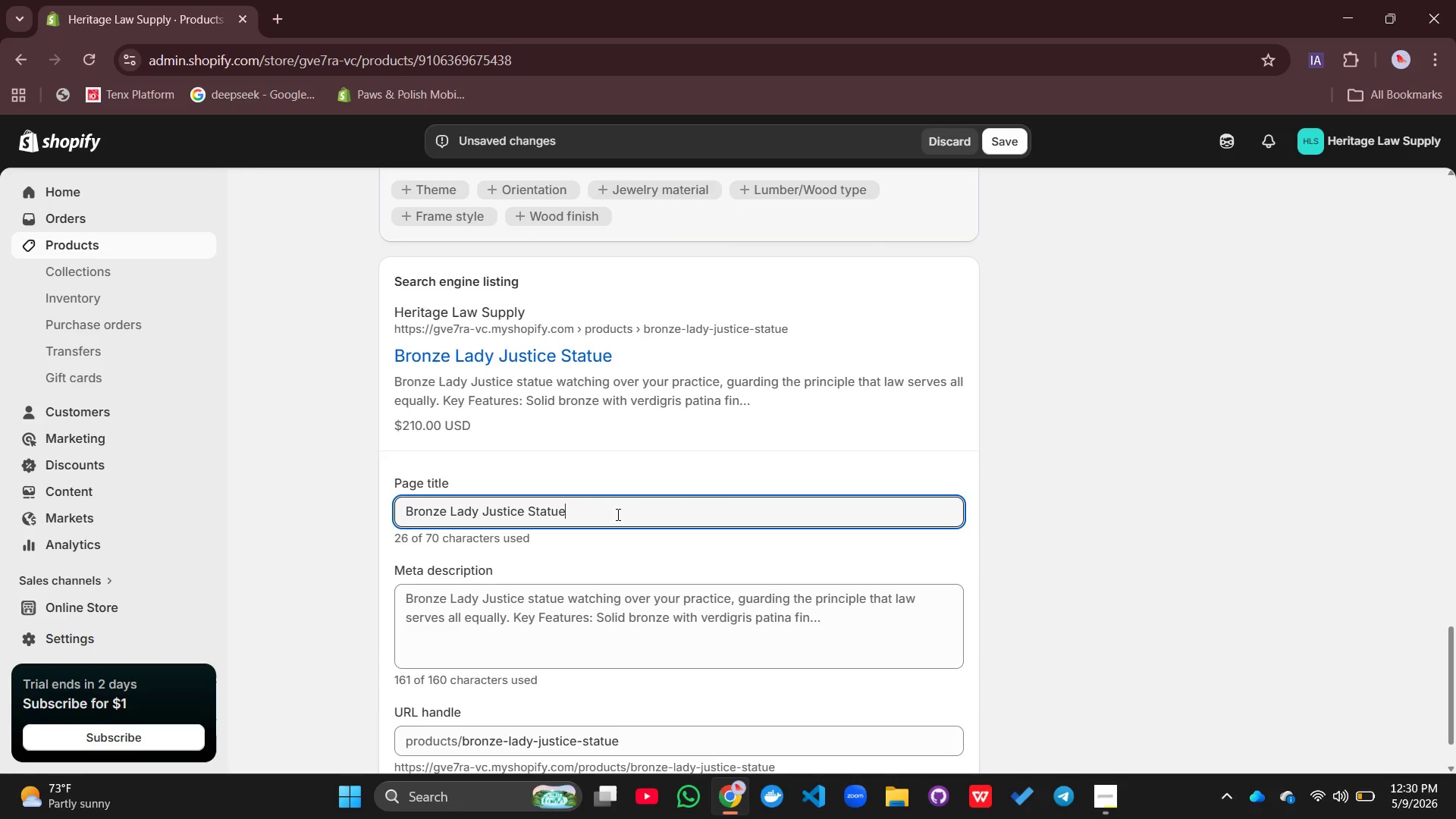 
key(Space)
 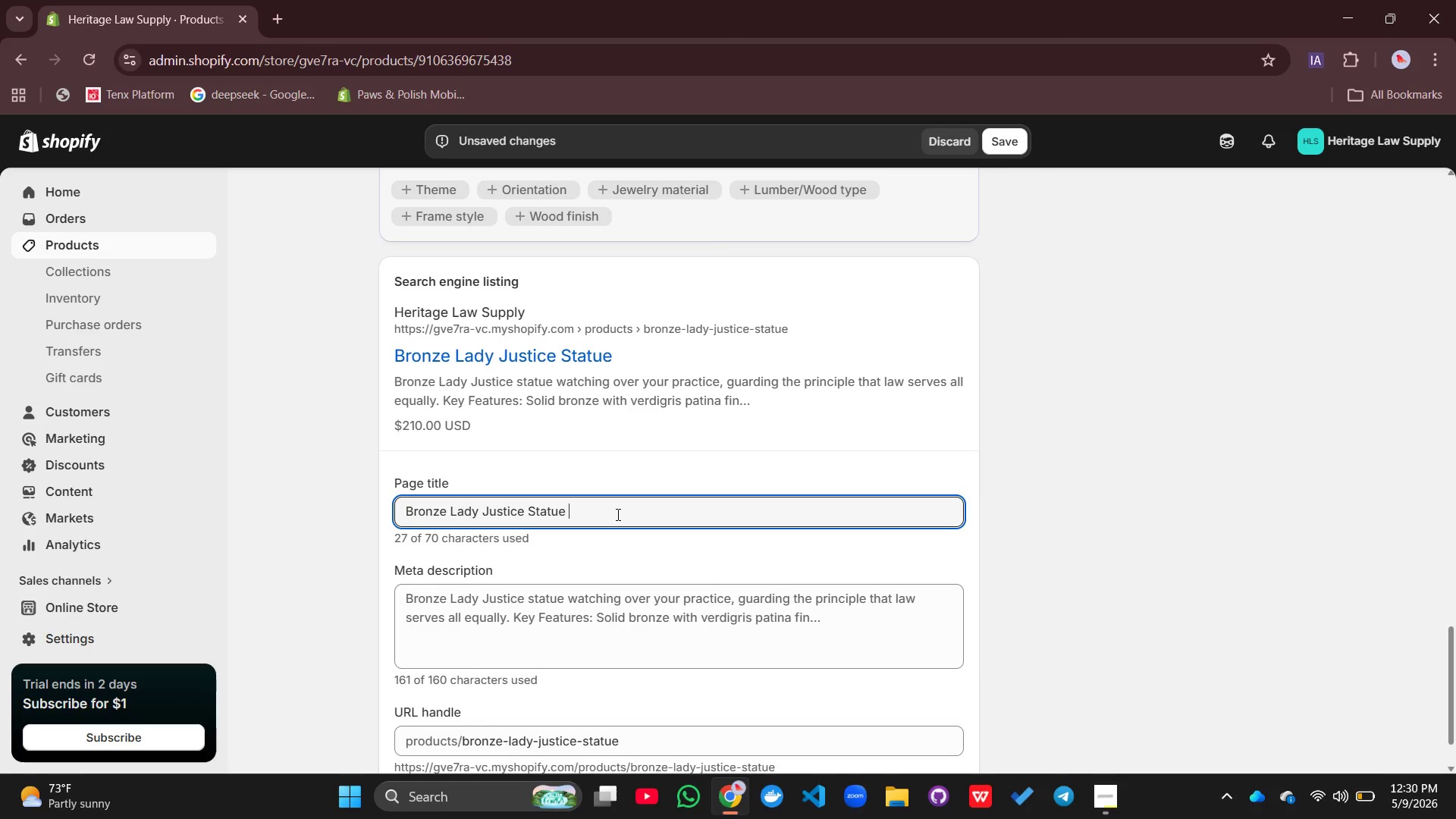 
key(Shift+Backslash)
 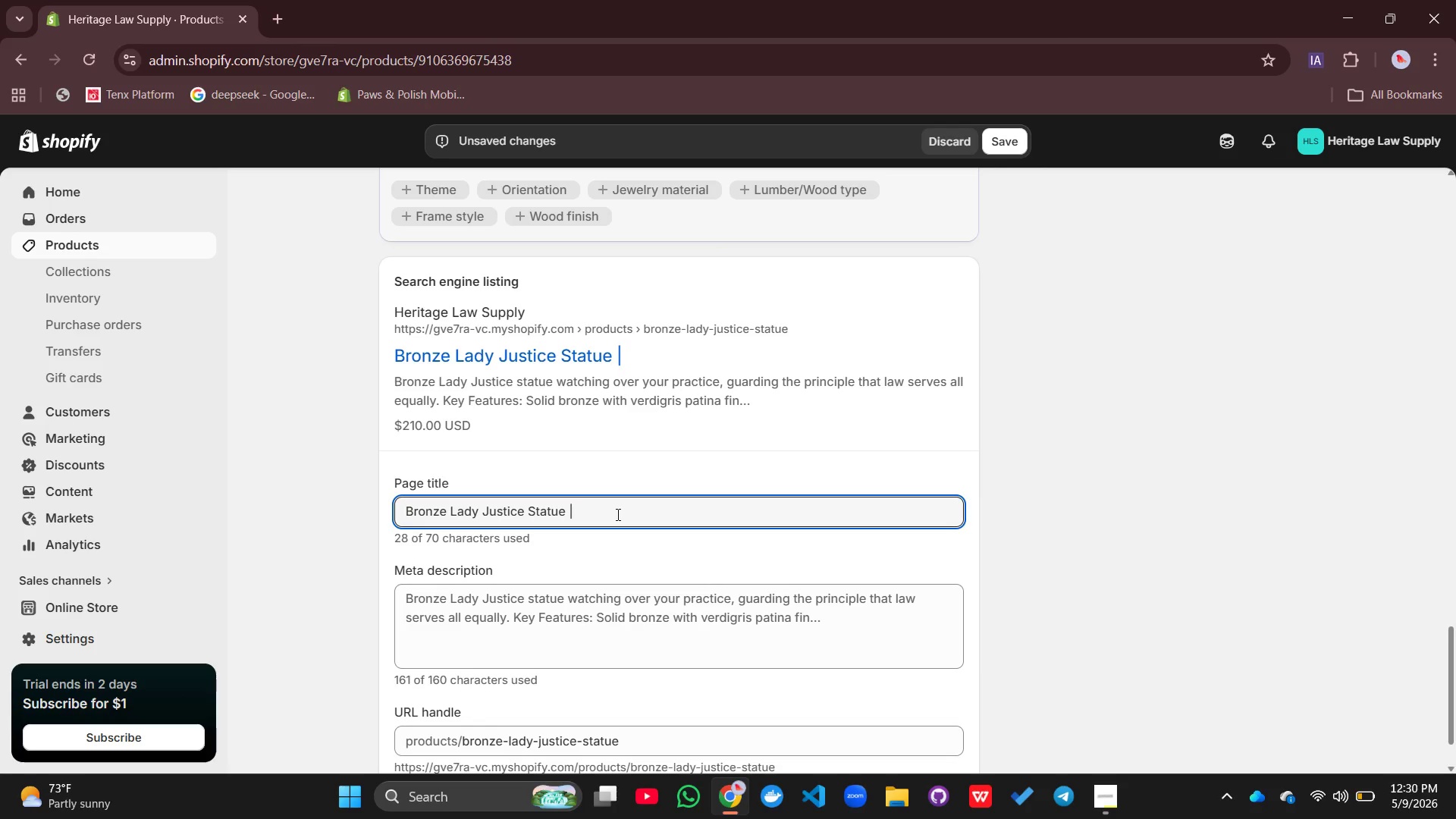 
key(Space)
 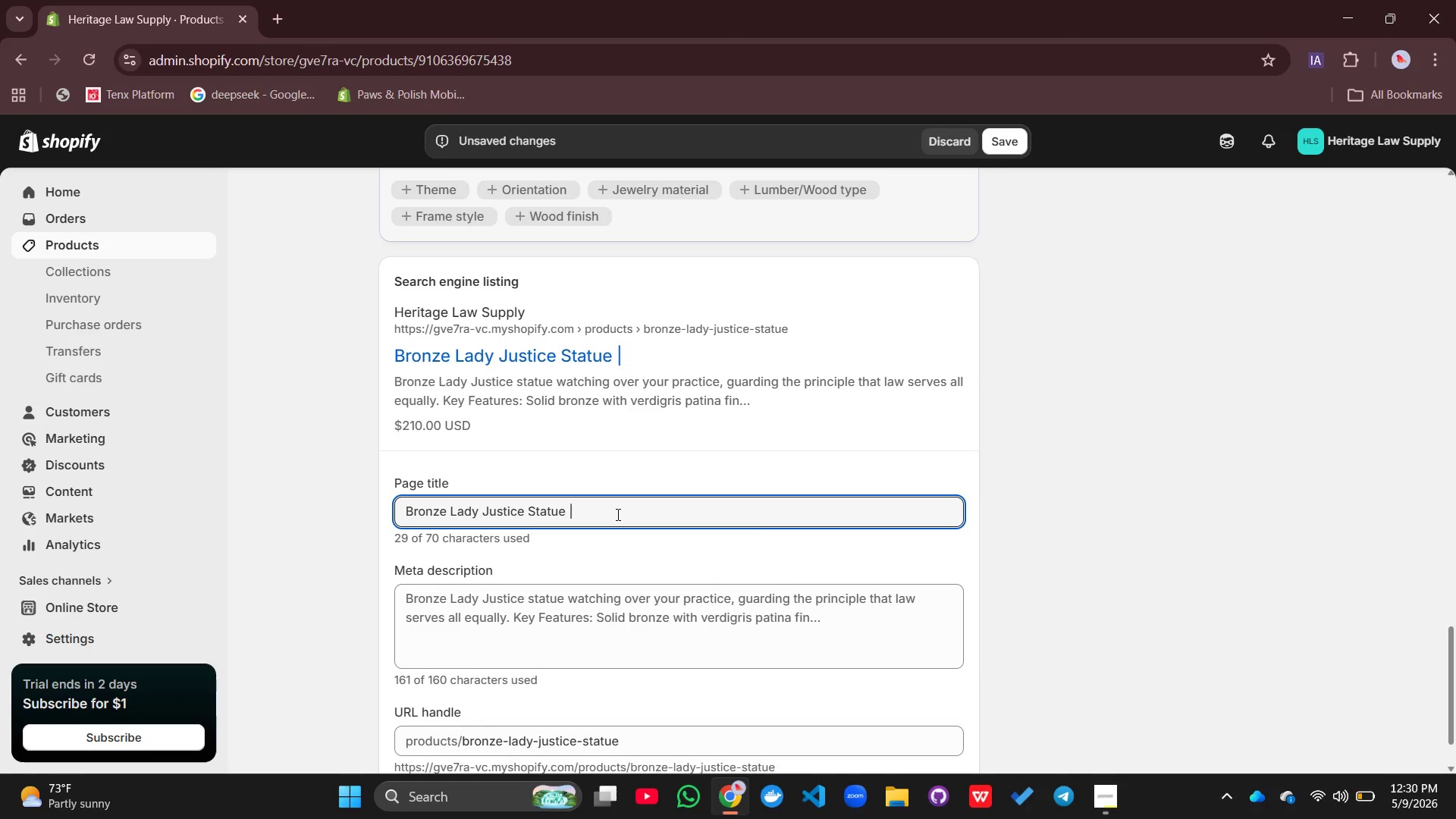 
wait(17.69)
 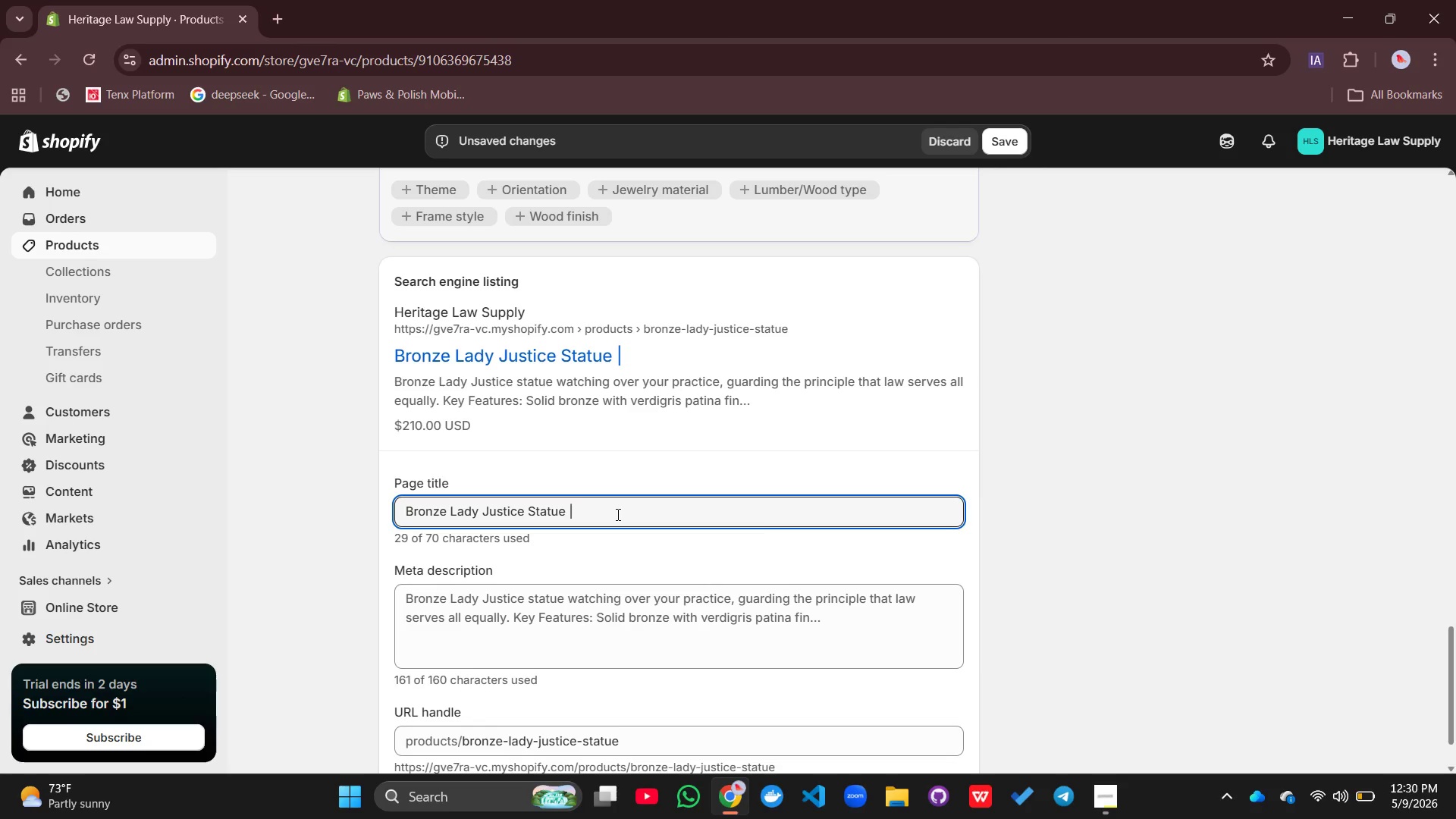 
type(Heritafw)
key(Backspace)
key(Backspace)
type(ge Law Supply)
 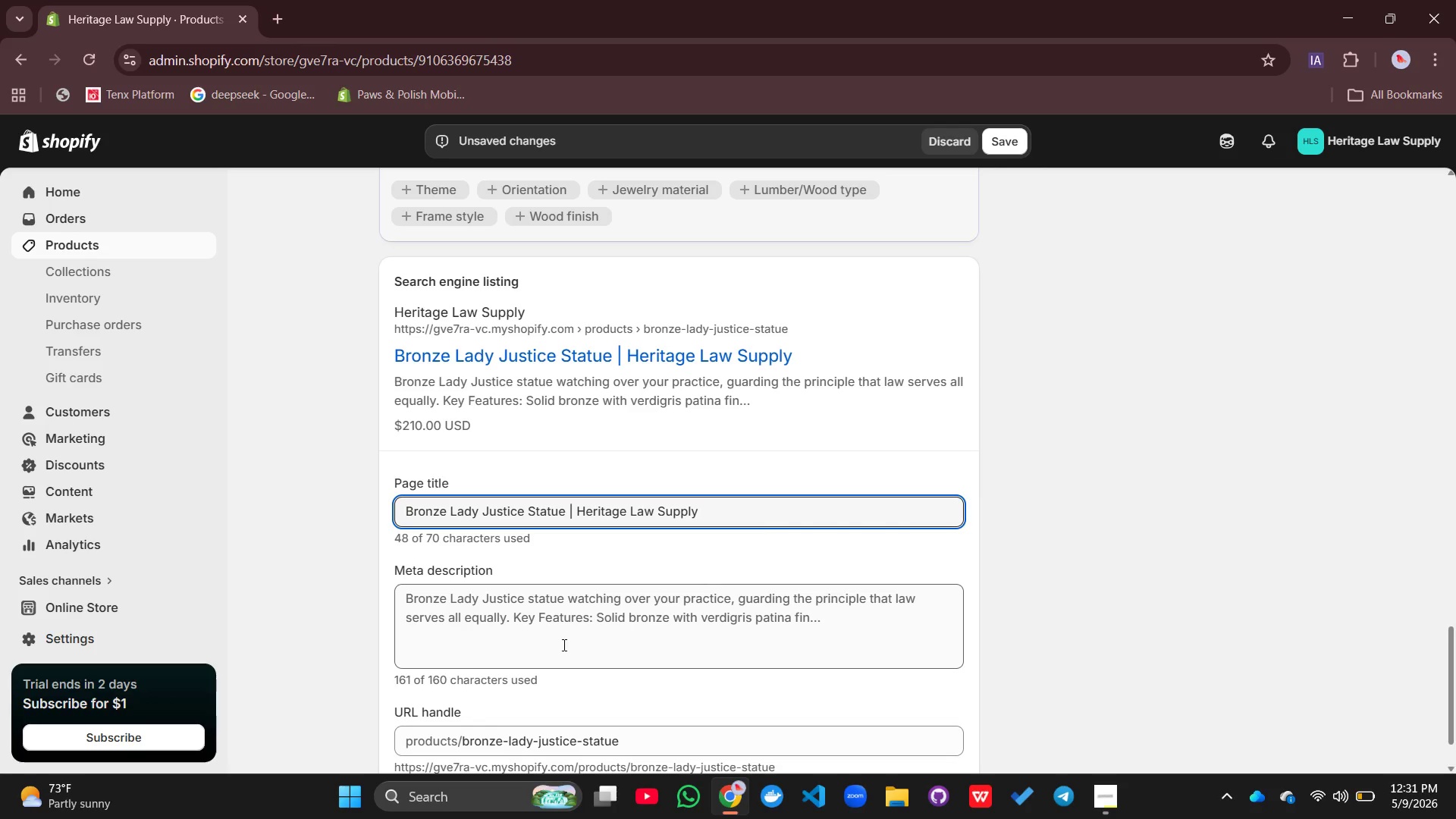 
left_click([555, 633])
 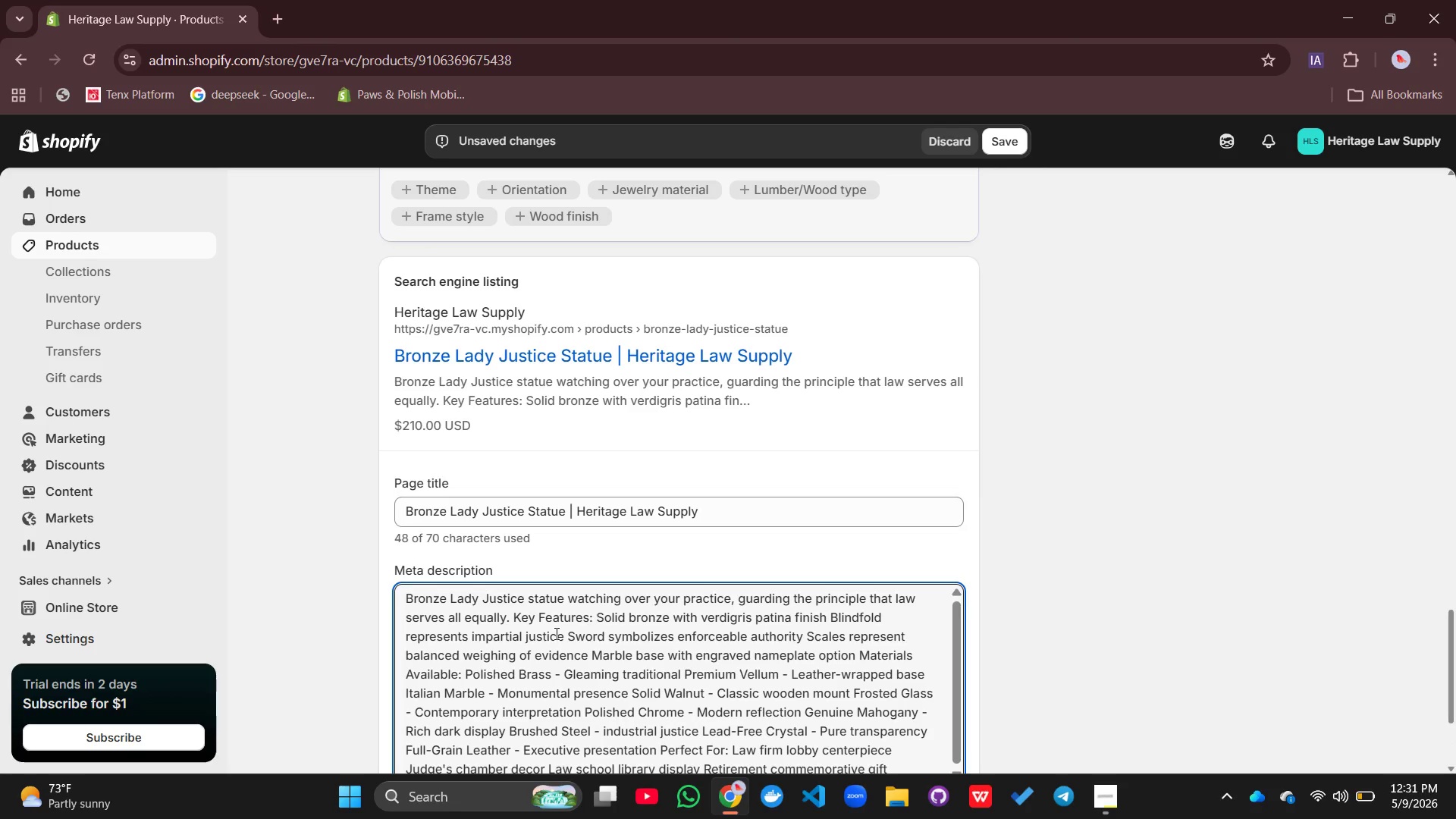 
key(Control+A)
 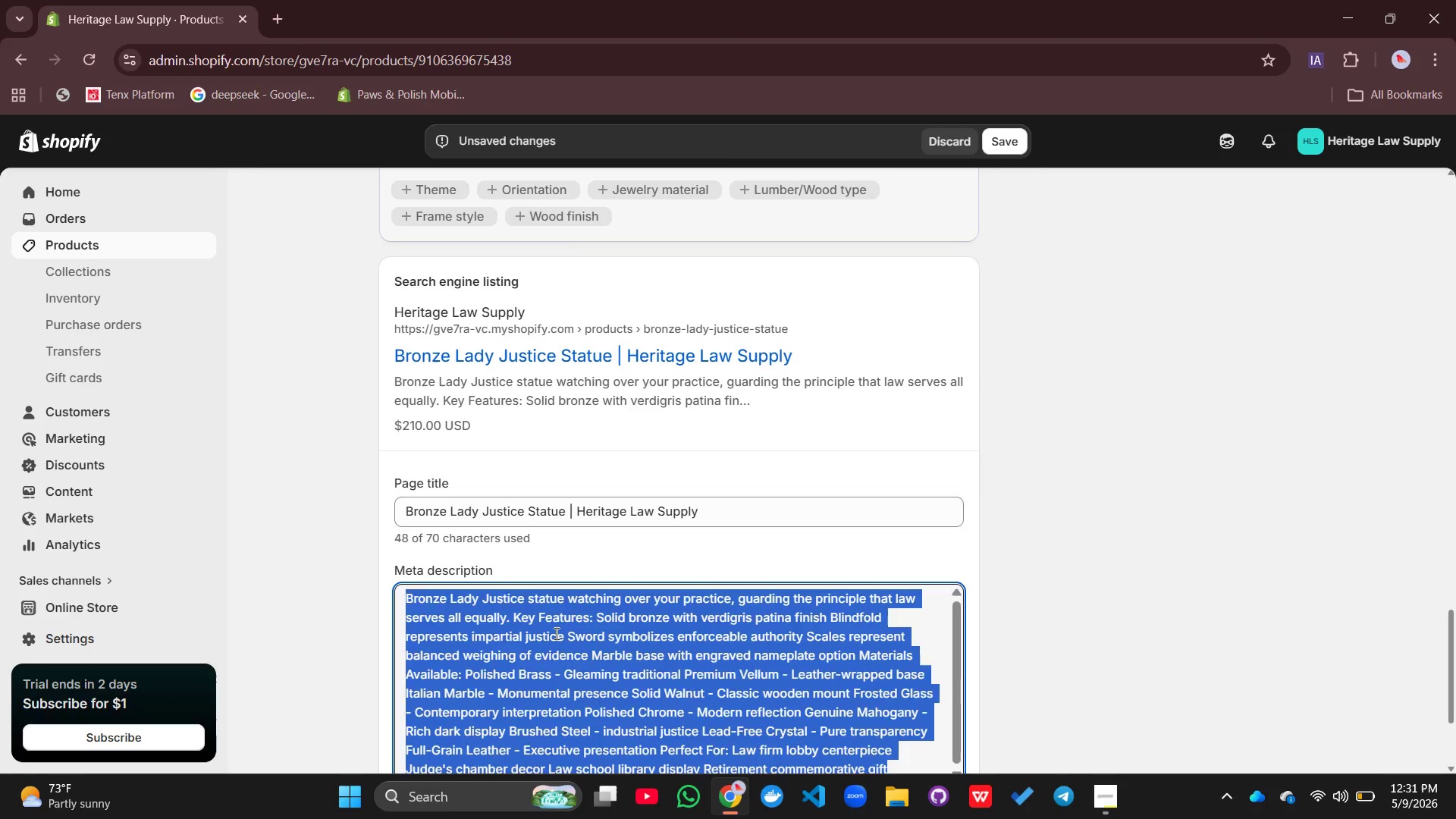 
key(Backspace)
type(Solid bronze LAdy justice)
 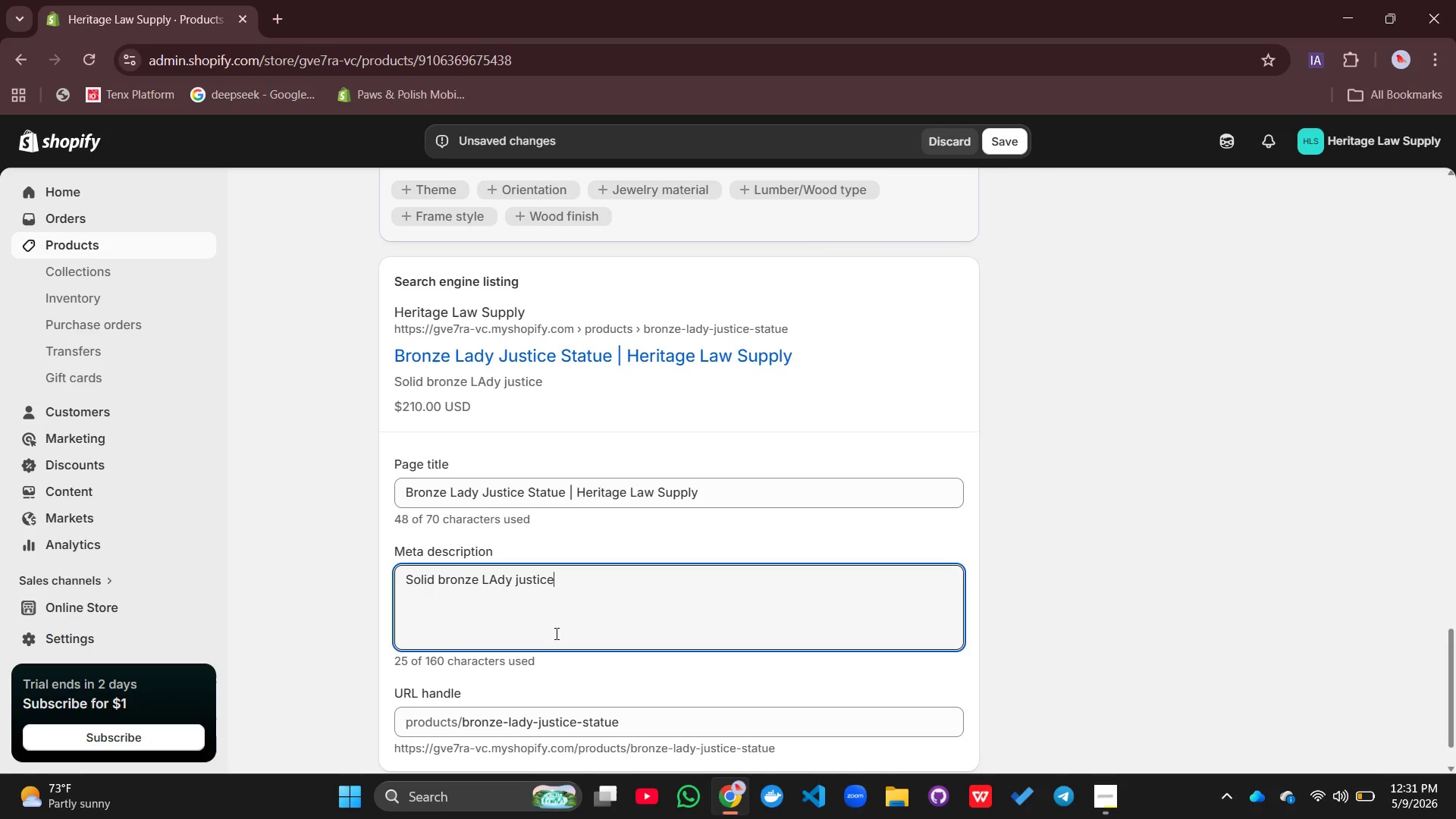 
left_click([502, 585])
 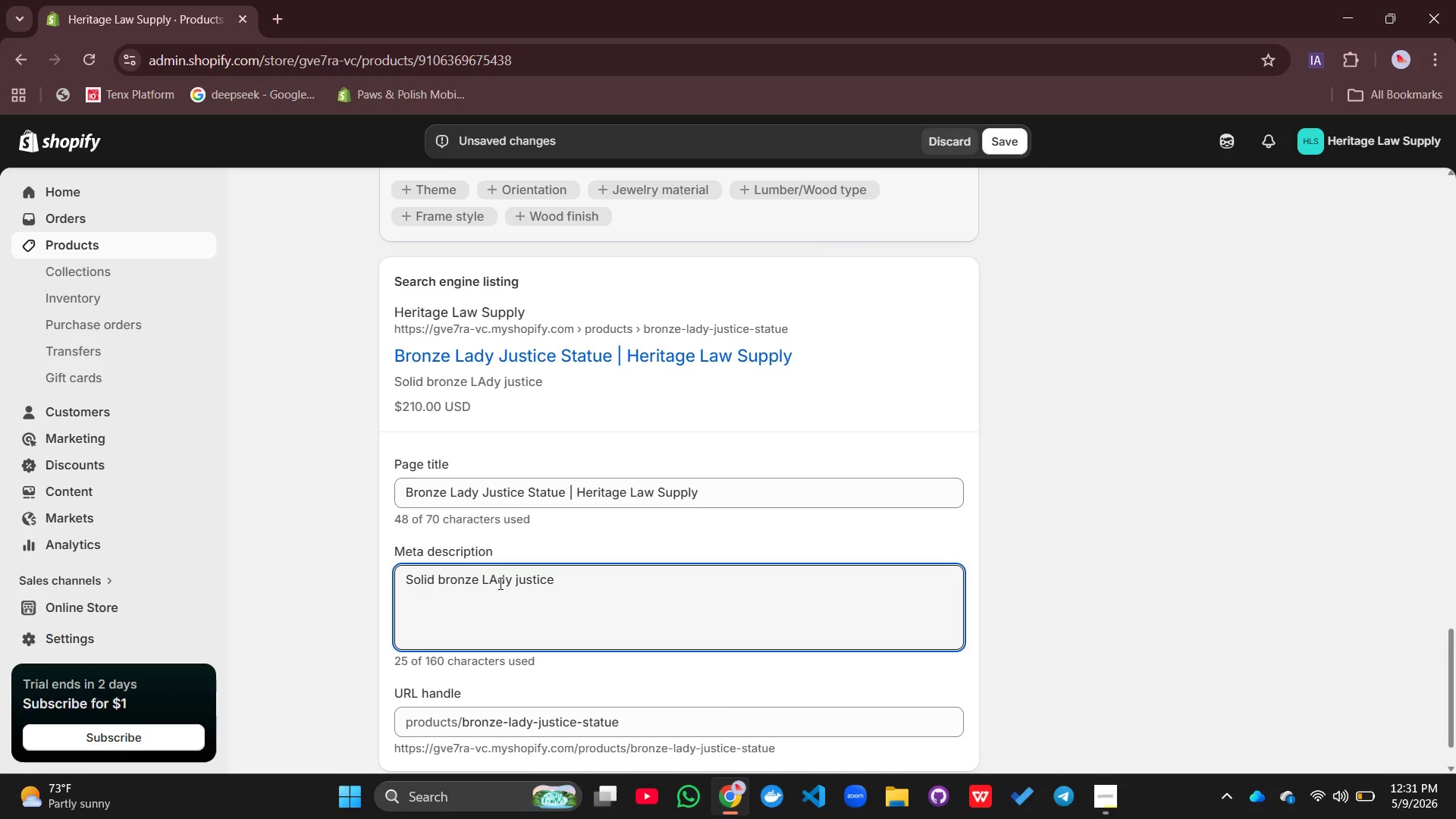 
left_click([499, 583])
 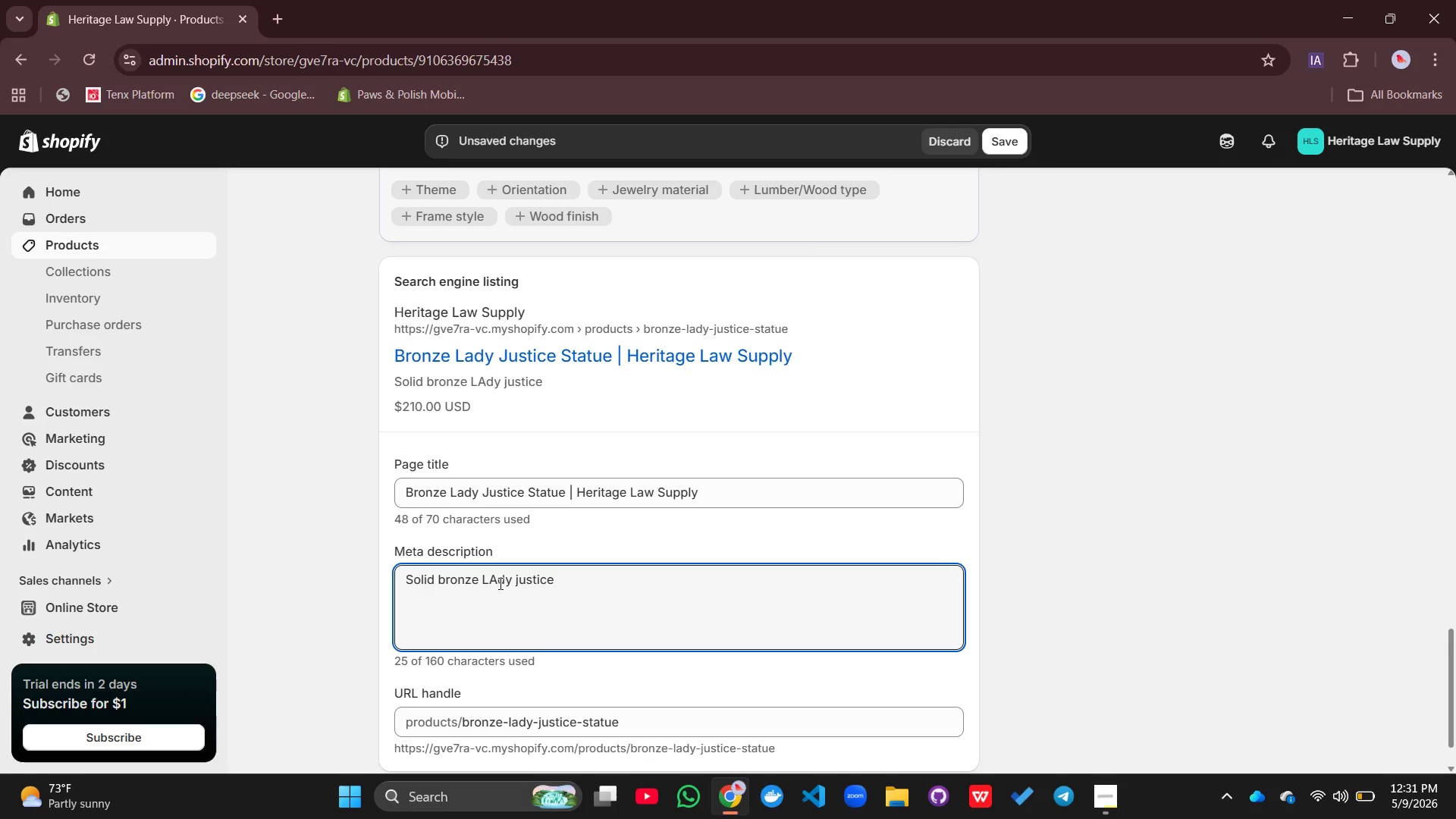 
key(Backspace)
 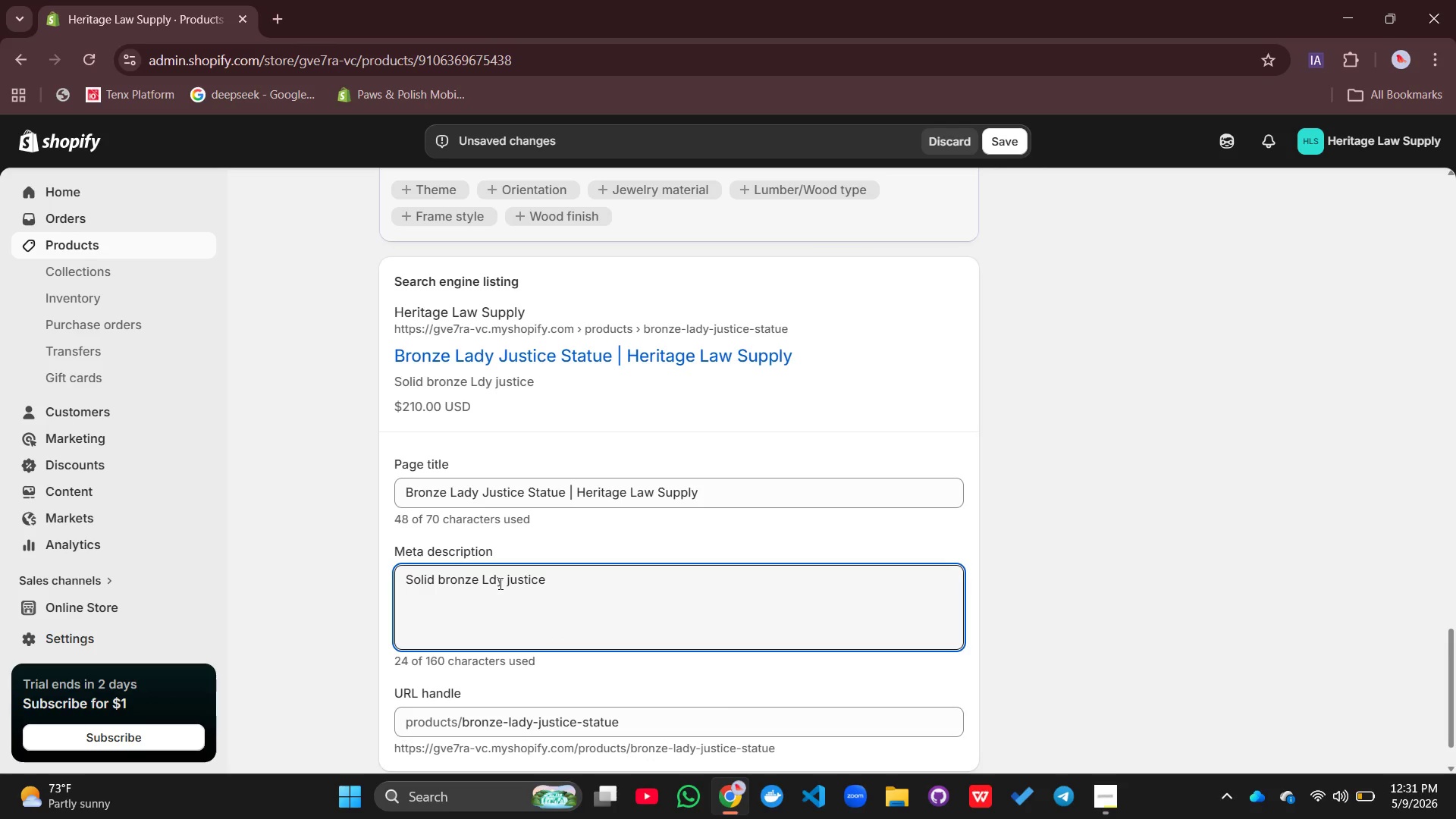 
key(A)
 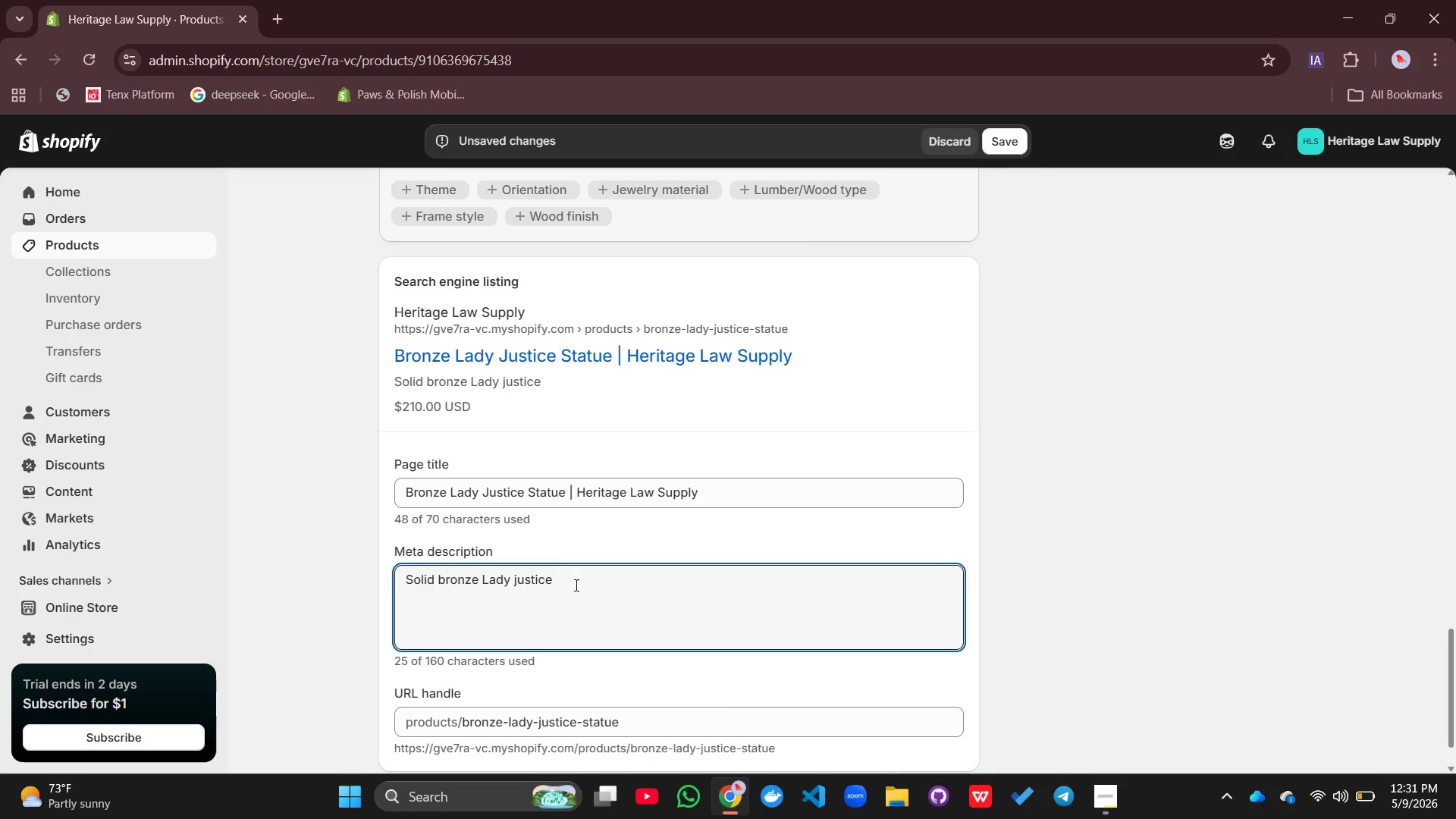 
left_click([582, 585])
 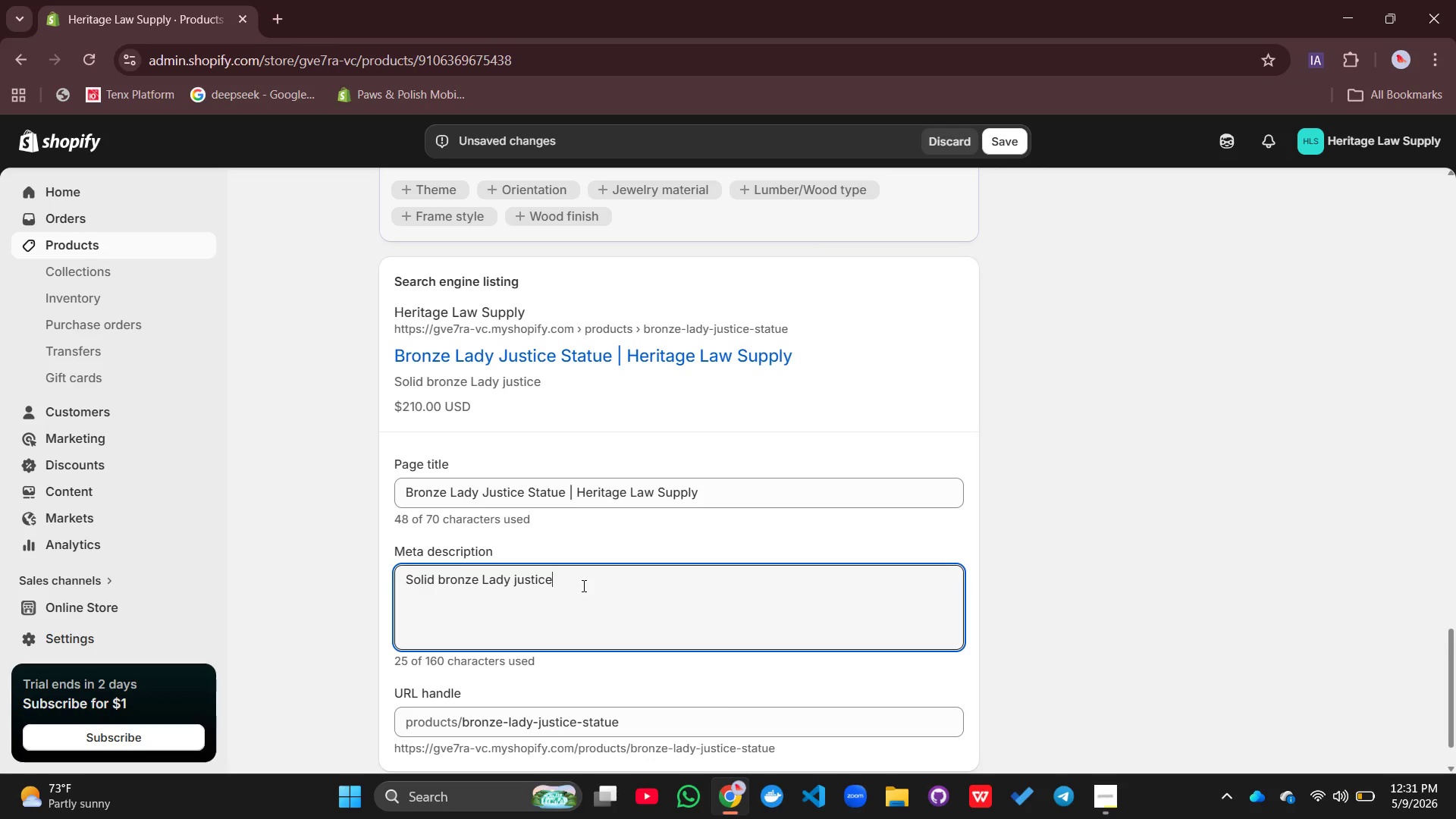 
key(Space)
 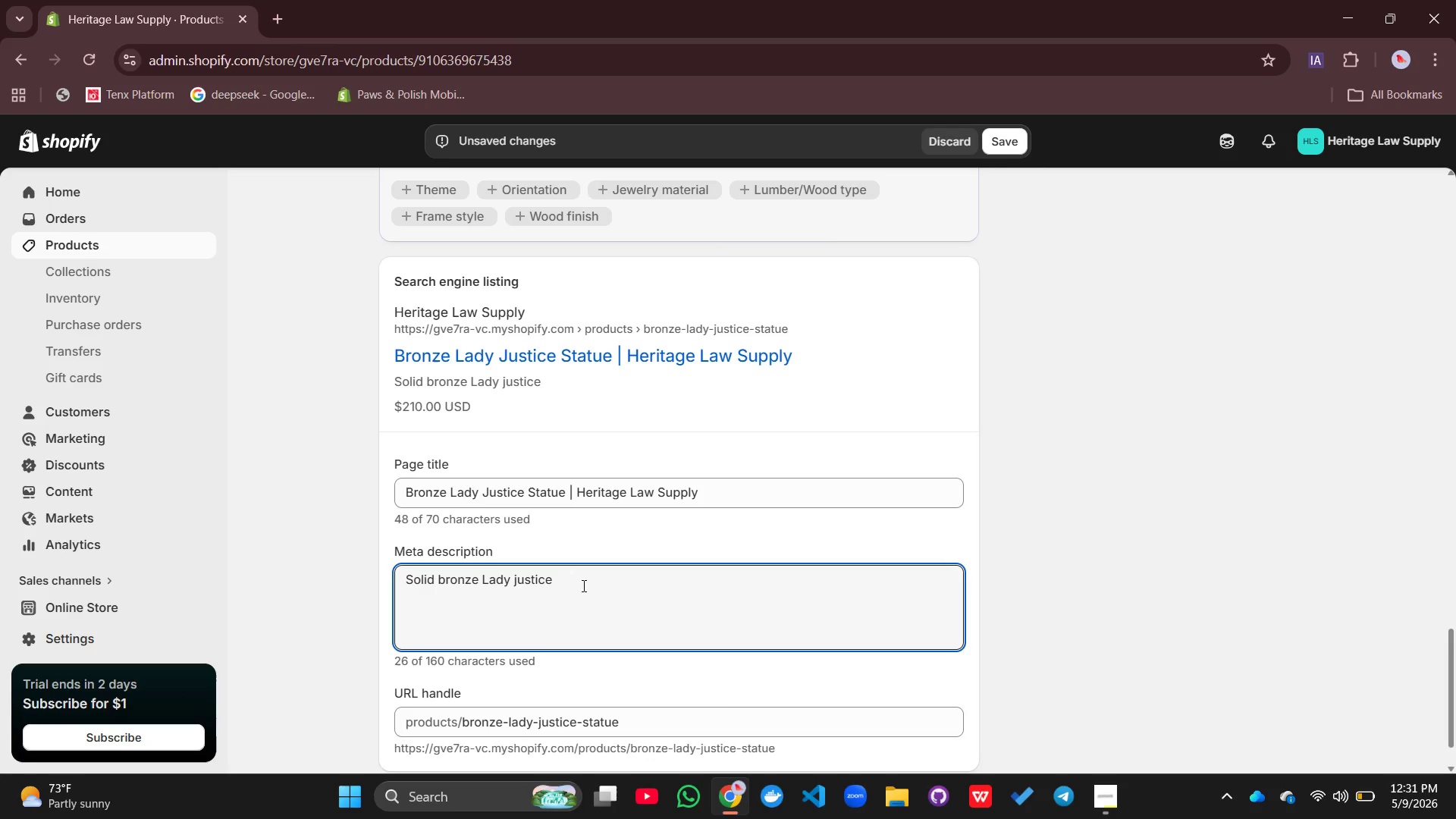 
type(statute)
key(Backspace)
key(Backspace)
key(Backspace)
key(Backspace)
key(Backspace)
type(atue with marble base. Blindfold sword and scales represnet)
key(Backspace)
key(Backspace)
key(Backspace)
key(Backspace)
type(sent impartial enfor)
 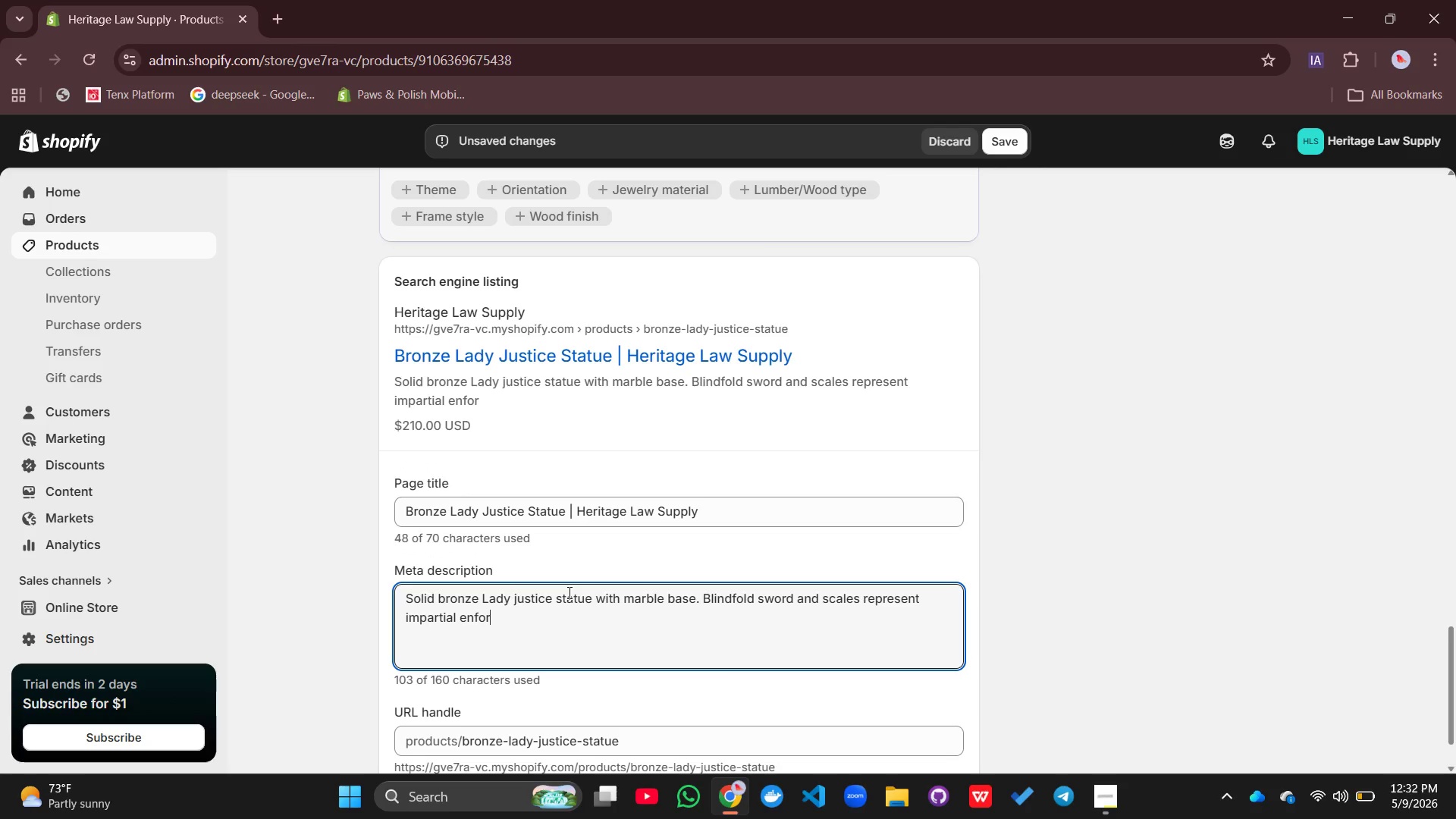 
type(ceabe[NumLock]le)
key(Backspace)
key(Backspace)
key(Backspace)
type(le )
 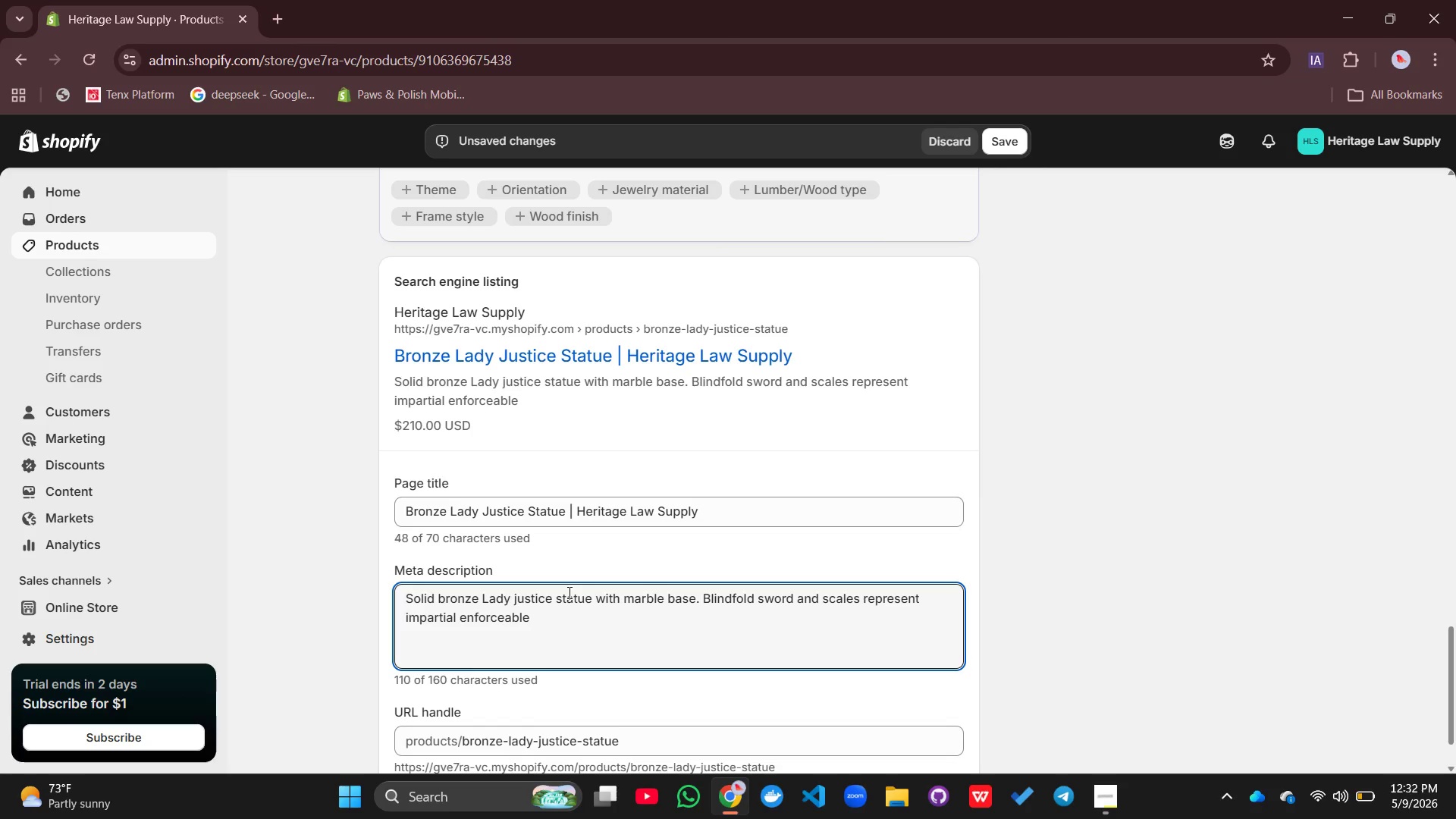 
wait(5.34)
 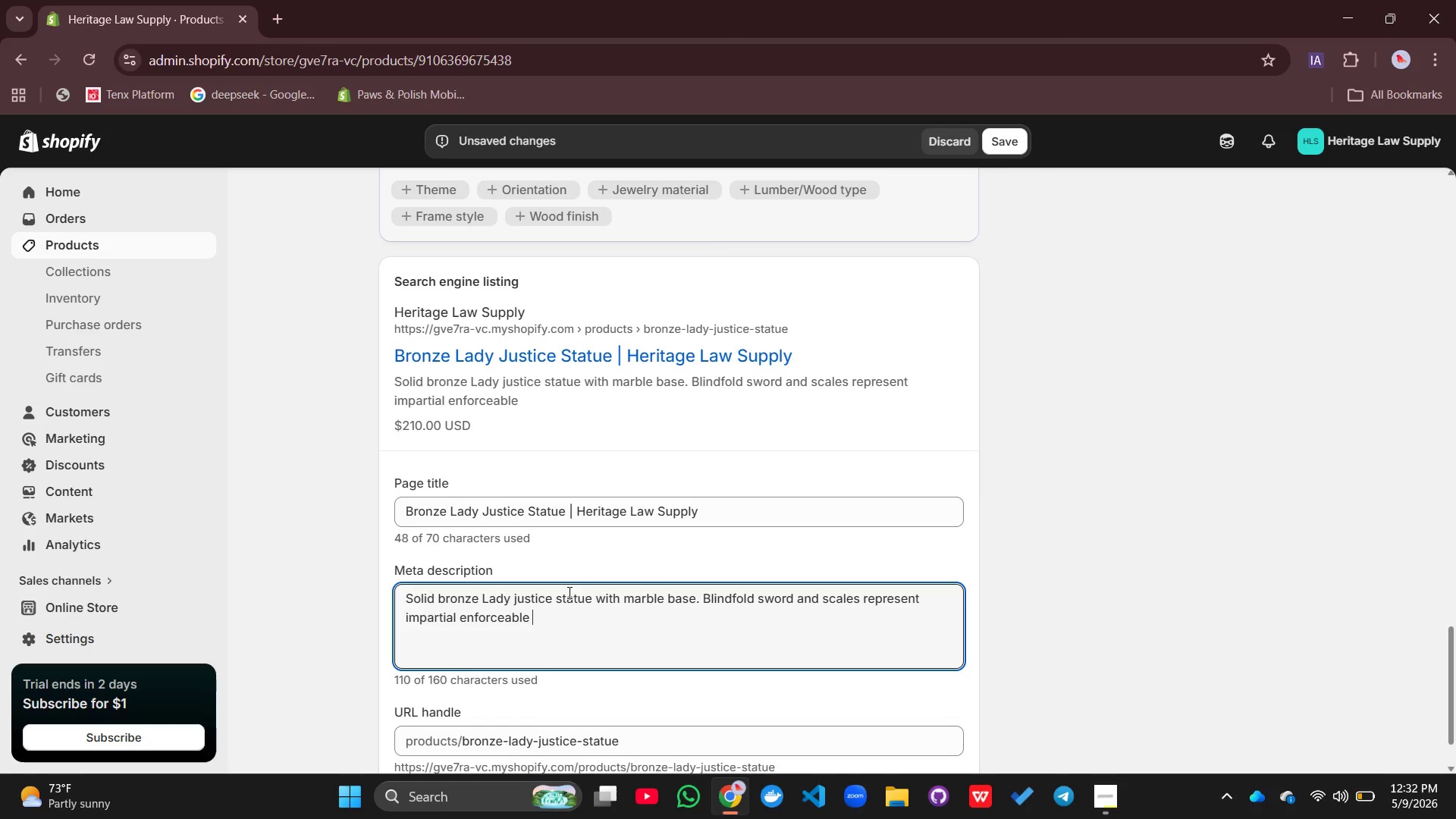 
type(justice,)
key(Backspace)
type(.)
 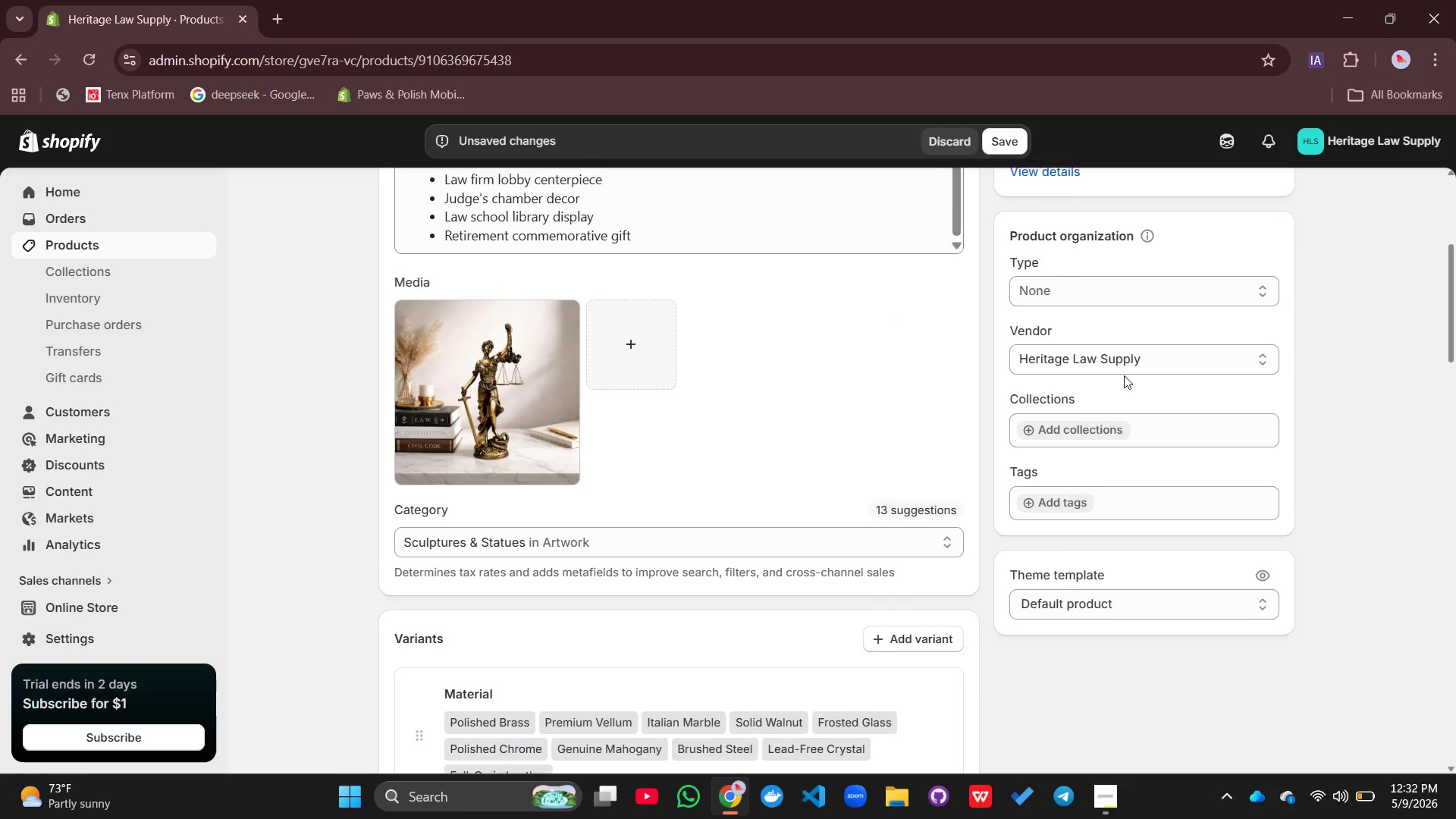 
wait(7.22)
 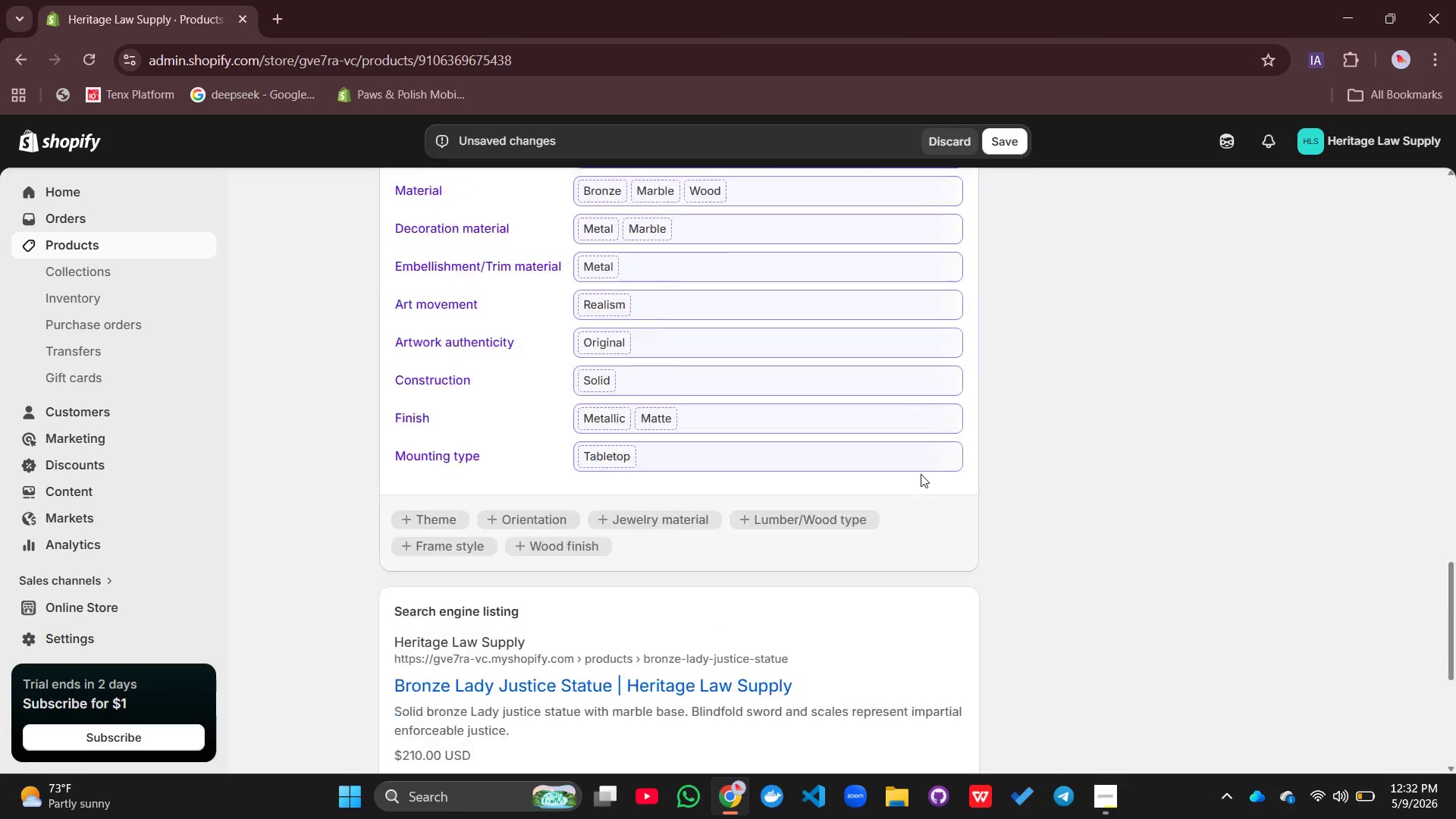 
left_click([1097, 310])
 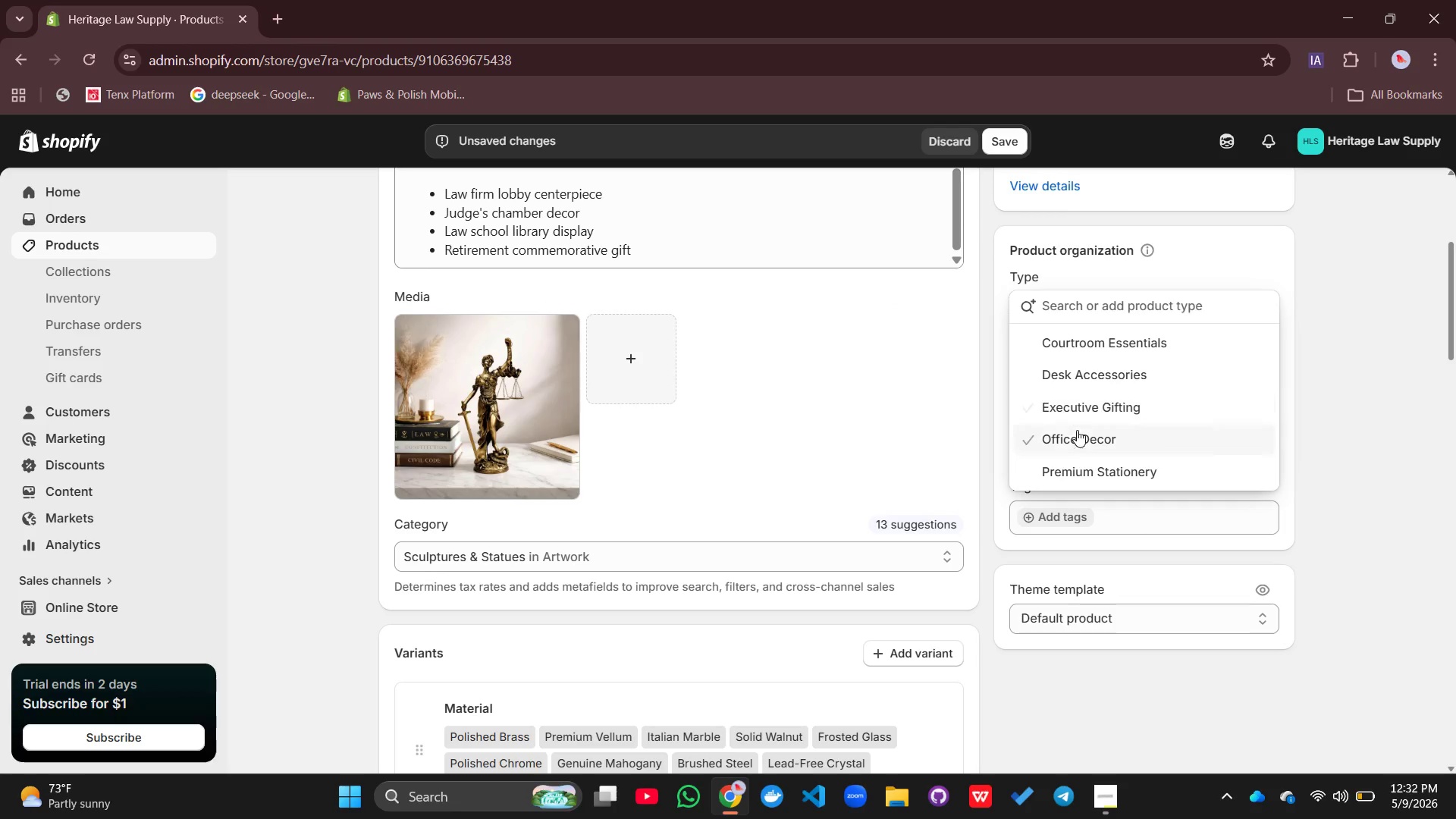 
left_click([1076, 433])
 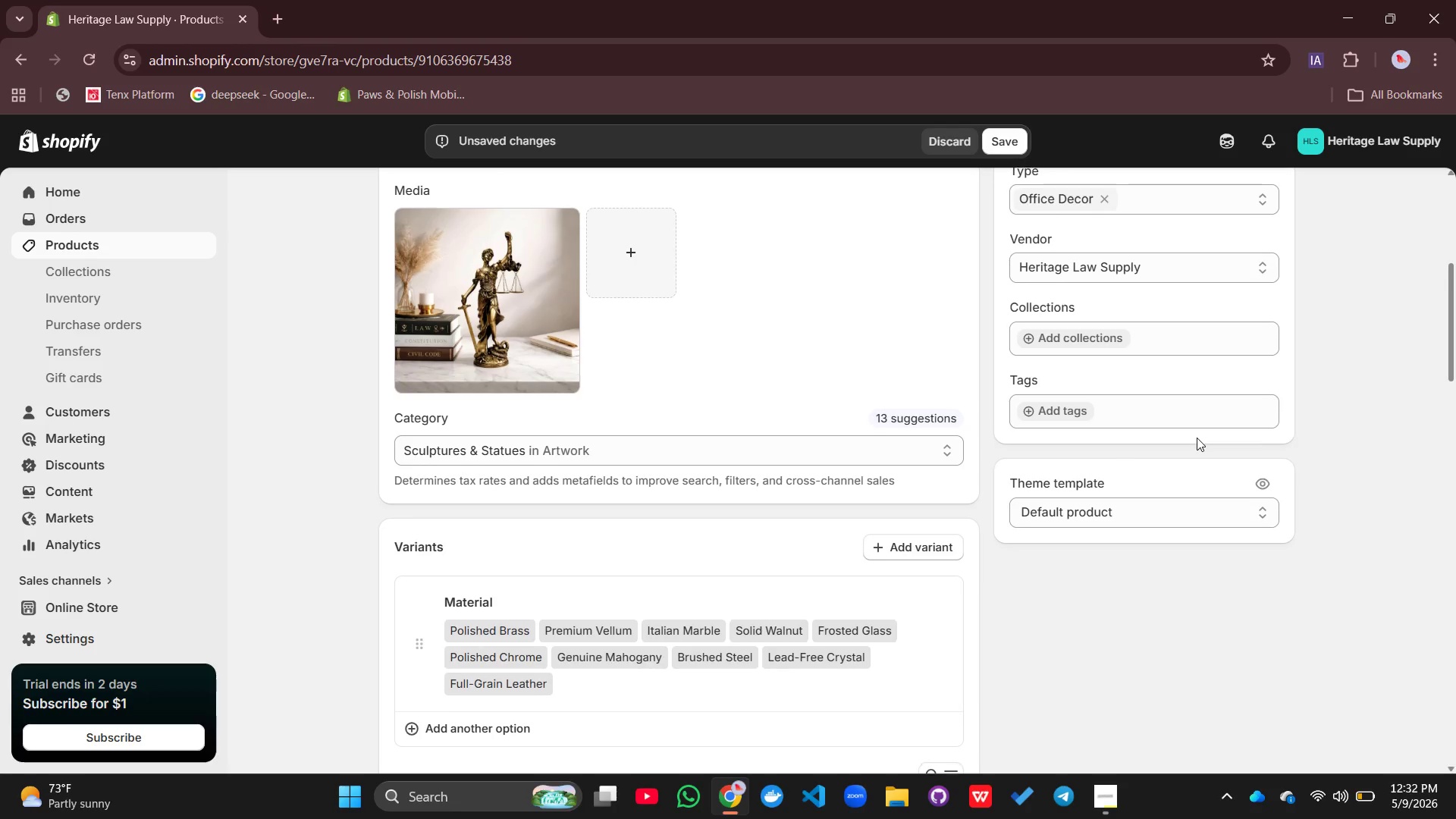 
left_click([1075, 406])
 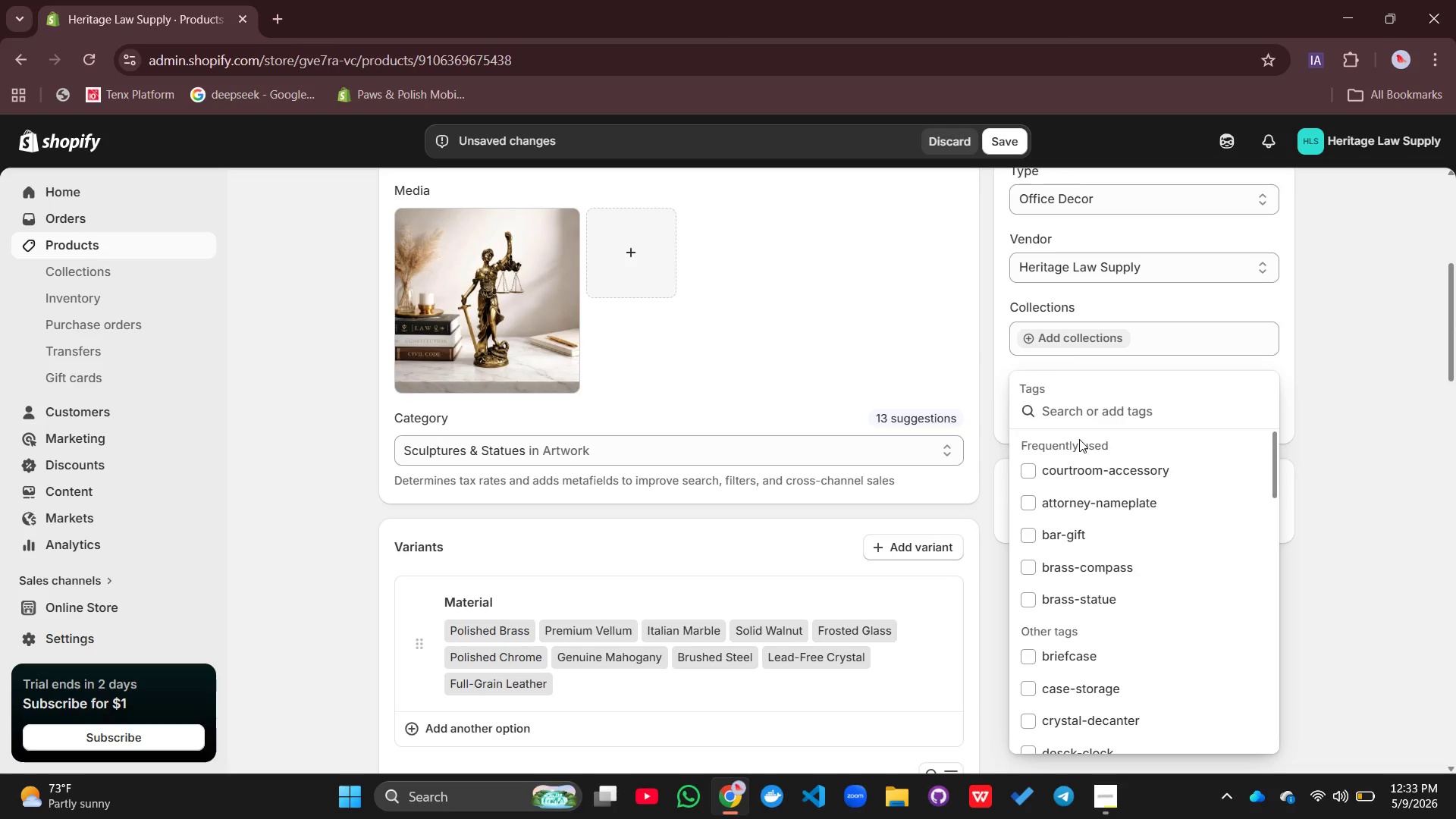 
type(lady-jusice)
 